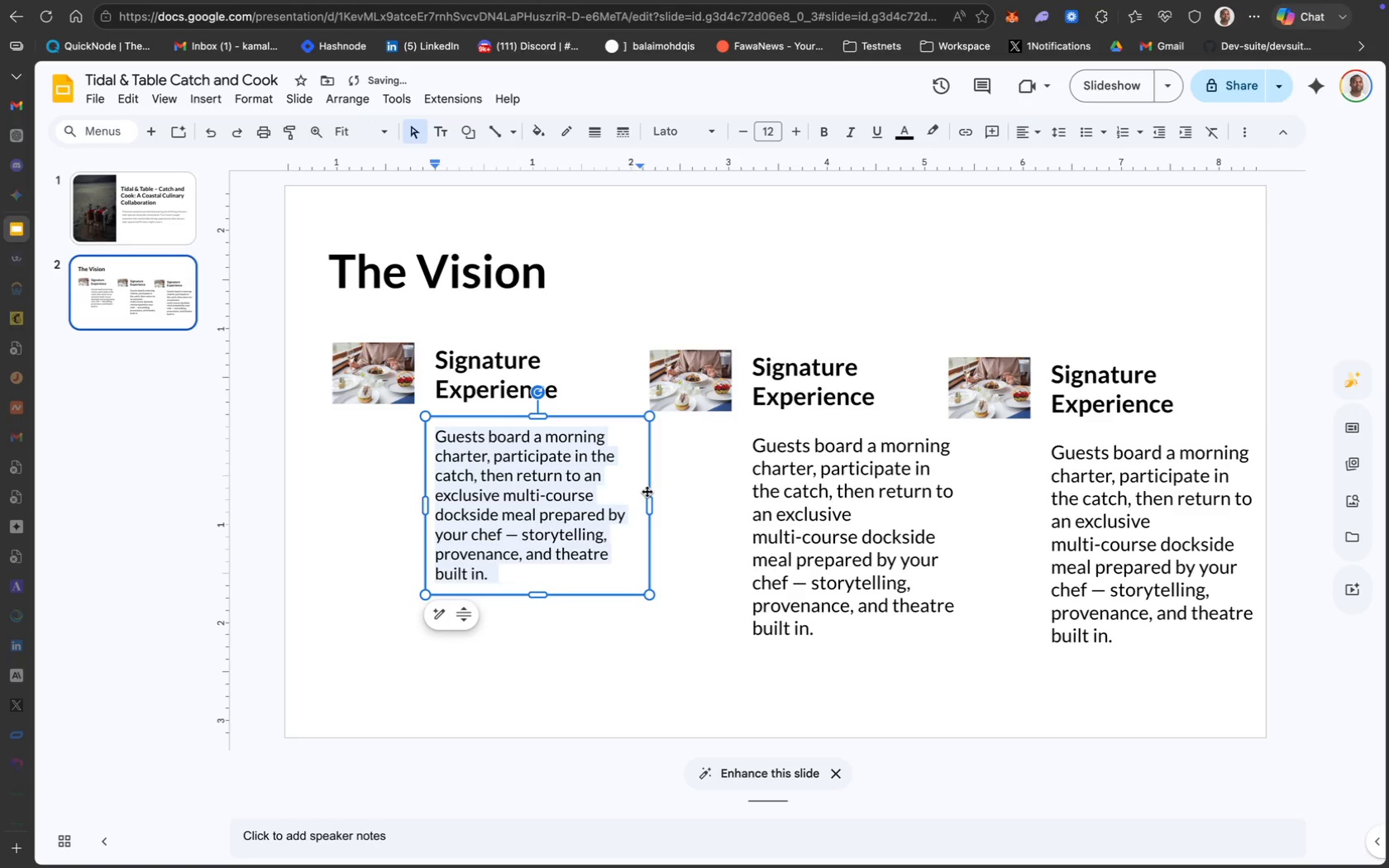 
left_click([623, 632])
 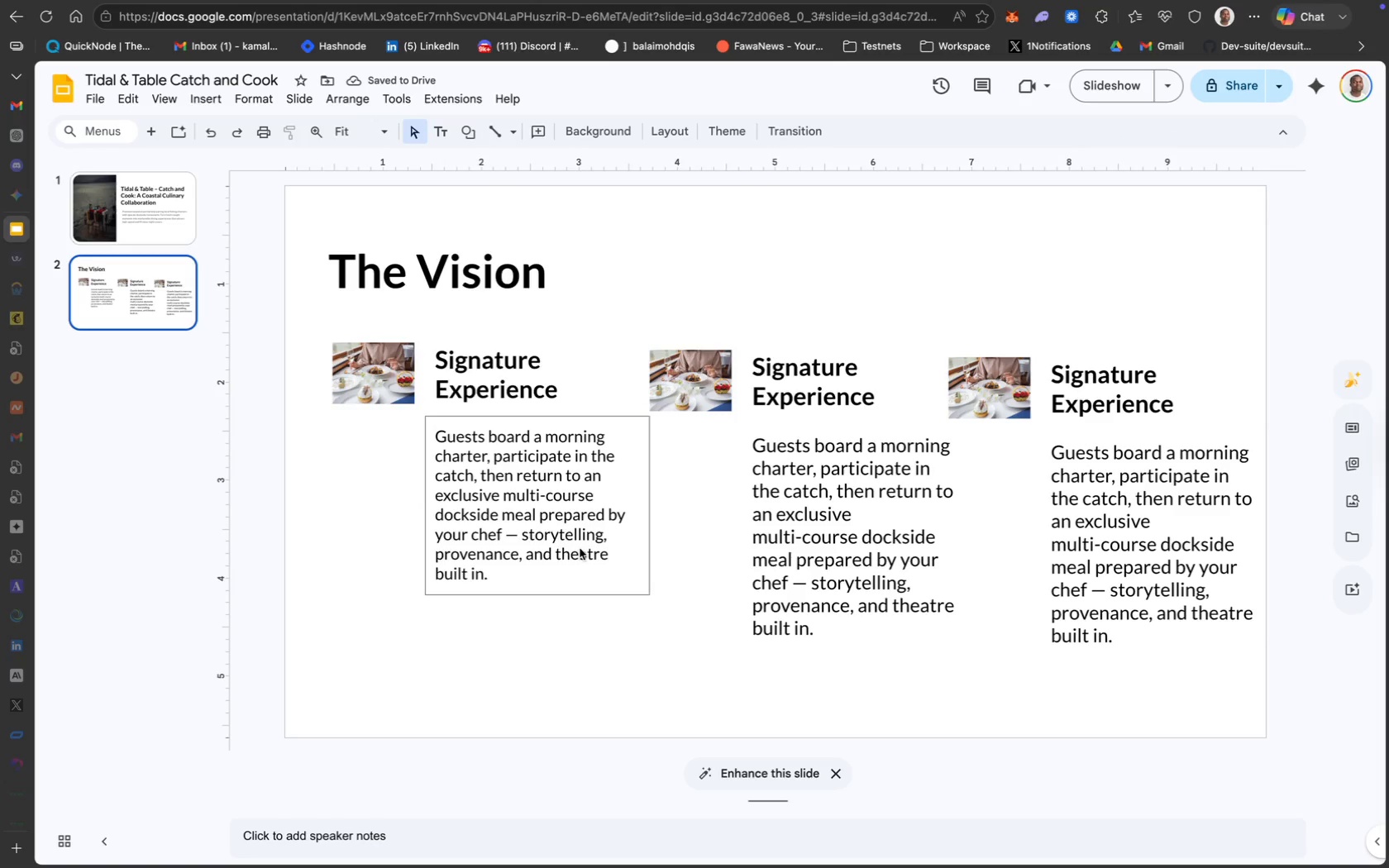 
left_click([552, 536])
 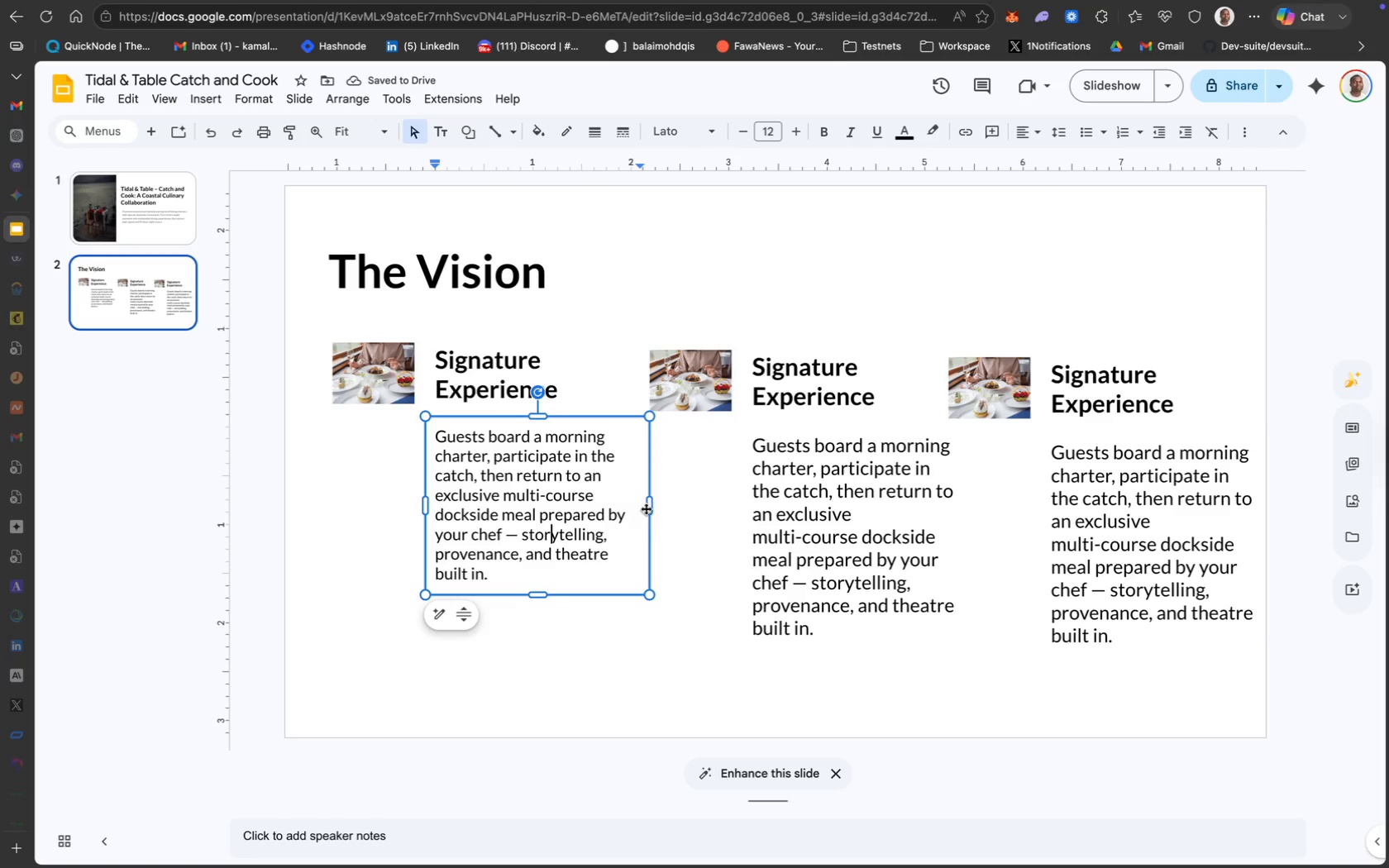 
left_click_drag(start_coordinate=[650, 507], to_coordinate=[626, 507])
 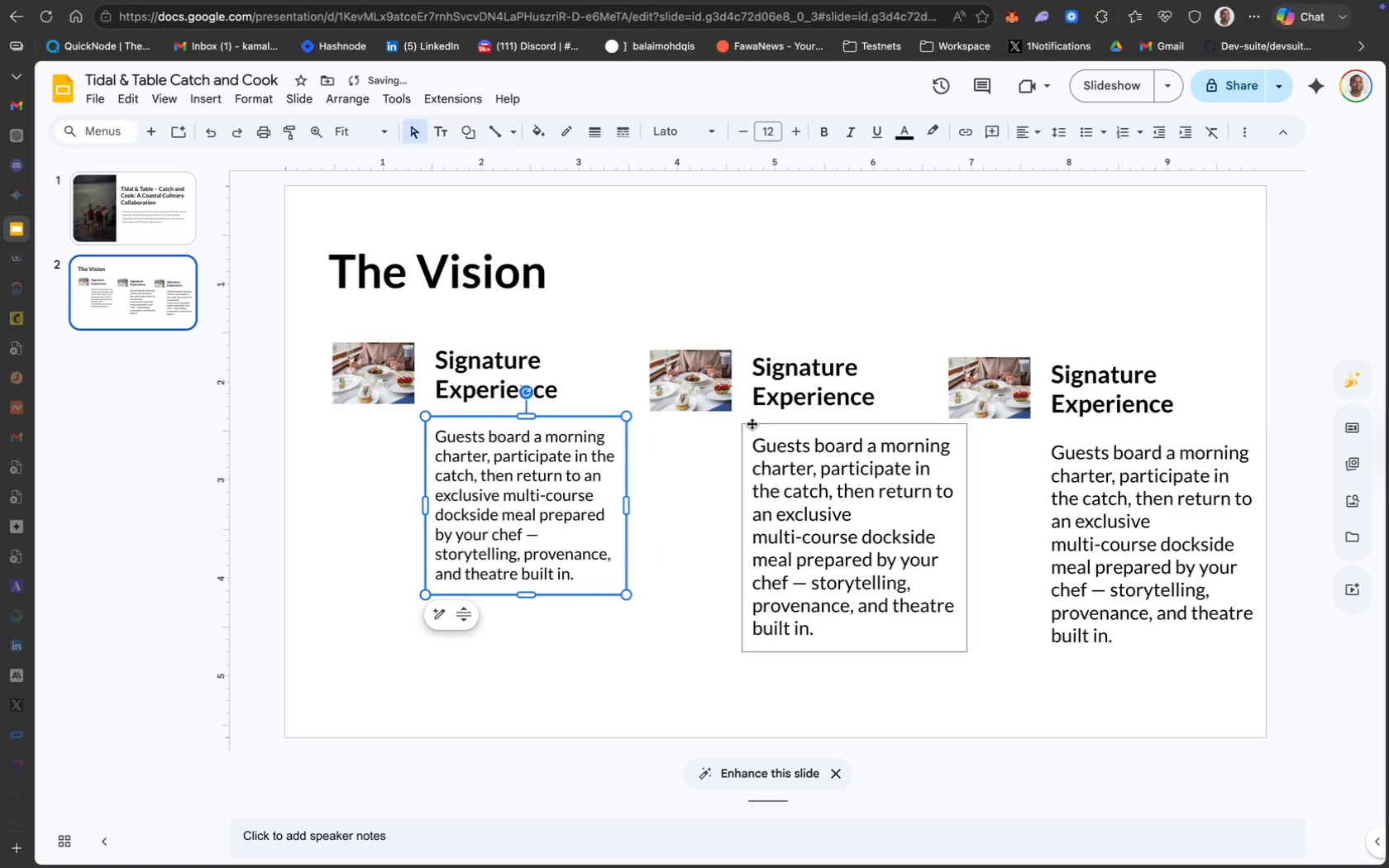 
left_click([819, 515])
 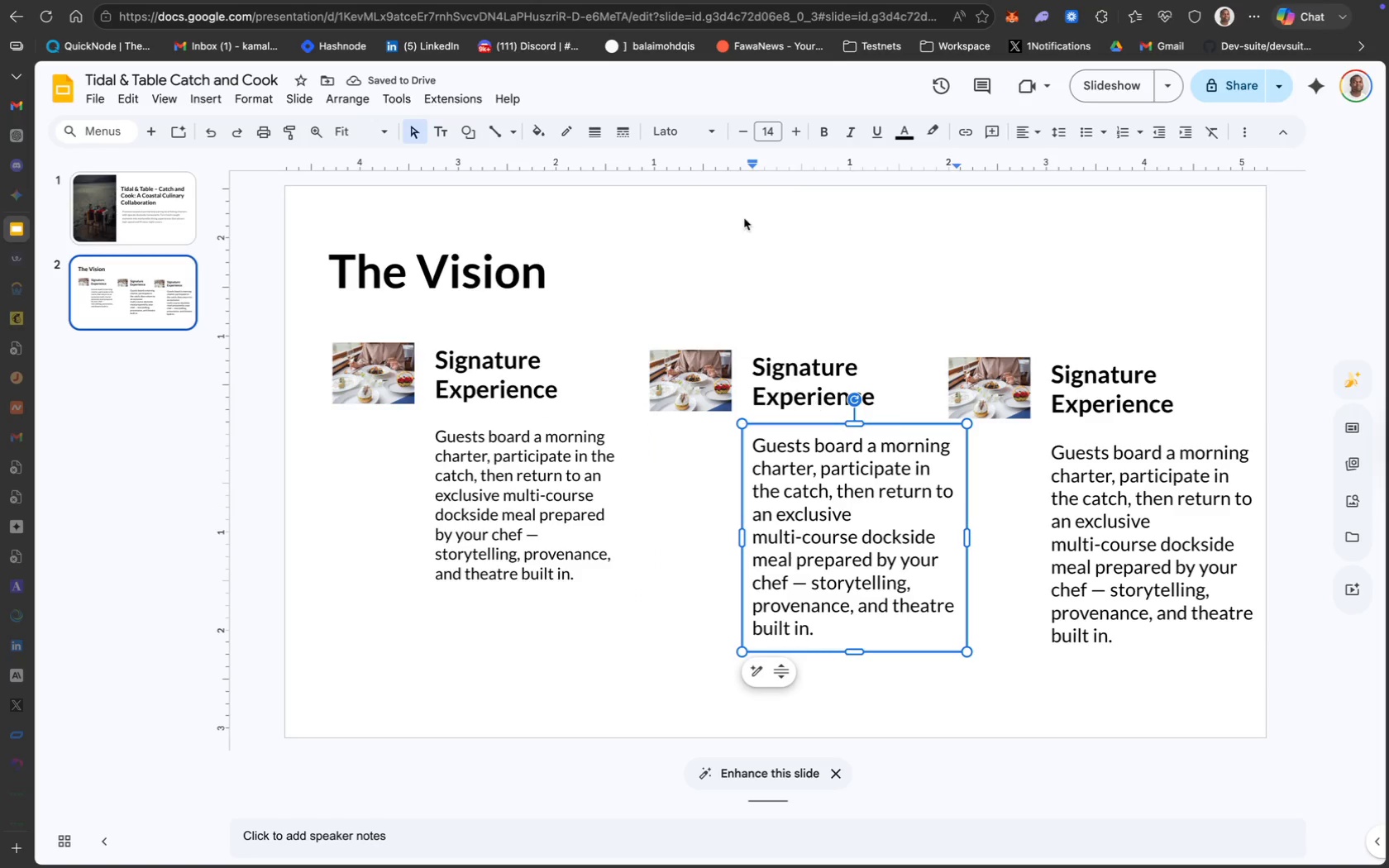 
key(Meta+A)
 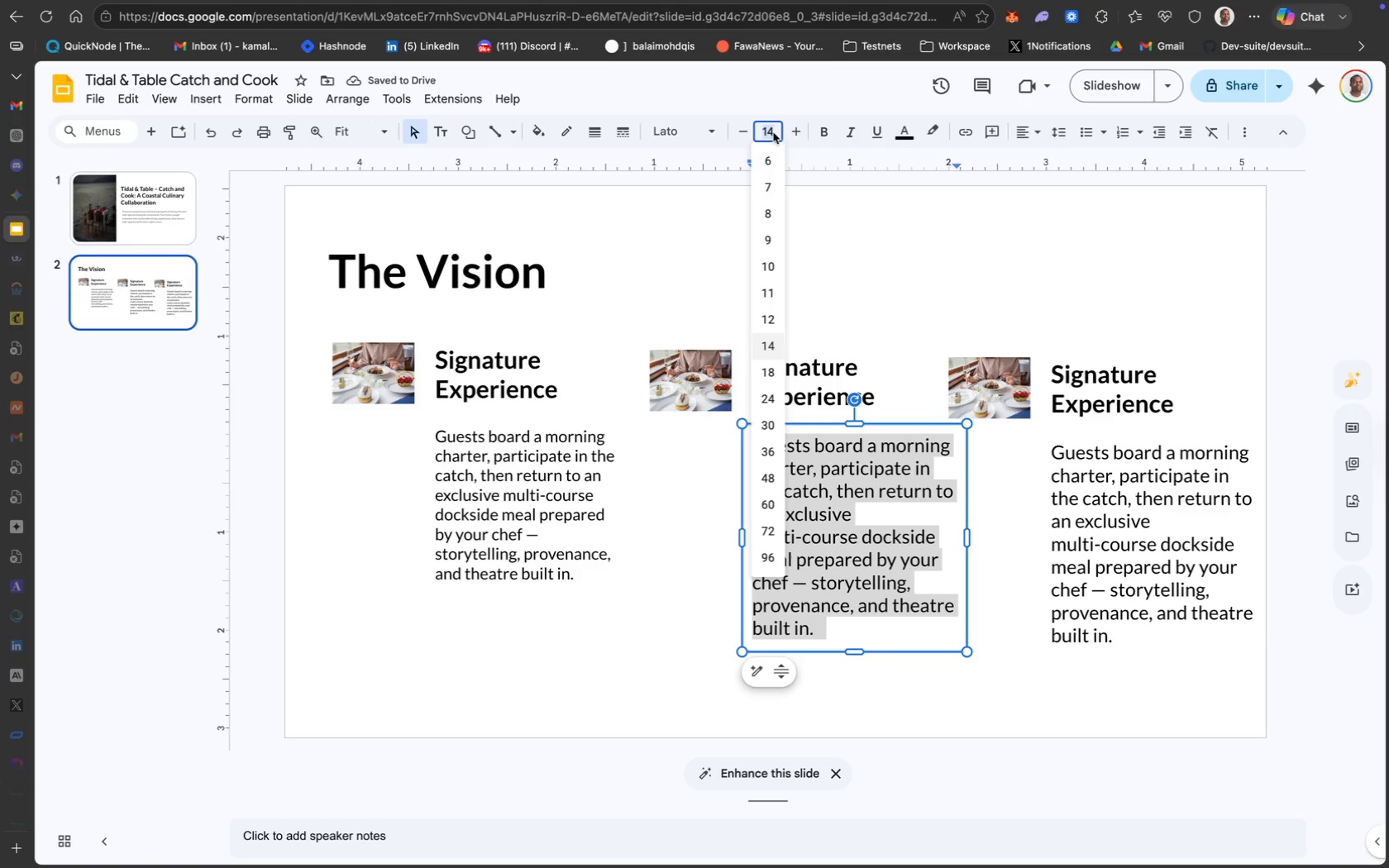 
type(12)
 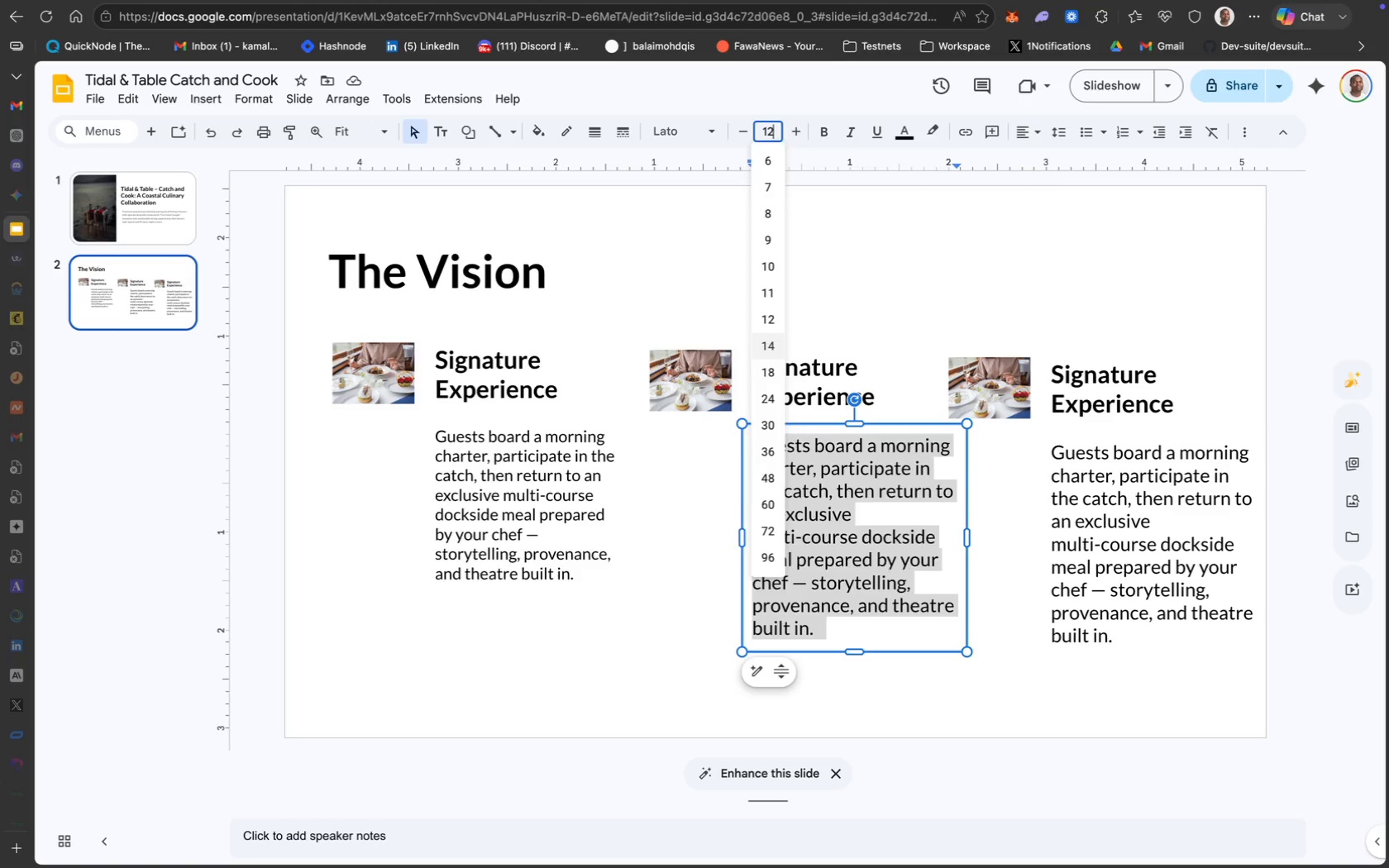 
key(Enter)
 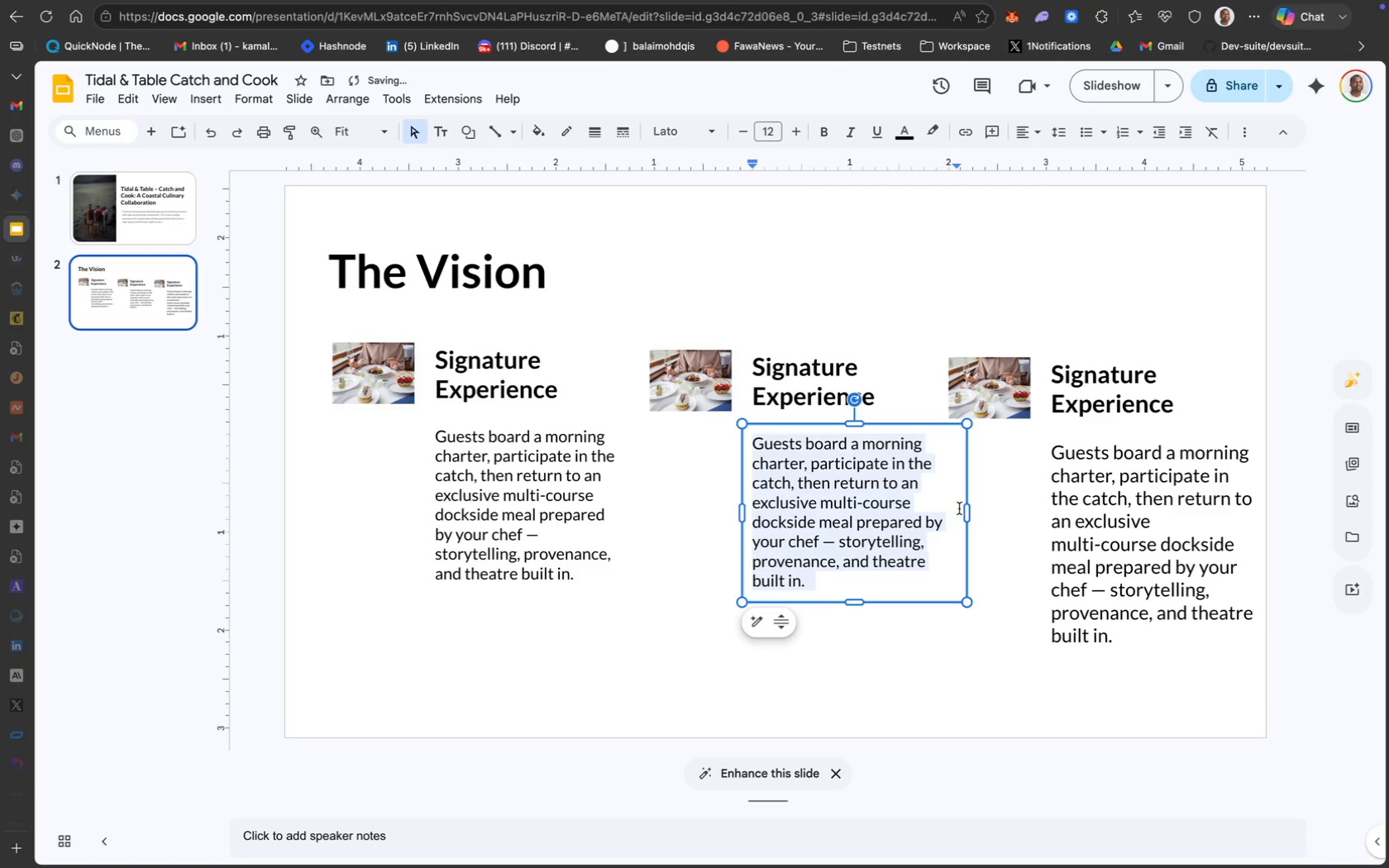 
left_click_drag(start_coordinate=[967, 511], to_coordinate=[942, 512])
 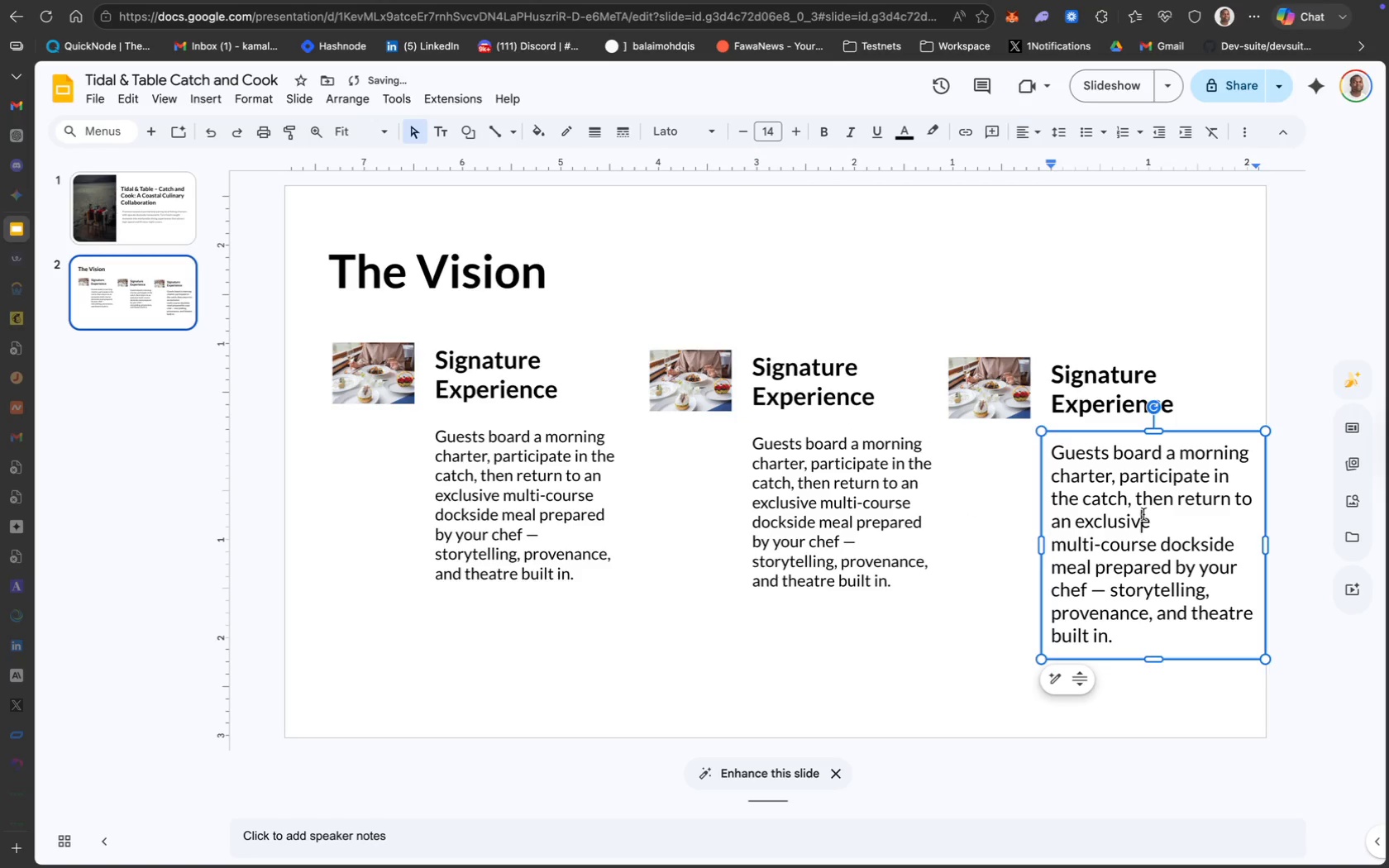 
key(Meta+CommandLeft)
 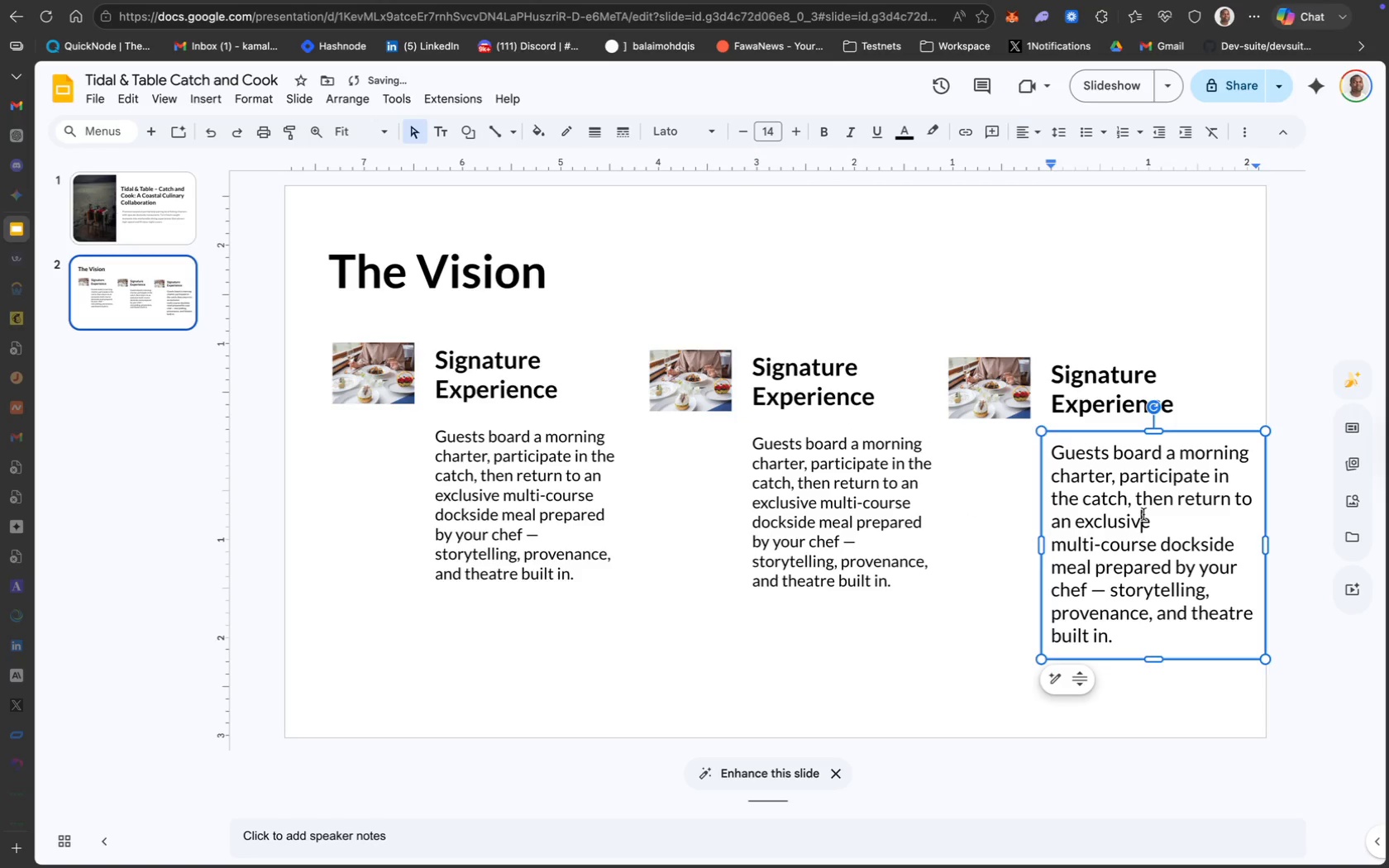 
key(Meta+A)
 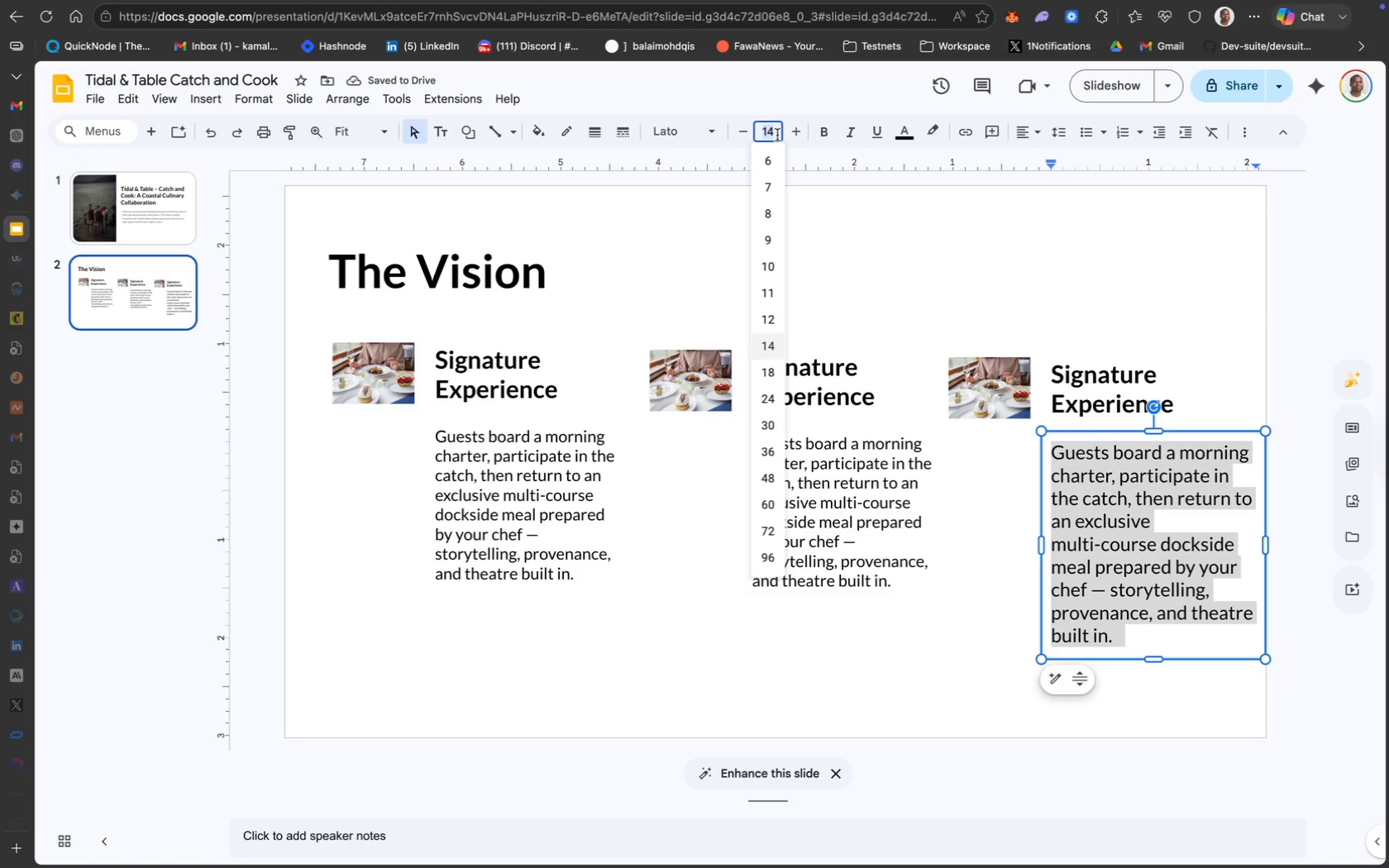 
type(12)
 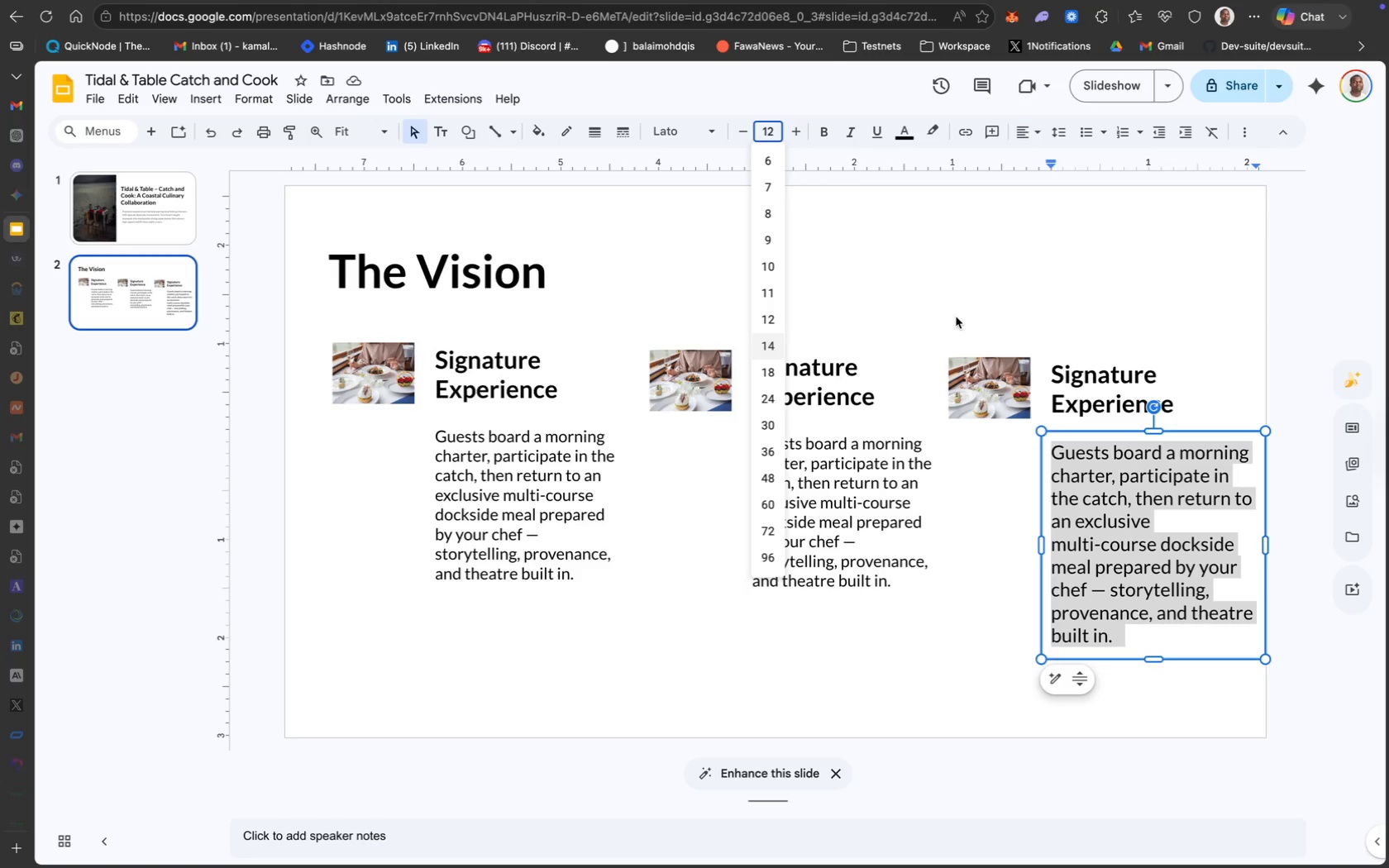 
key(Enter)
 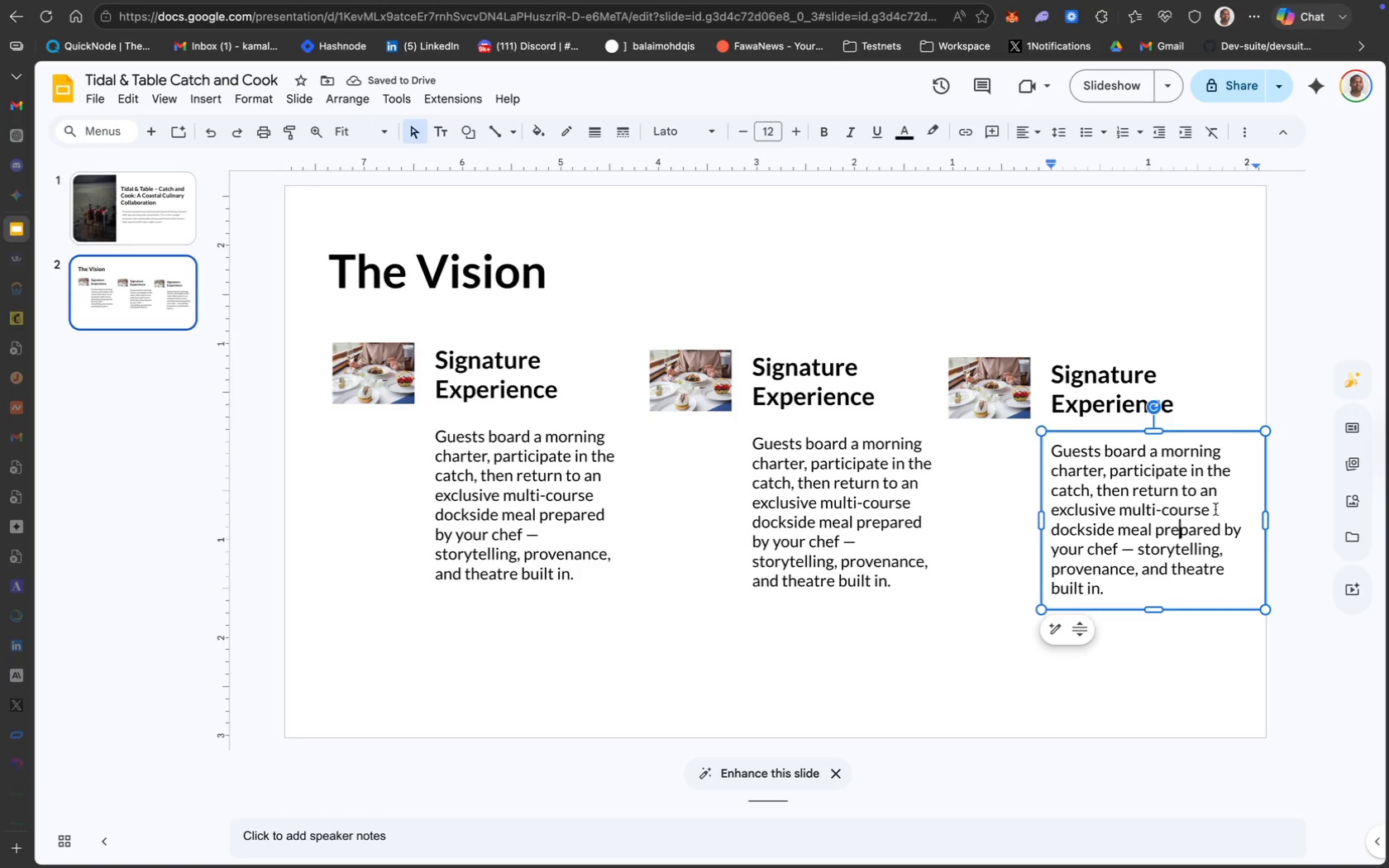 
left_click_drag(start_coordinate=[1267, 520], to_coordinate=[1238, 520])
 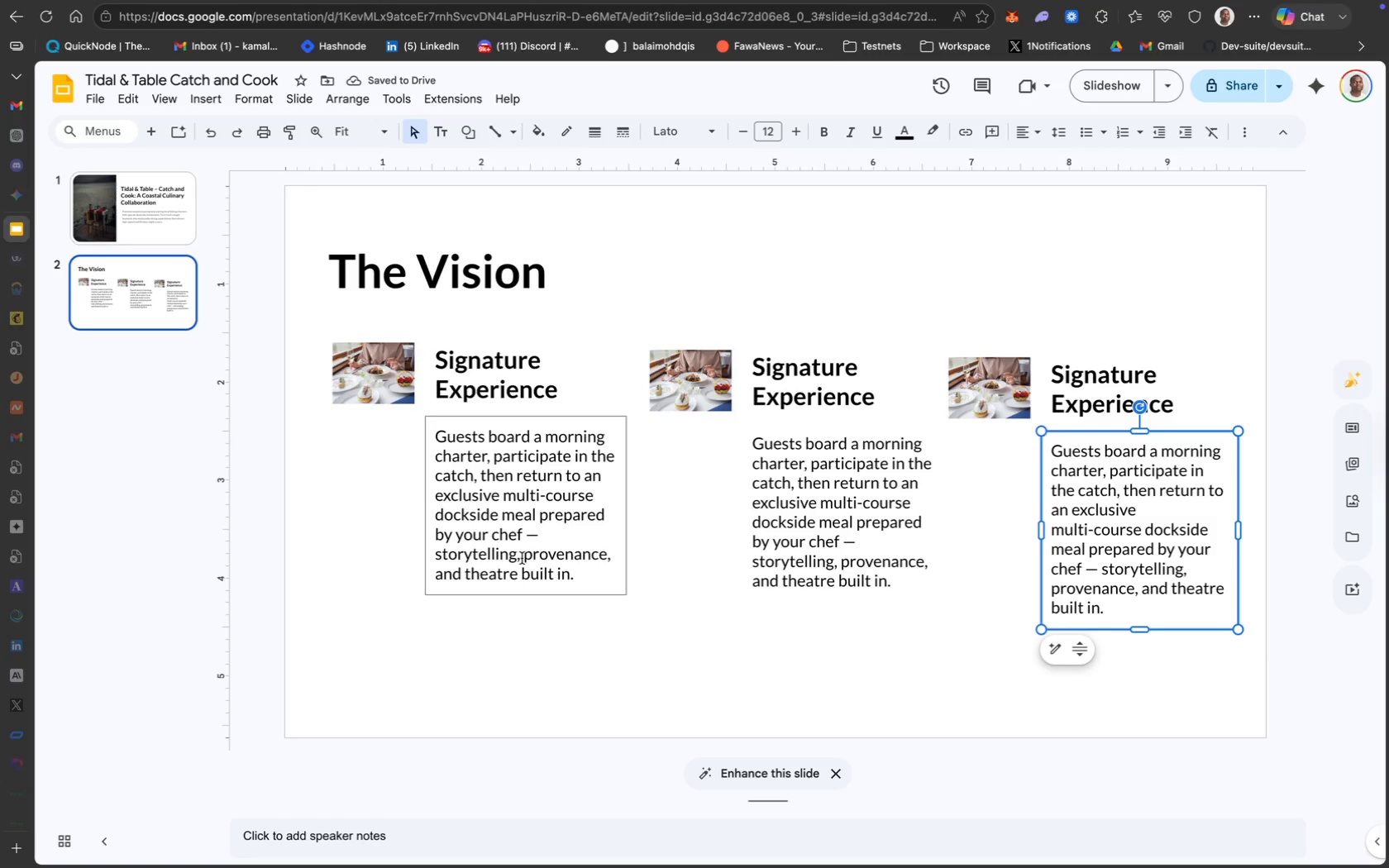 
left_click([668, 378])
 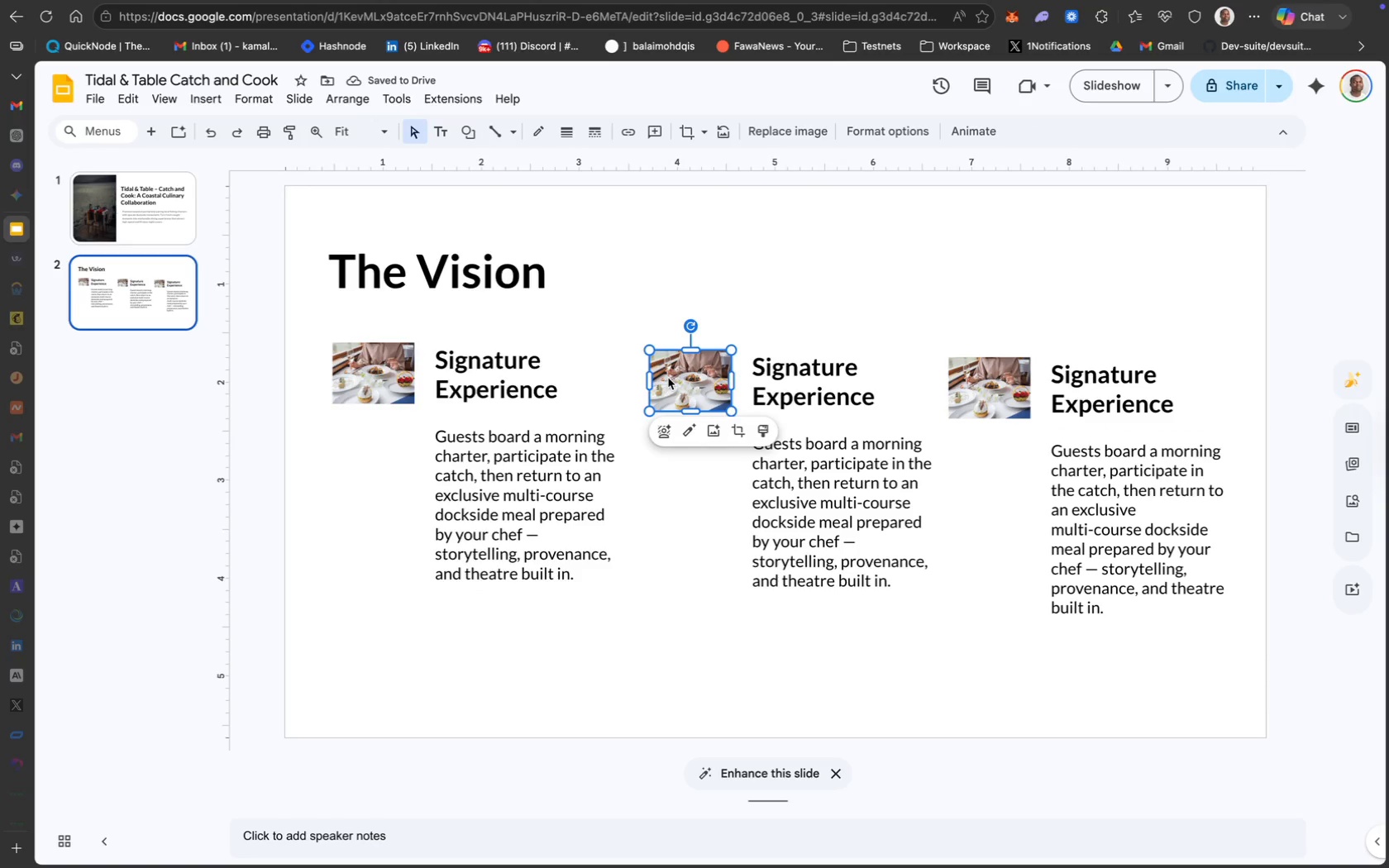 
left_click_drag(start_coordinate=[668, 378], to_coordinate=[668, 371])
 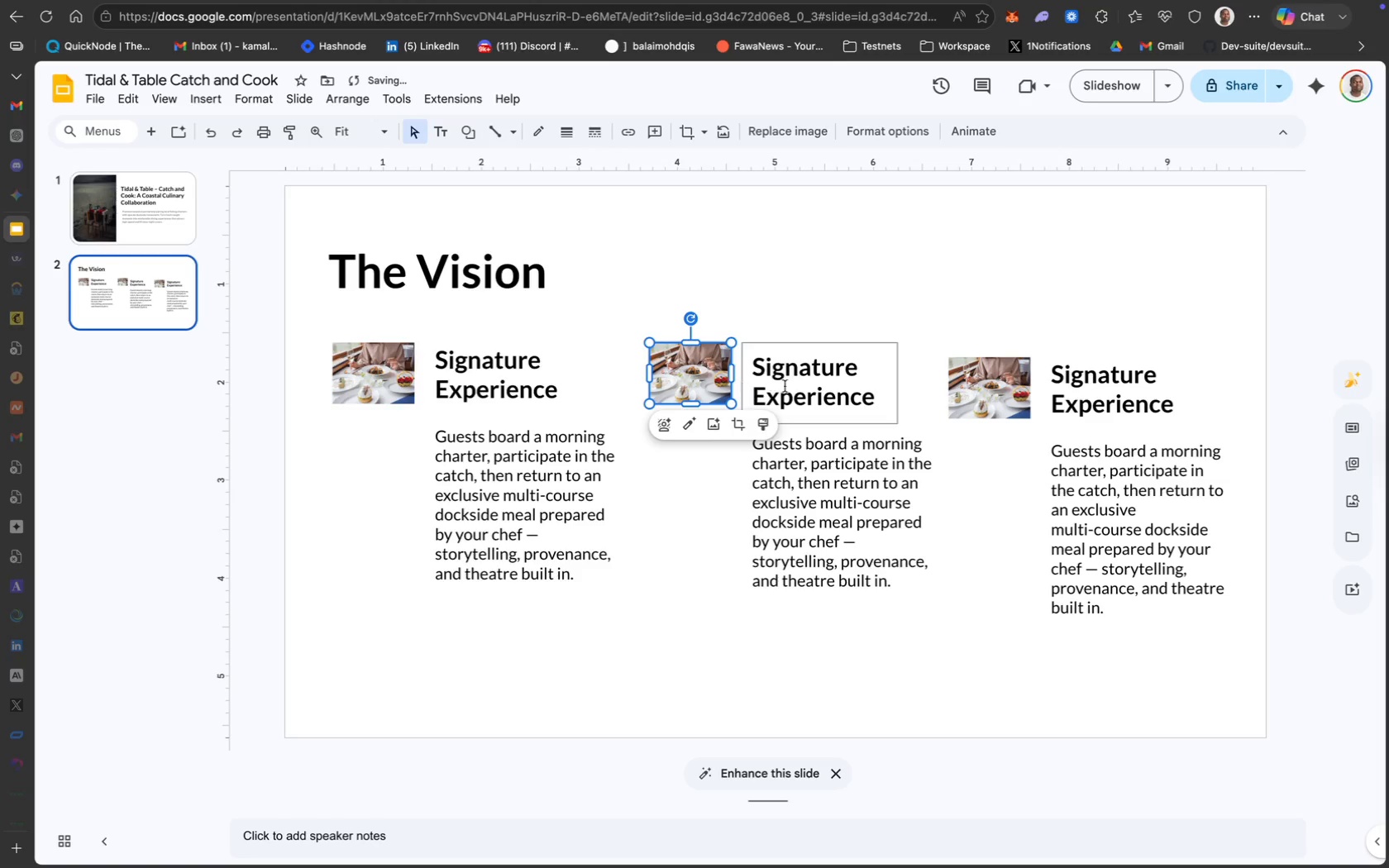 
left_click([794, 387])
 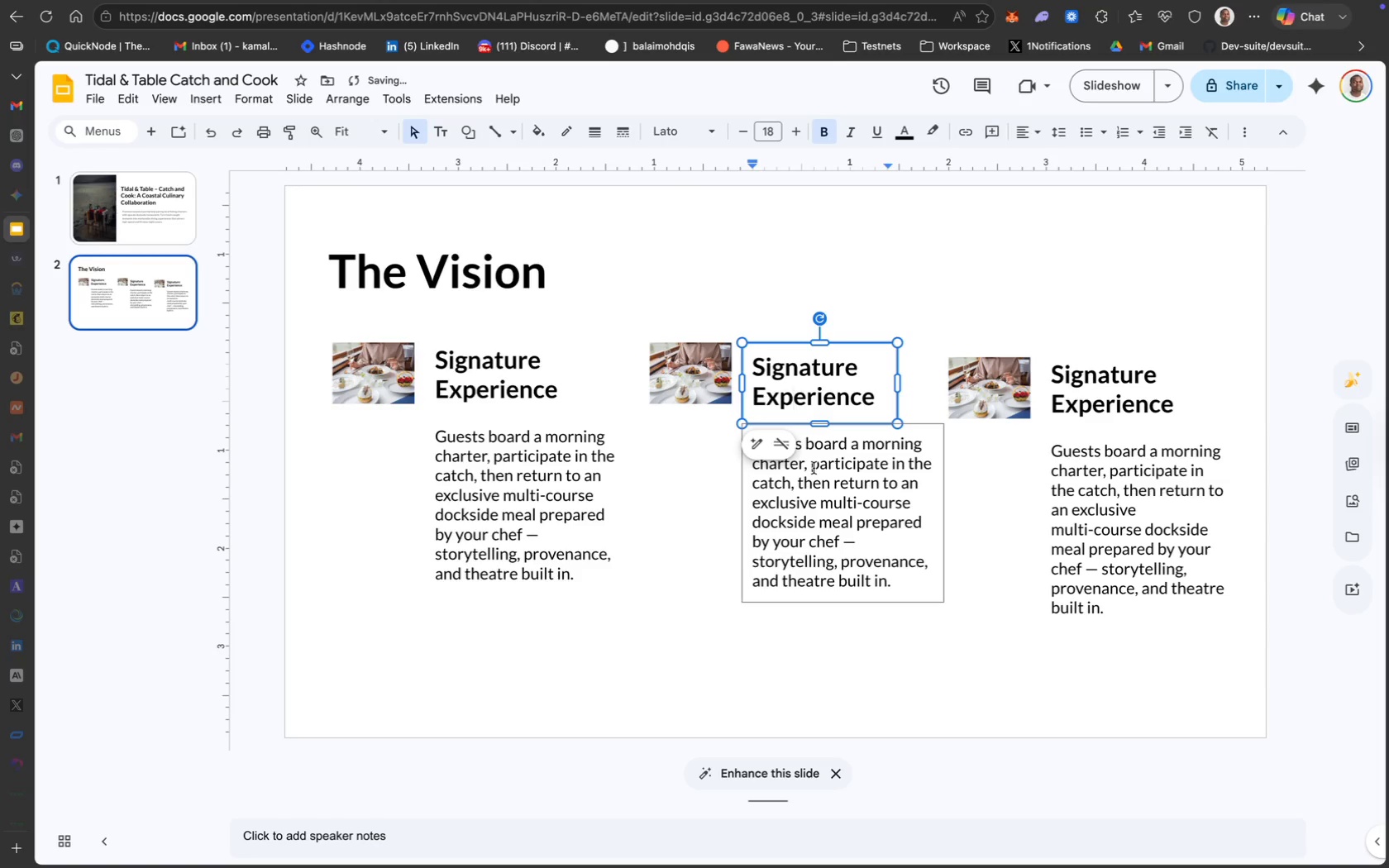 
hold_key(key=ShiftLeft, duration=0.62)
left_click([814, 468])
 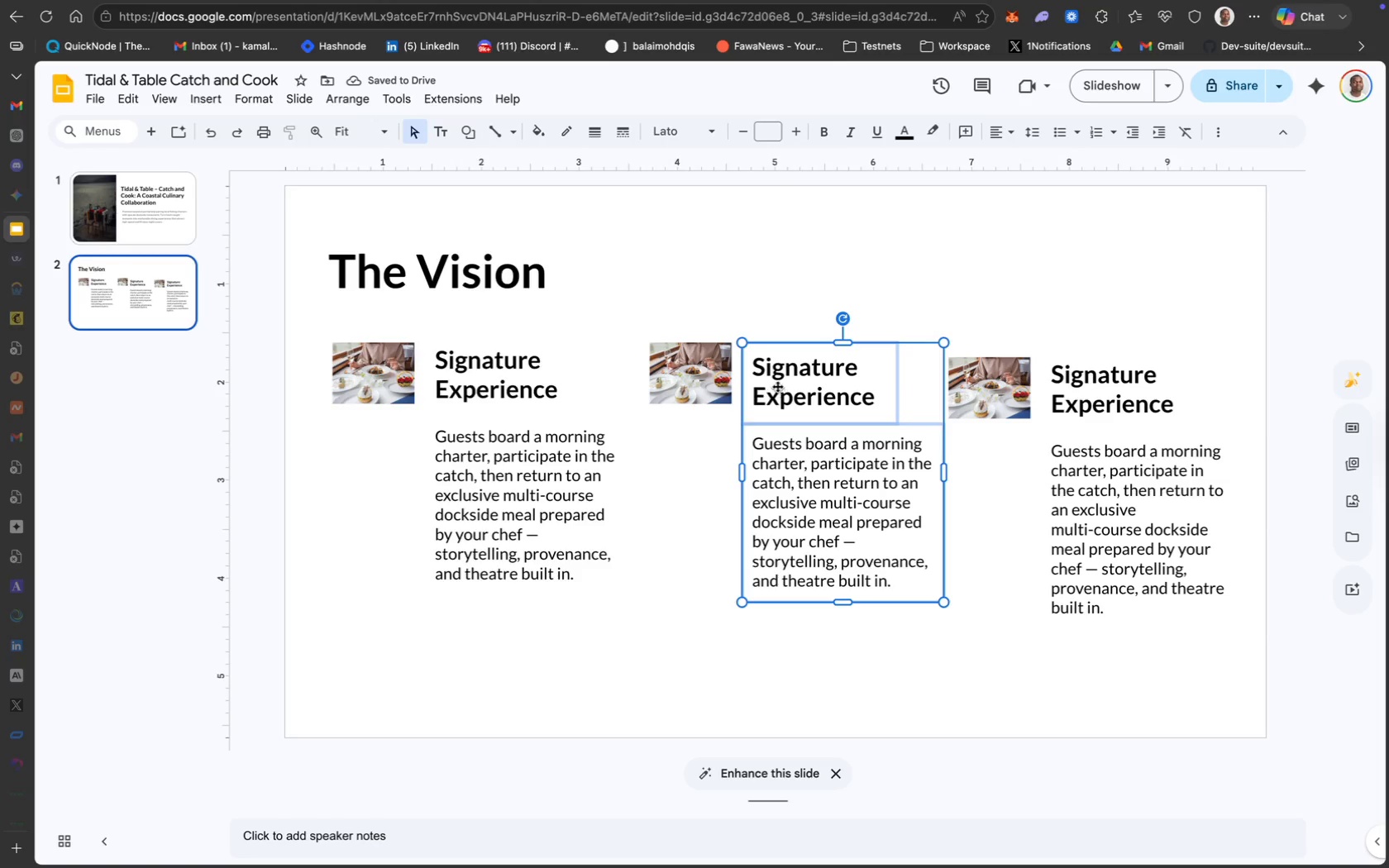 
left_click_drag(start_coordinate=[777, 386], to_coordinate=[777, 379])
 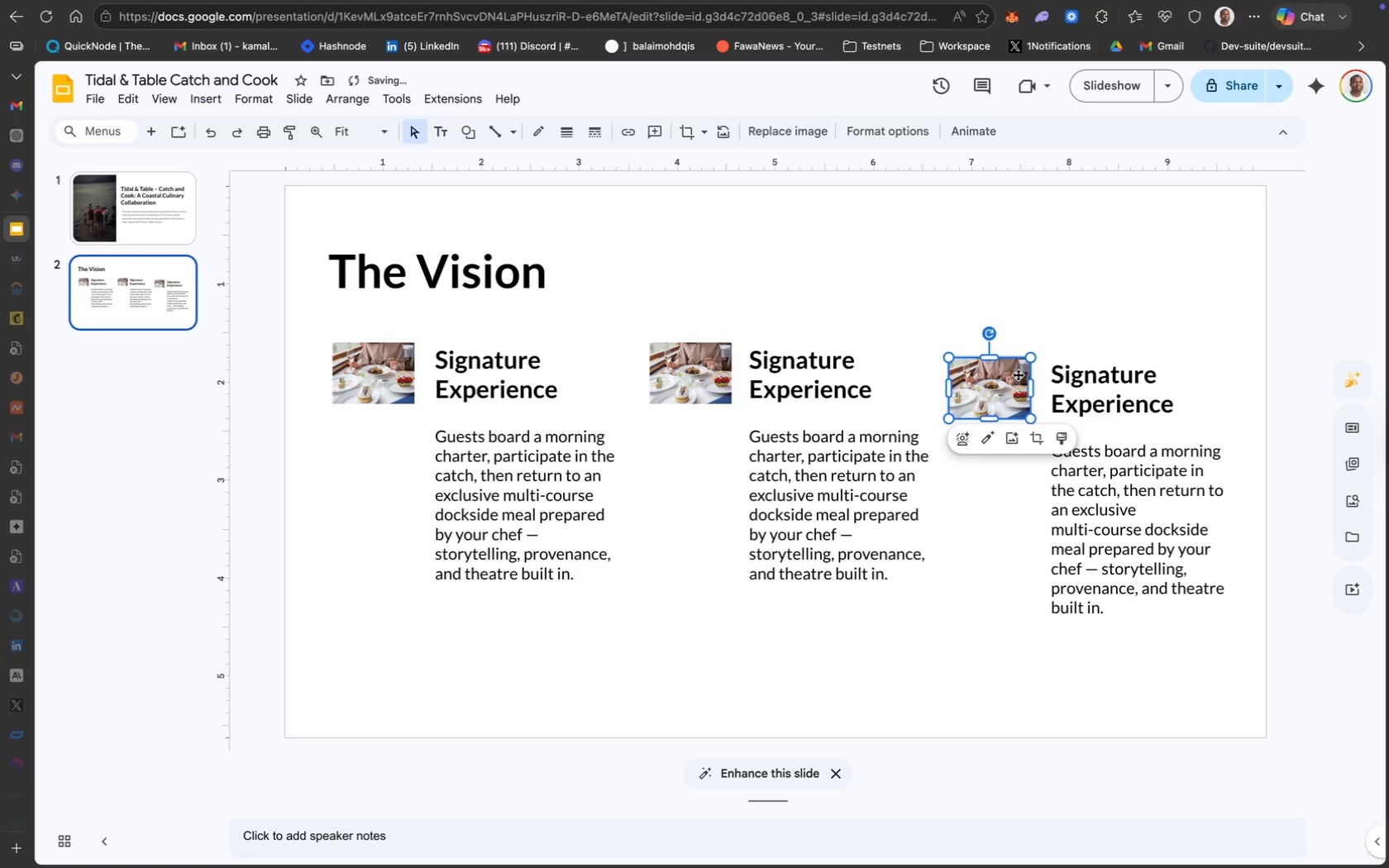 
left_click_drag(start_coordinate=[995, 376], to_coordinate=[995, 365])
 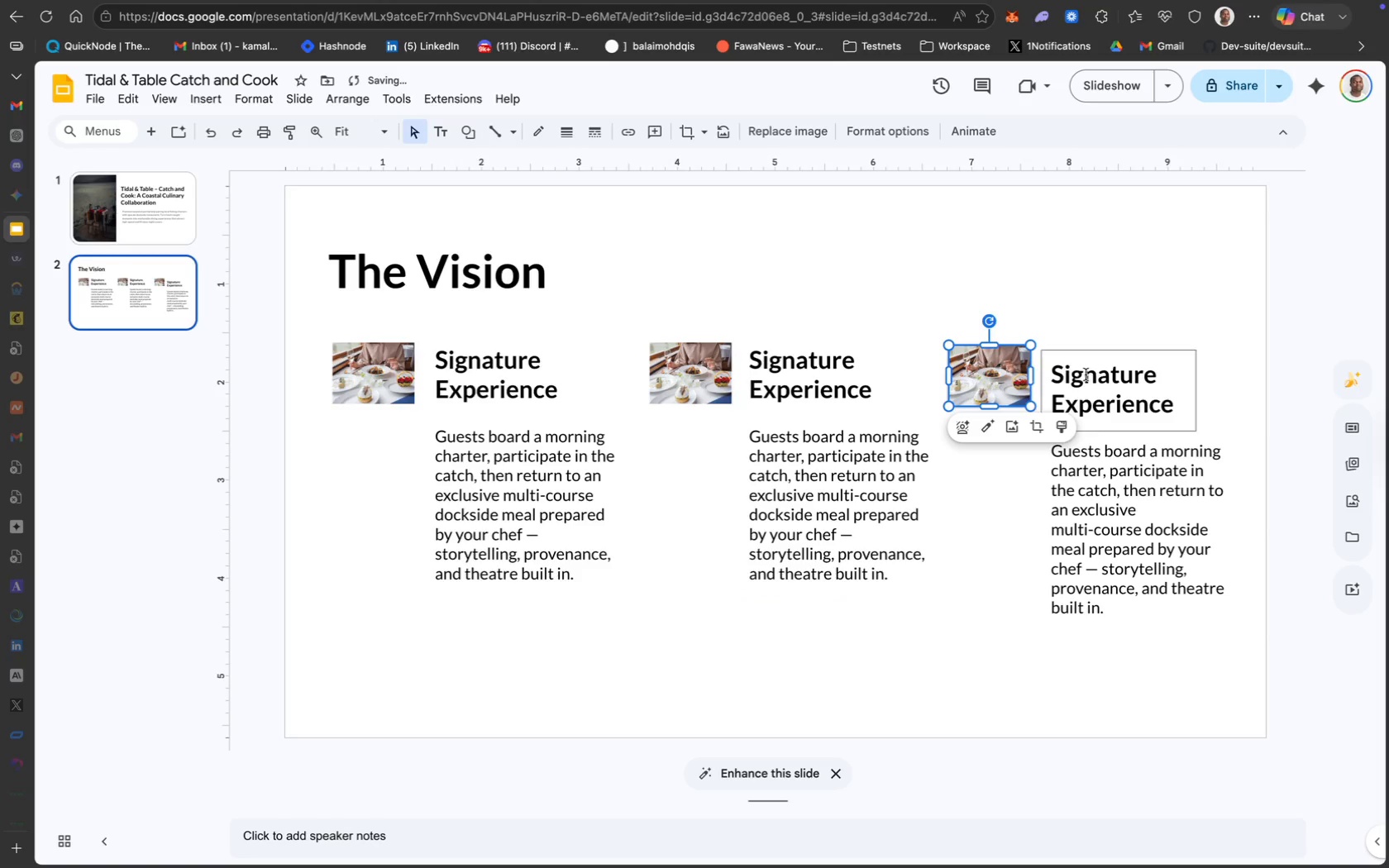 
left_click([1087, 374])
 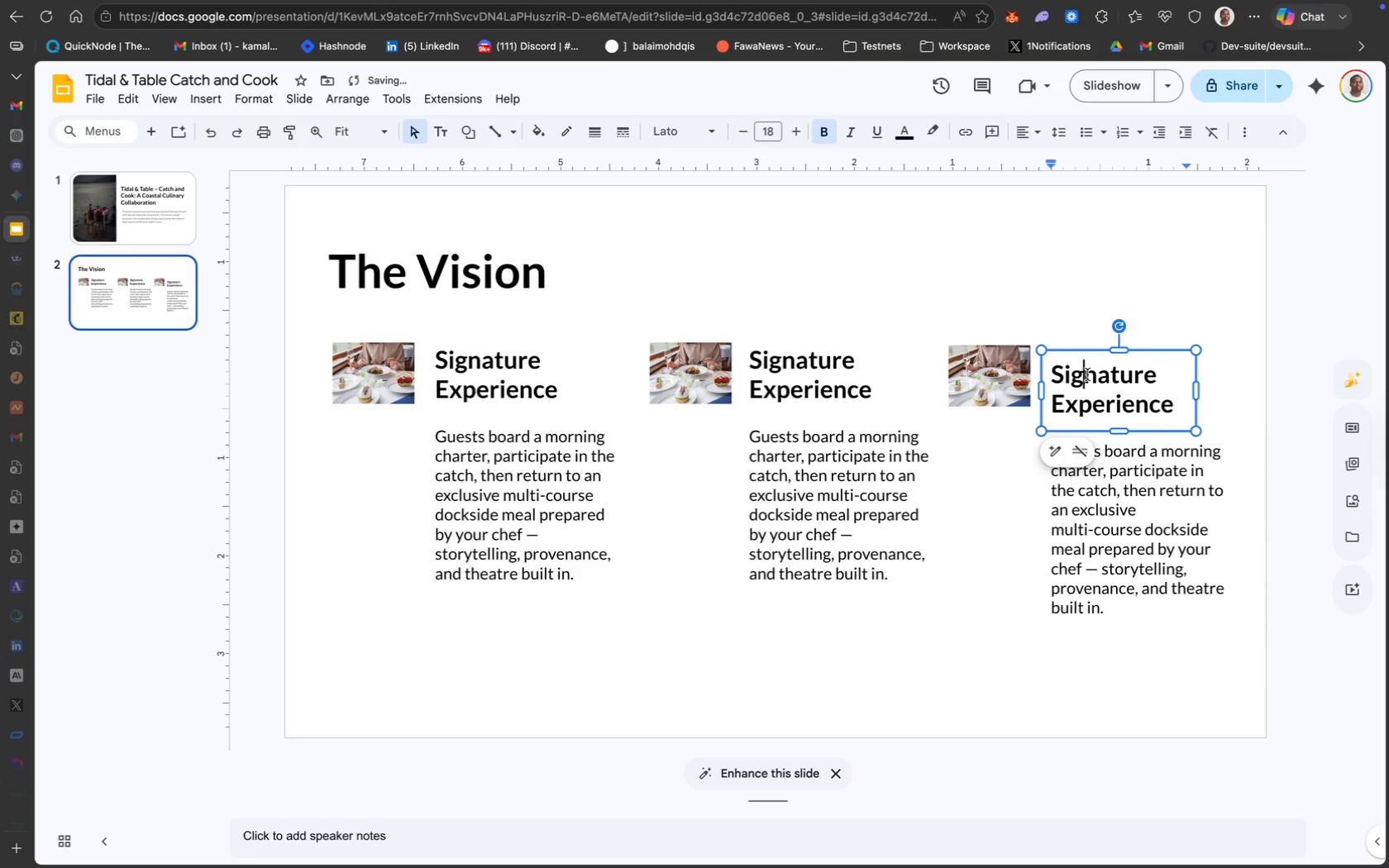 
hold_key(key=ShiftLeft, duration=0.81)
 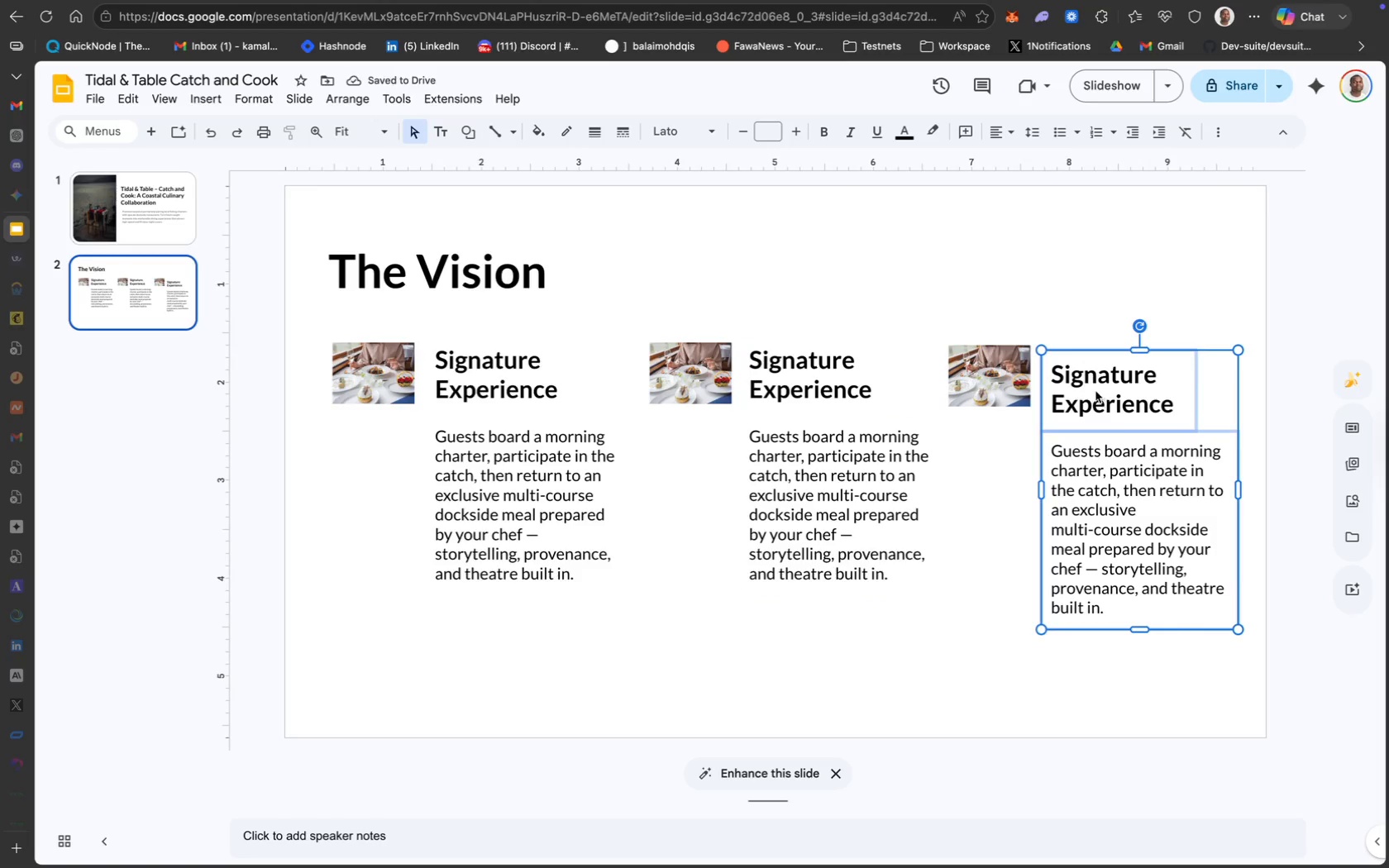 
left_click_drag(start_coordinate=[1095, 389], to_coordinate=[1095, 379])
 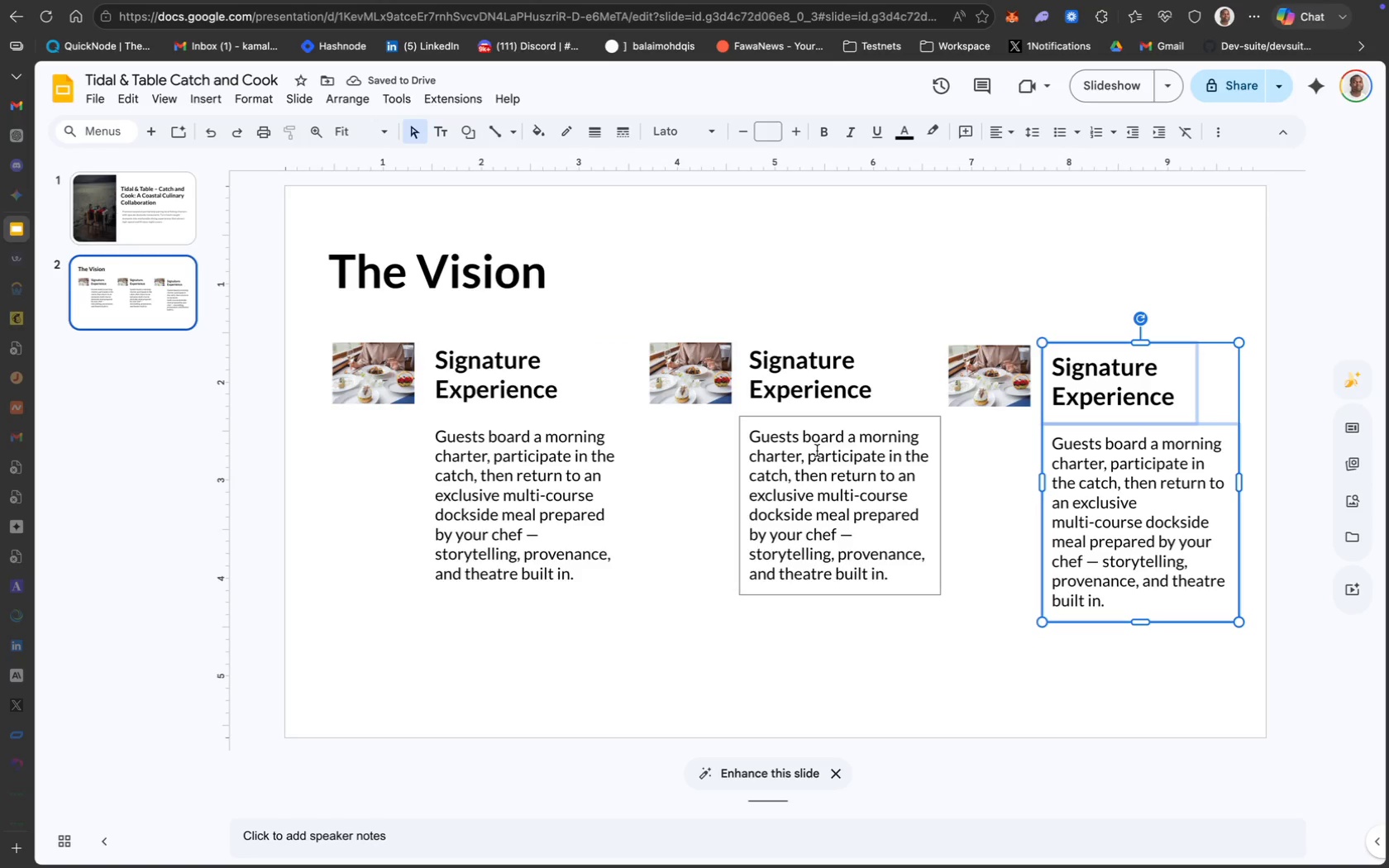 
wait(6.6)
 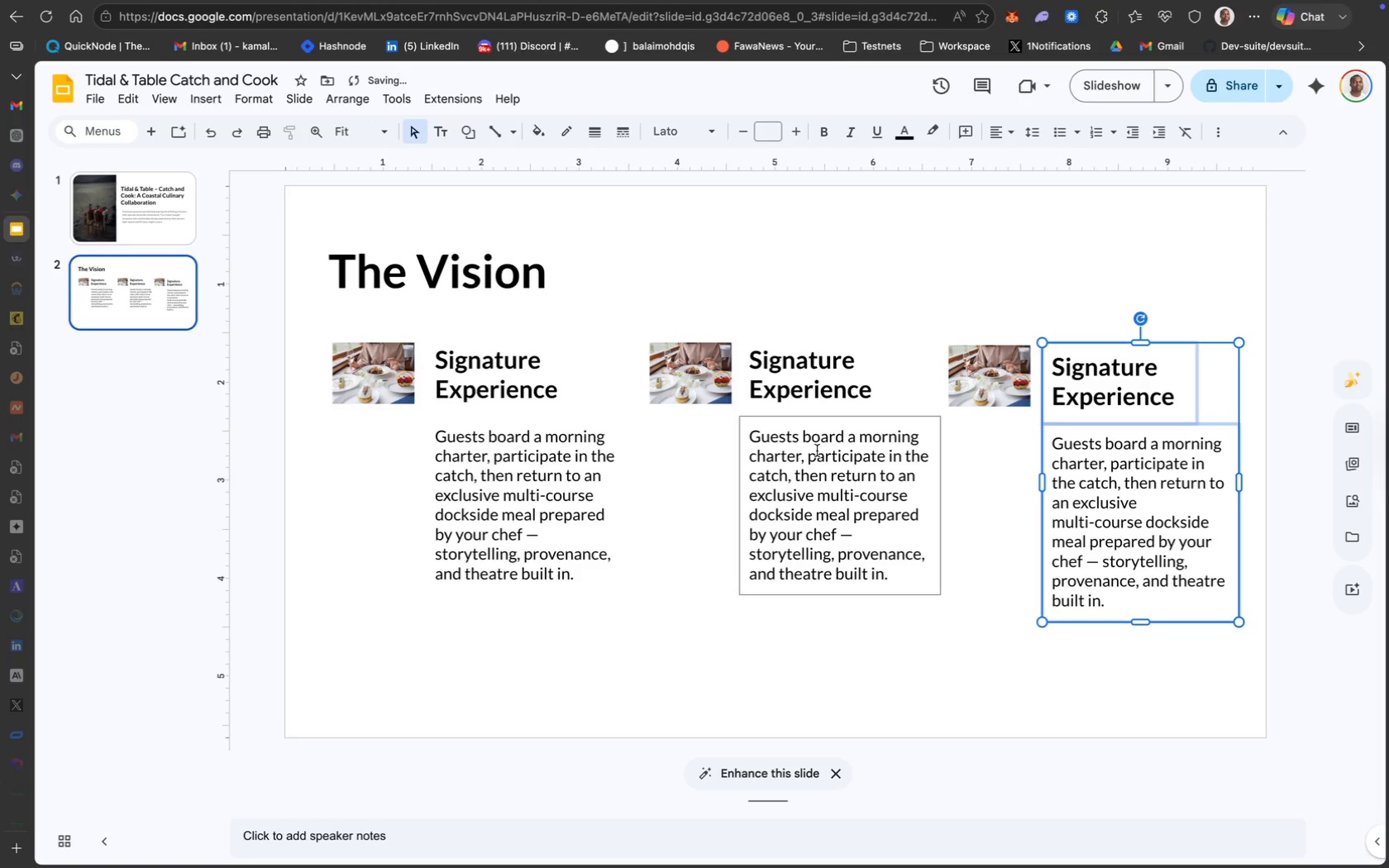 
left_click([702, 396])
 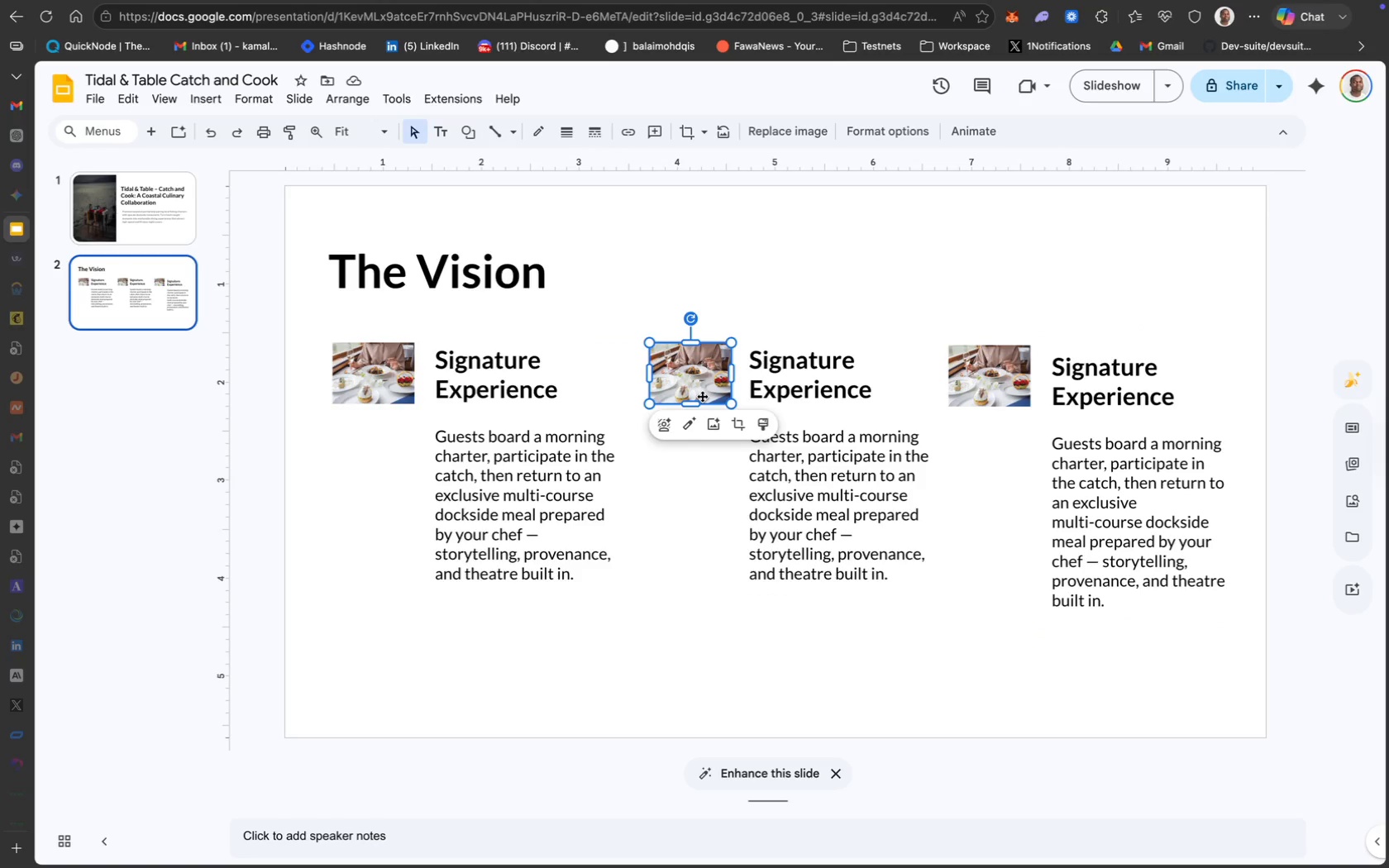 
right_click([702, 396])
 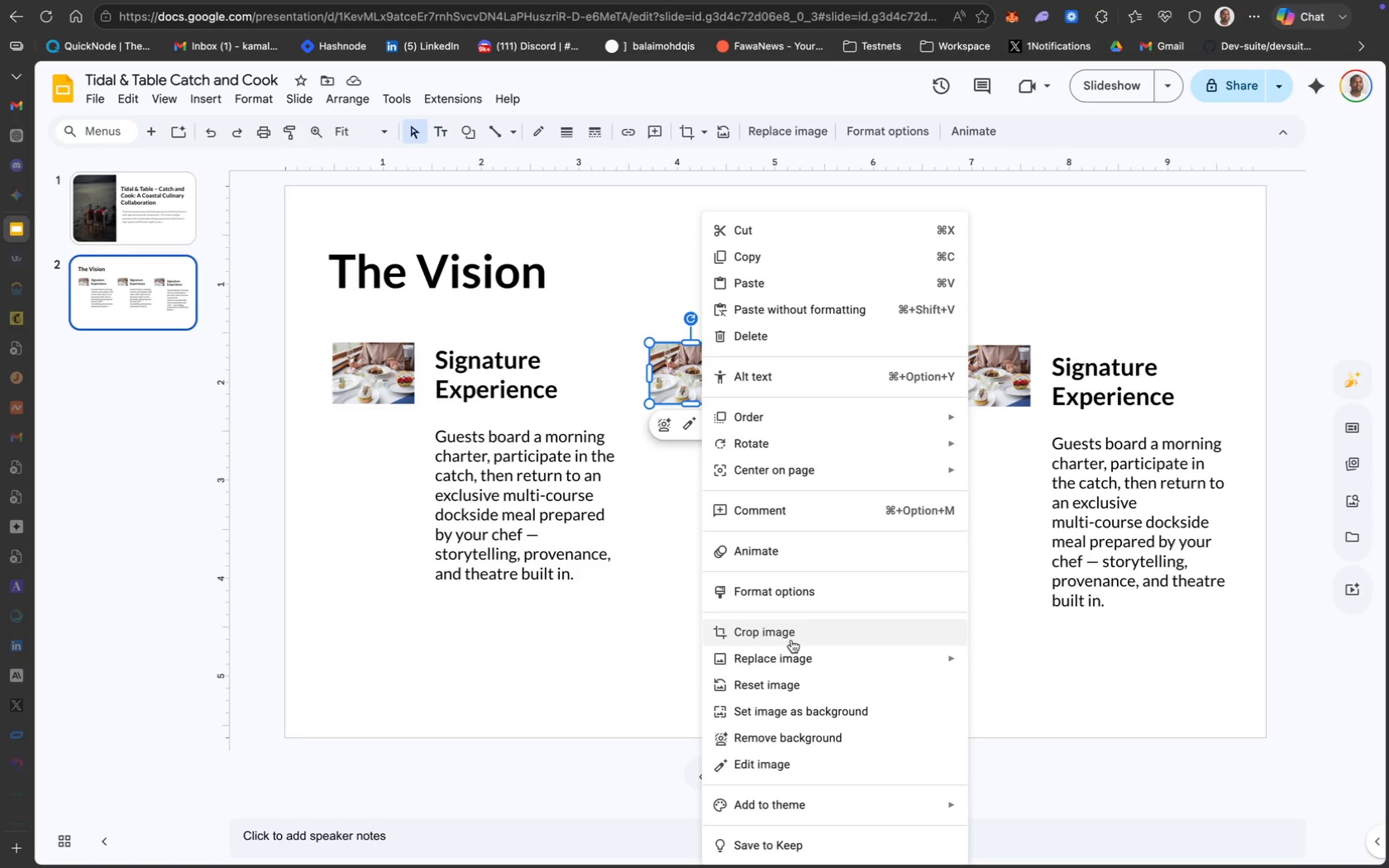 
left_click([809, 654])
 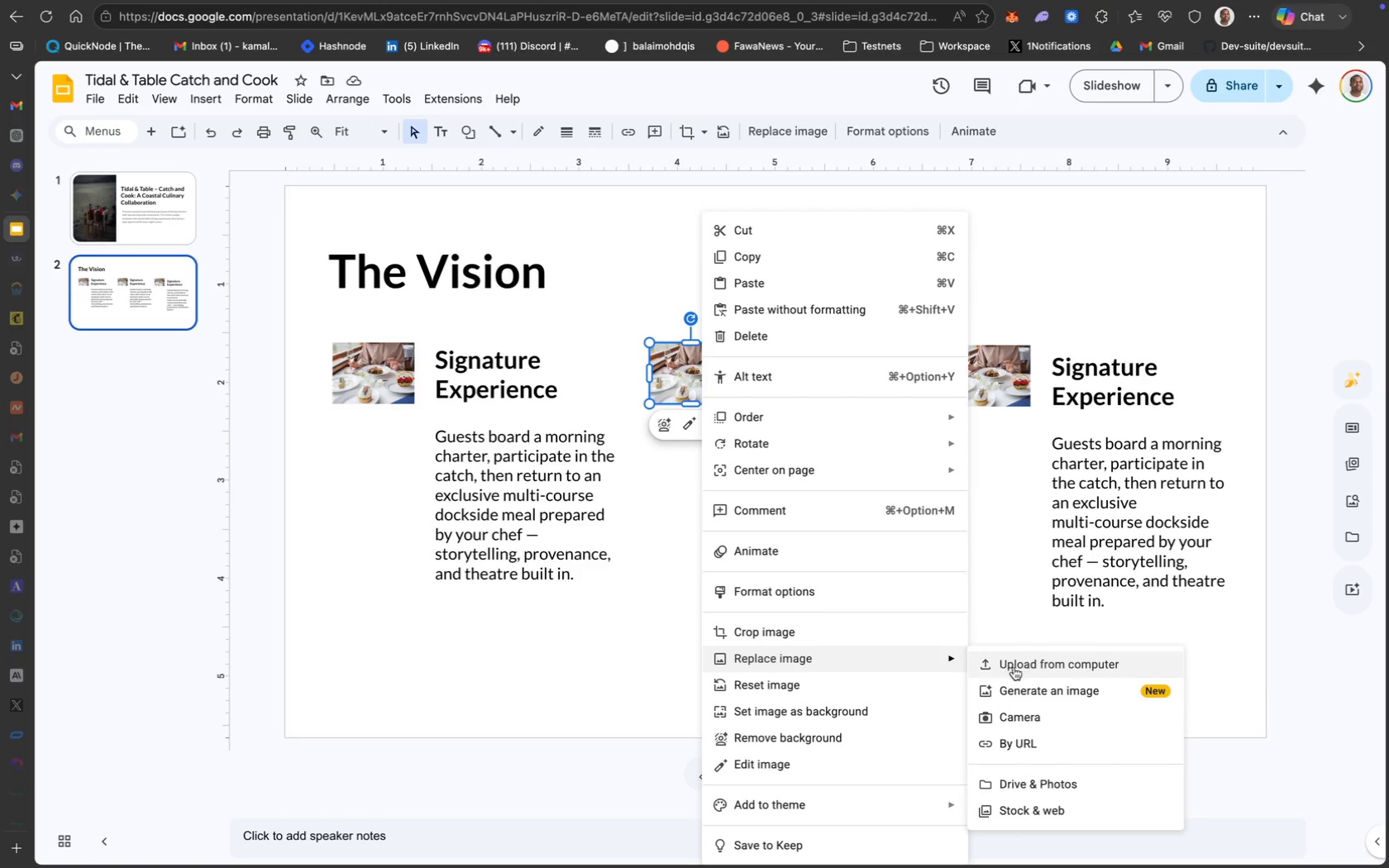 
left_click([1034, 667])
 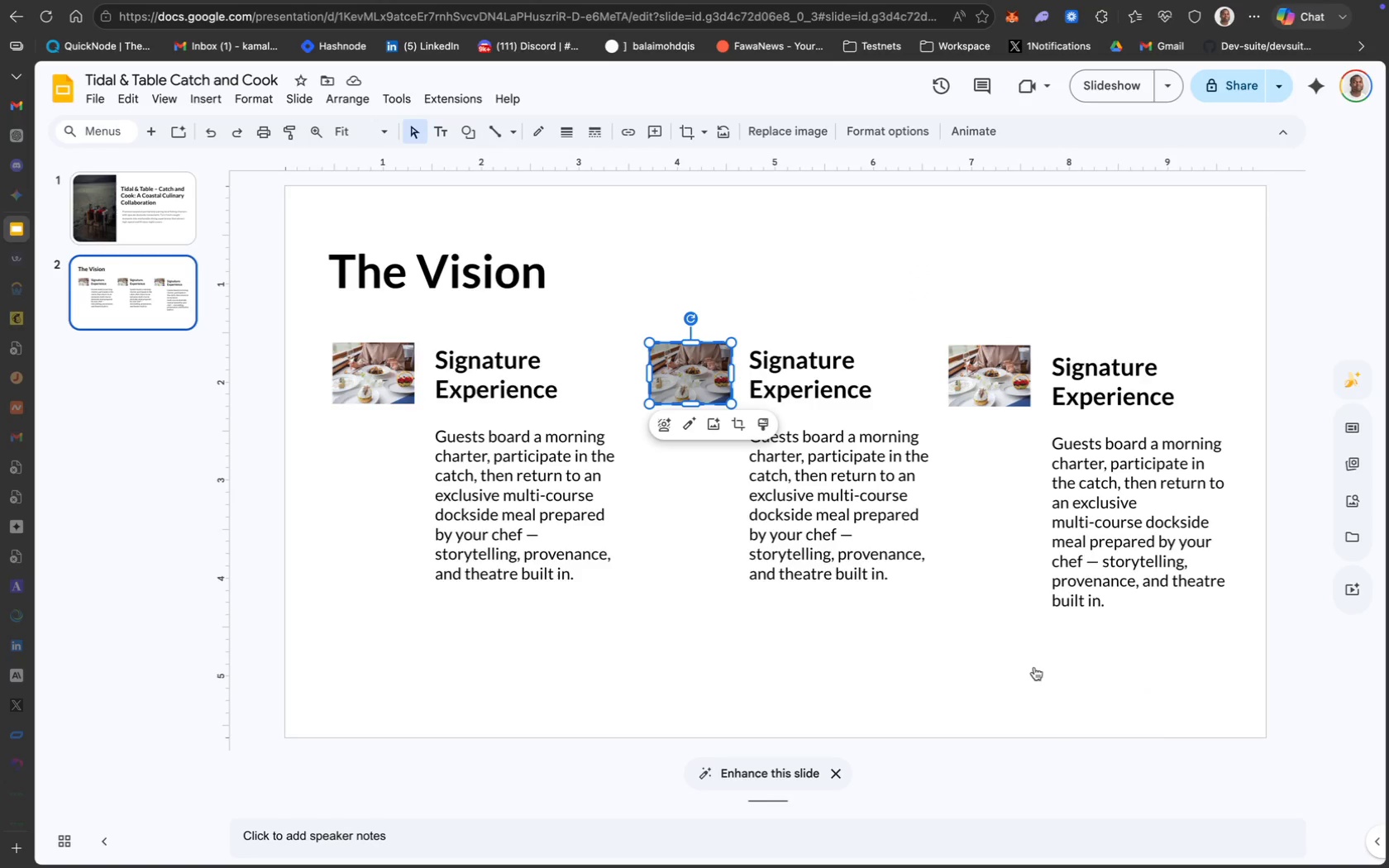 
mouse_move([1016, 665])
 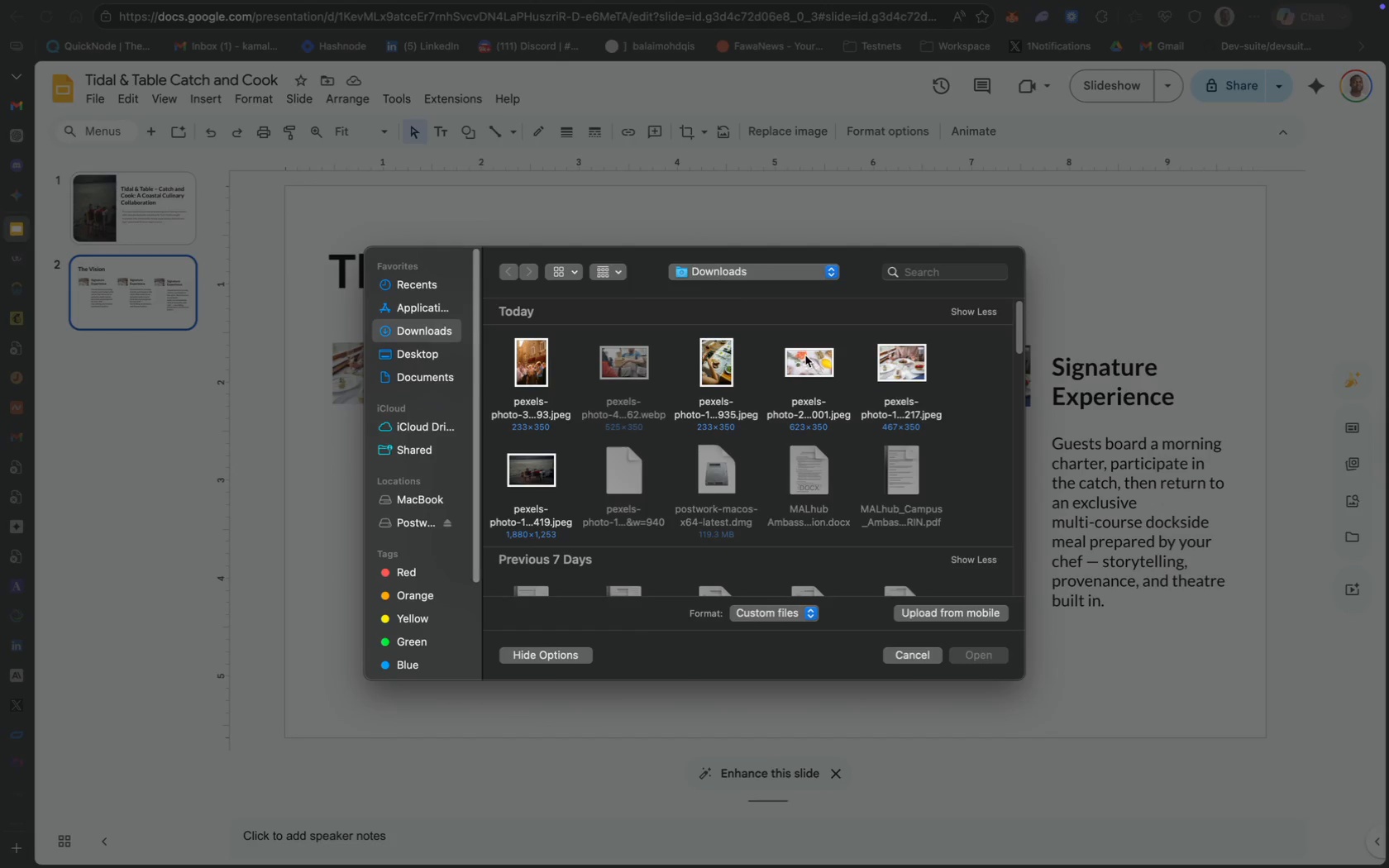 
left_click([800, 348])
 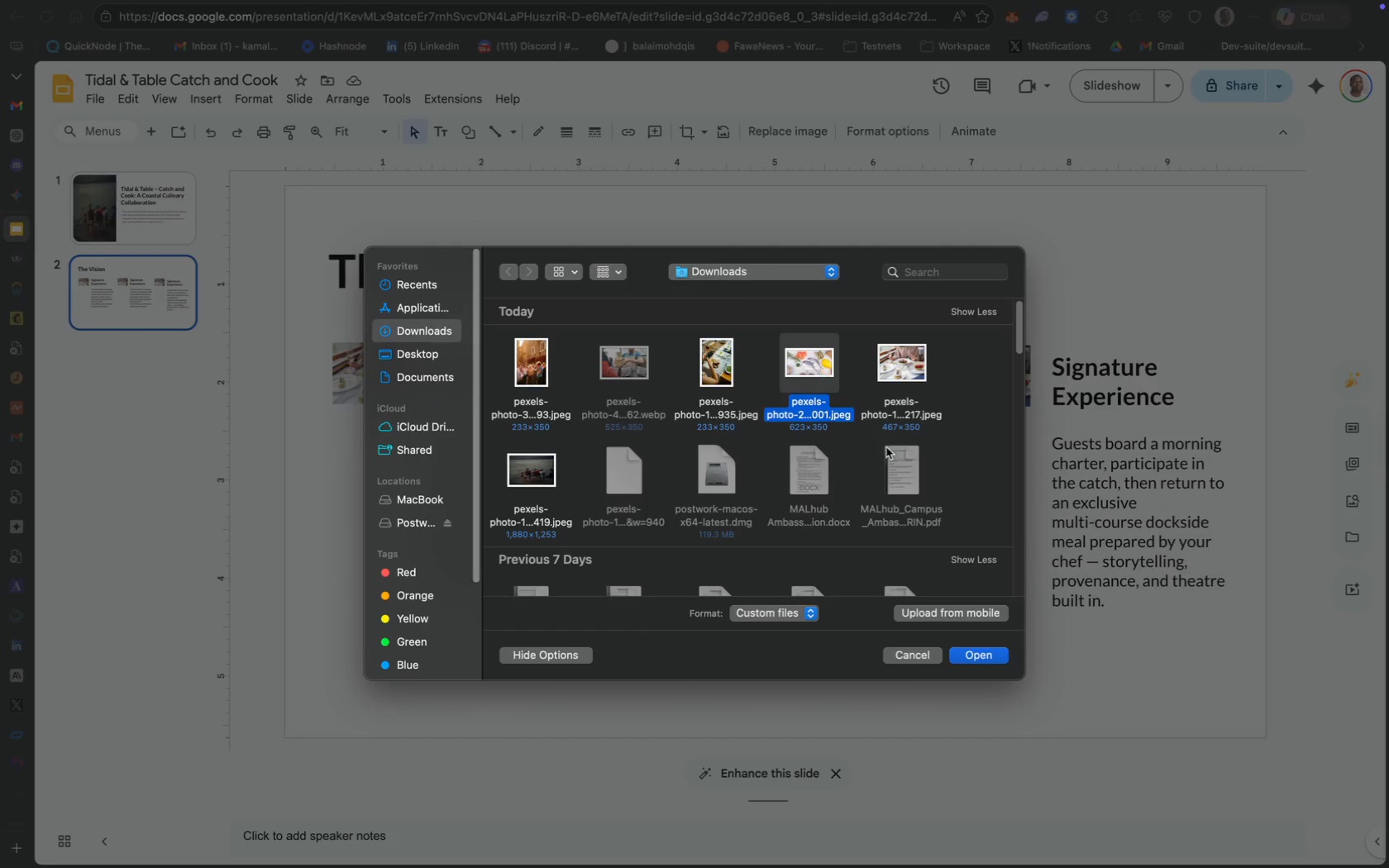 
left_click([990, 655])
 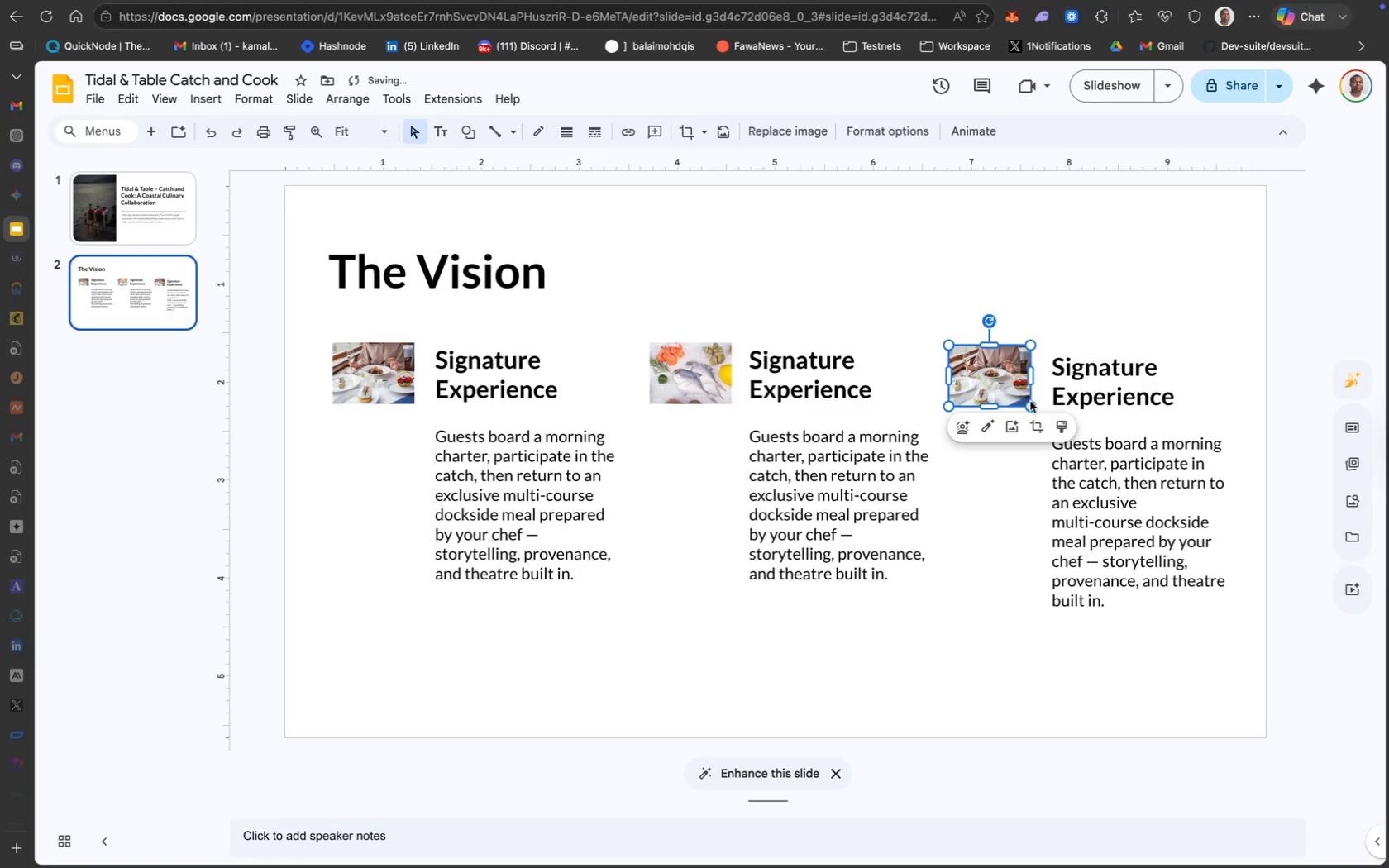 
right_click([971, 382])
 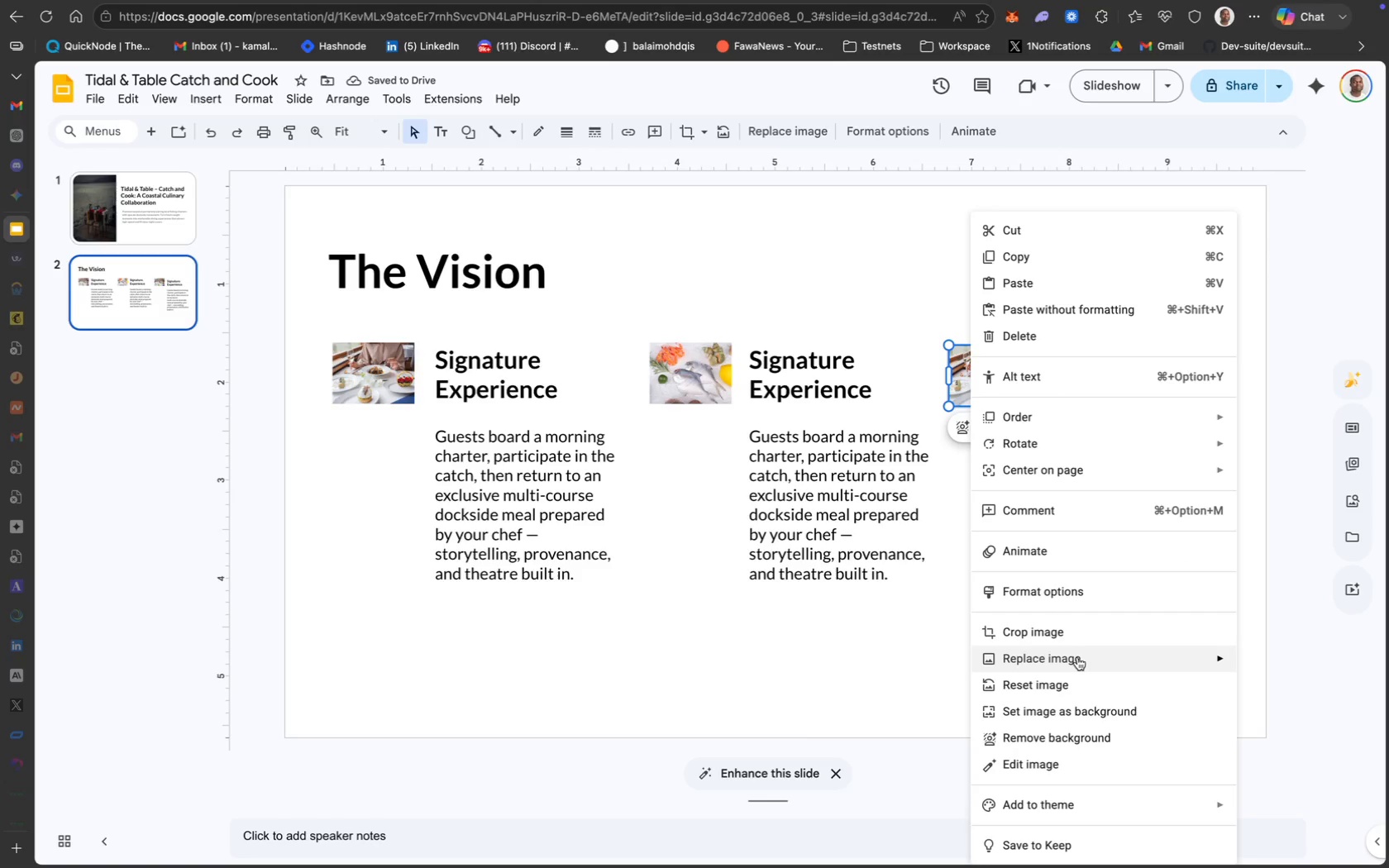 
left_click([1079, 662])
 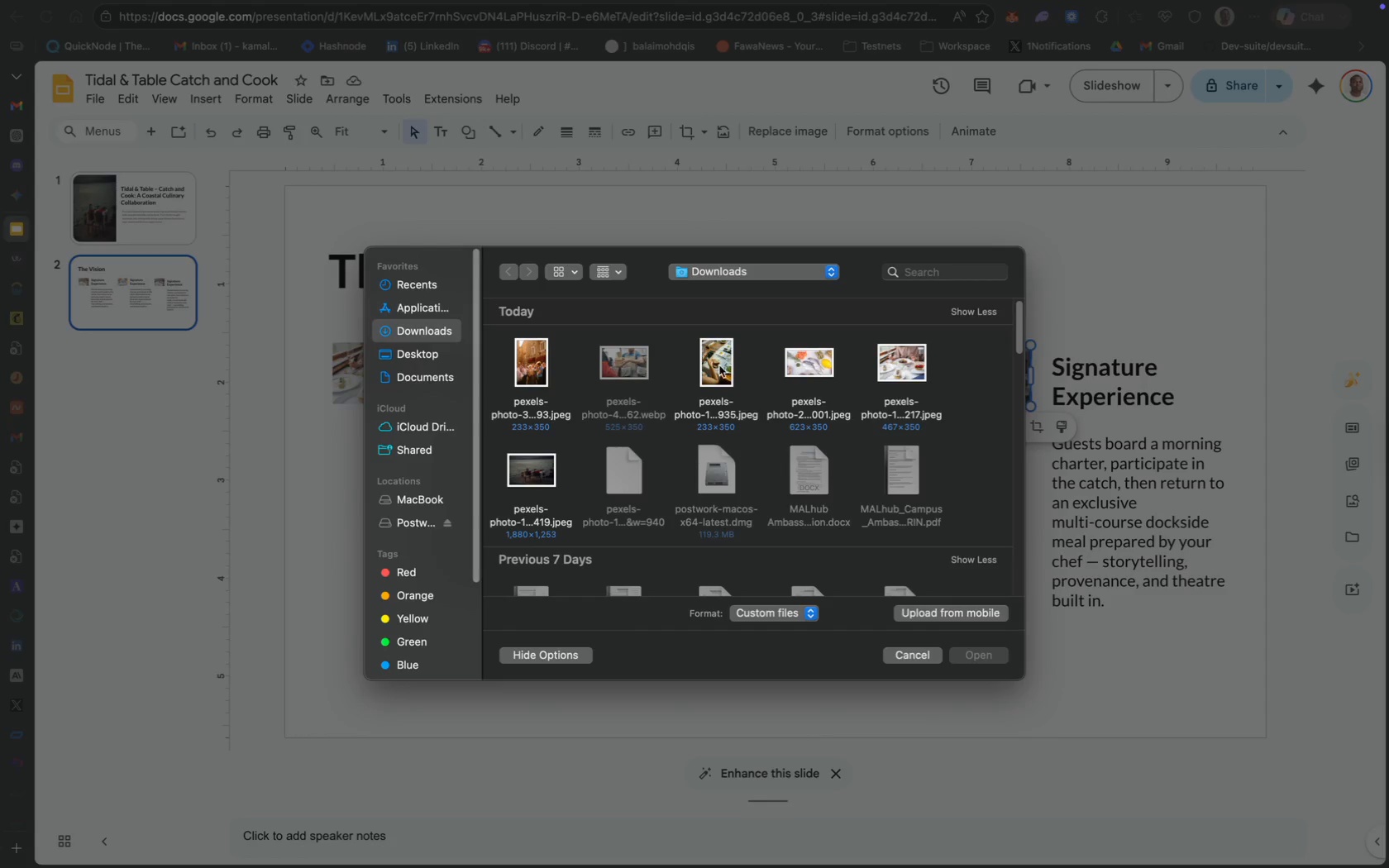 
wait(9.3)
 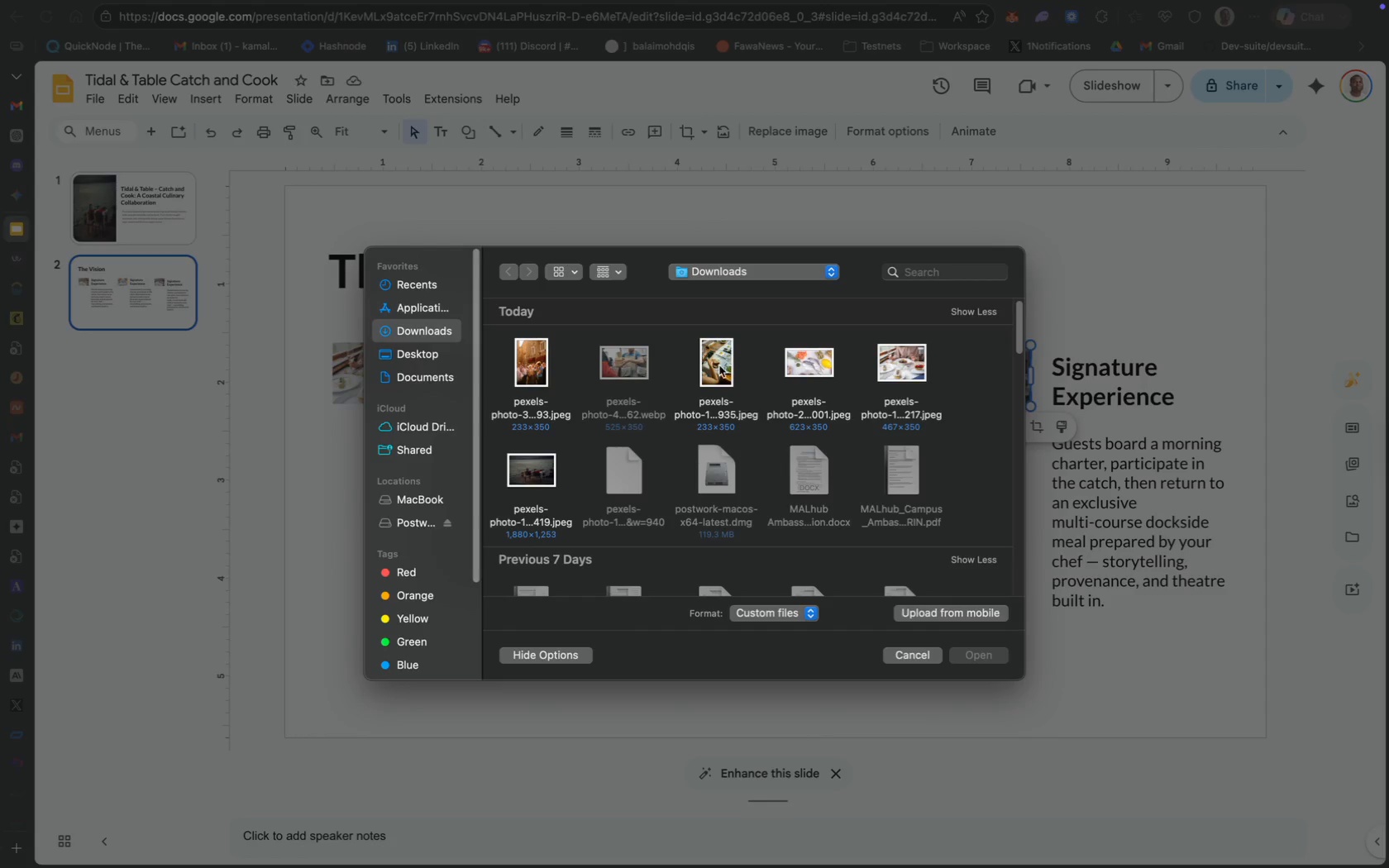 
double_click([788, 366])
 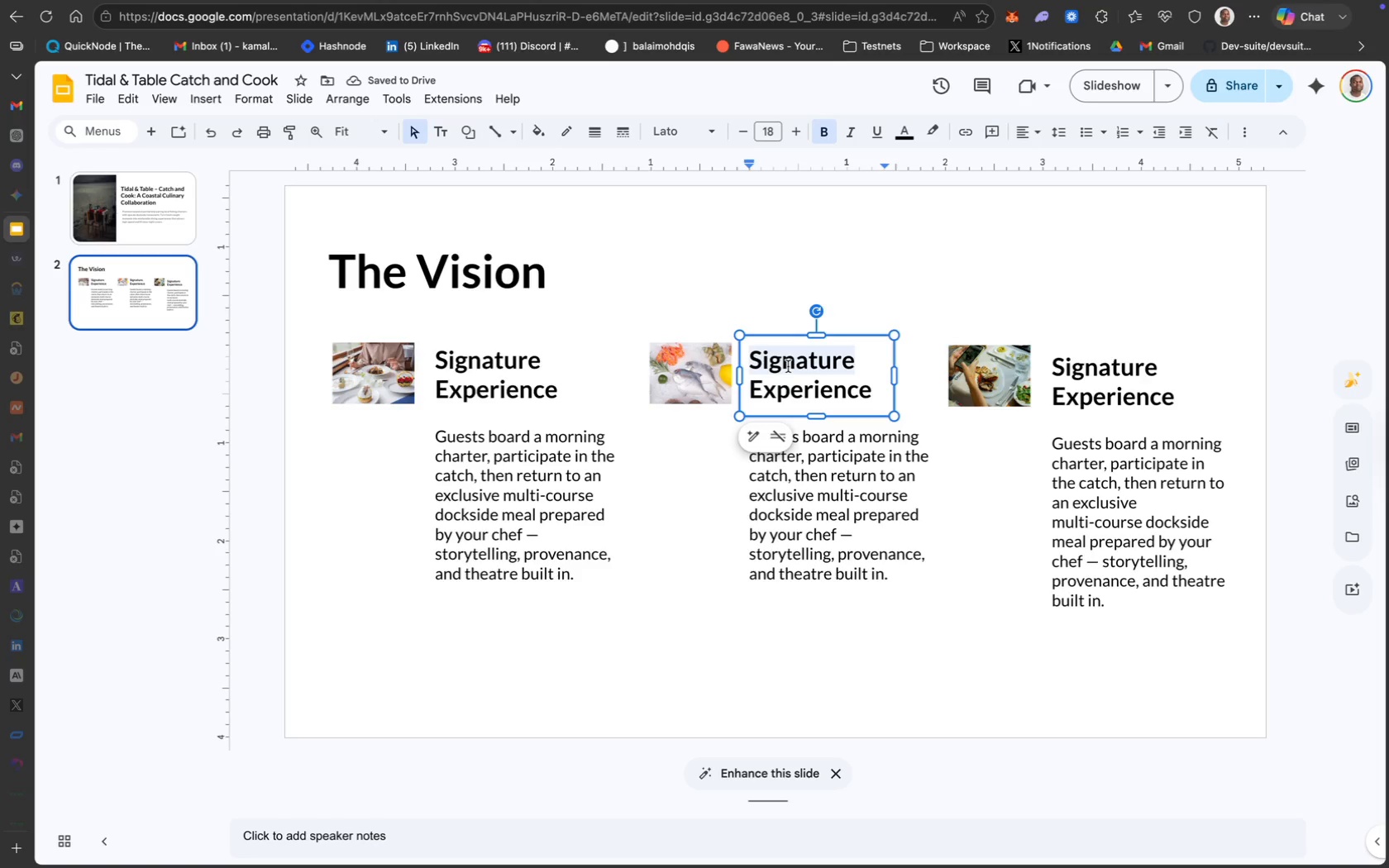 
key(Meta+CommandLeft)
 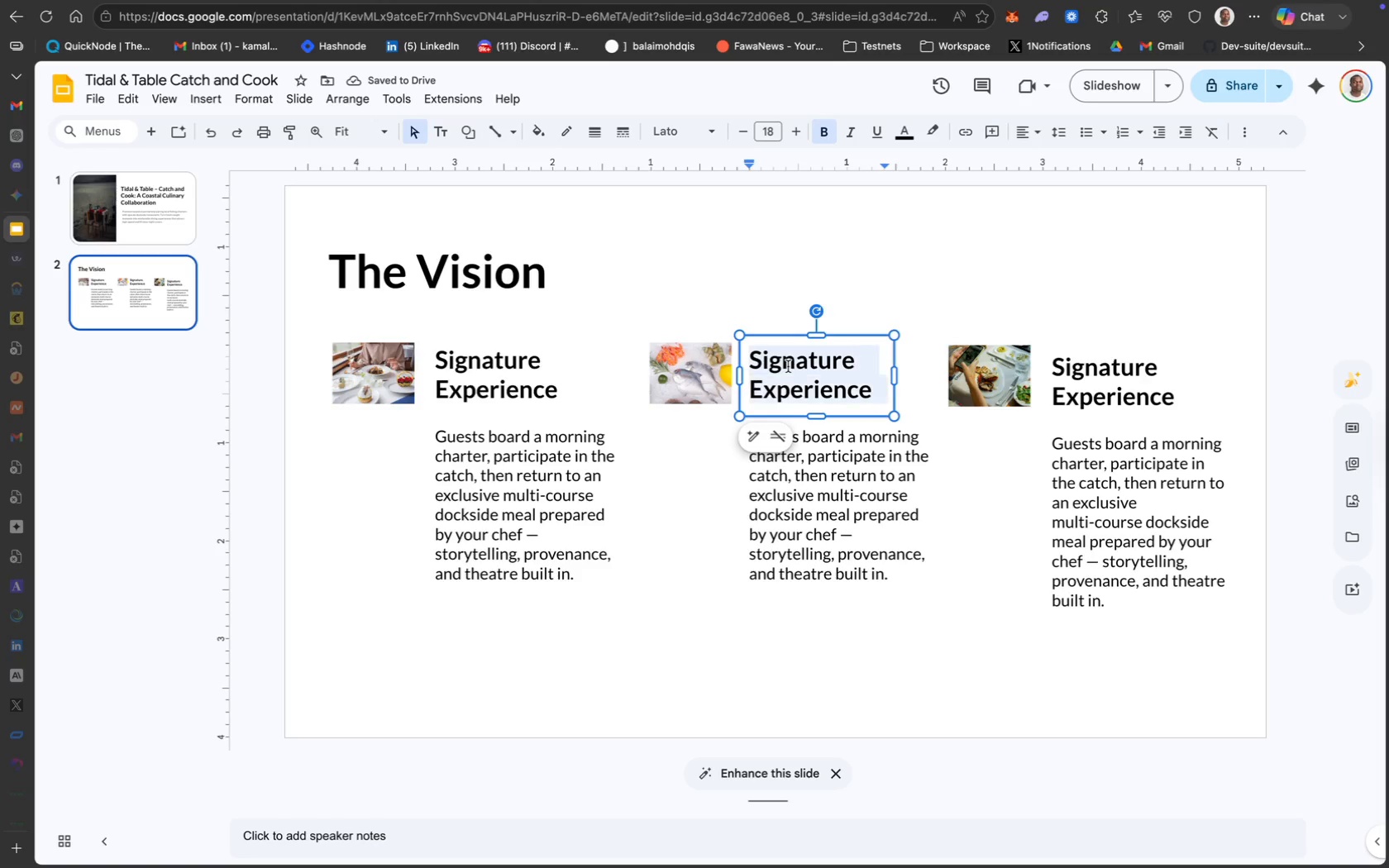 
key(Meta+A)
 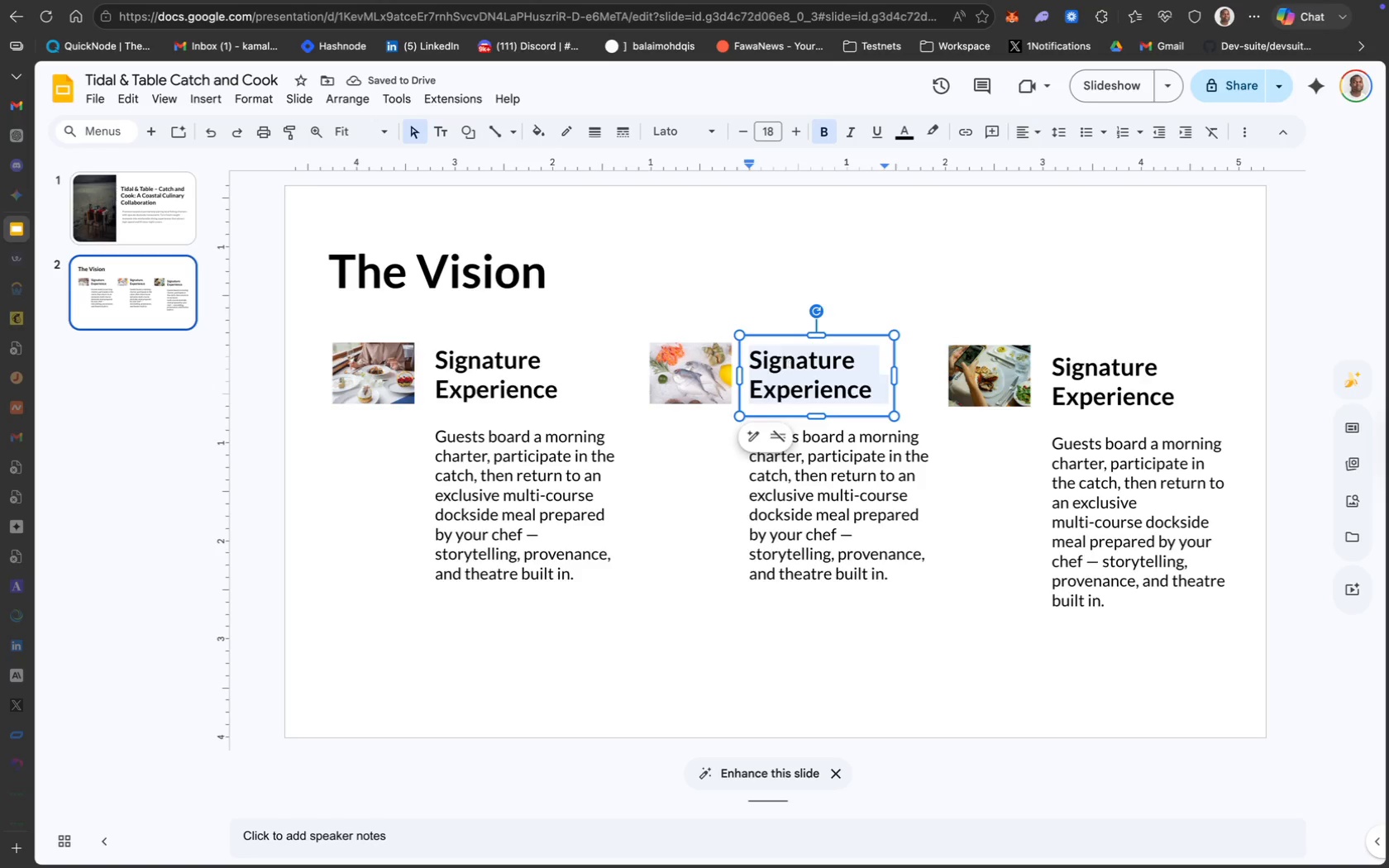 
key(Backspace)
type(Traceable)
 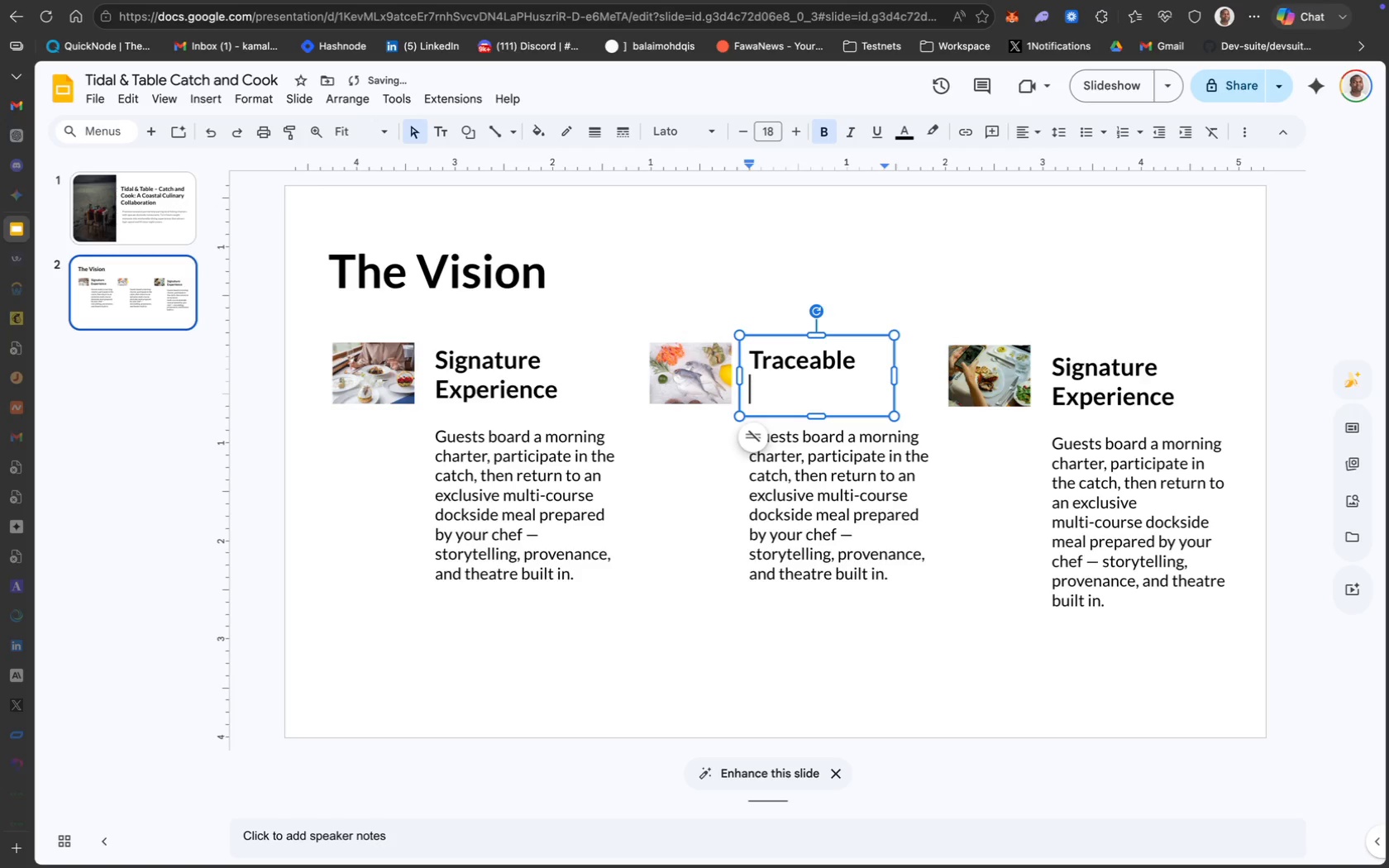 
key(Shift+Enter)
 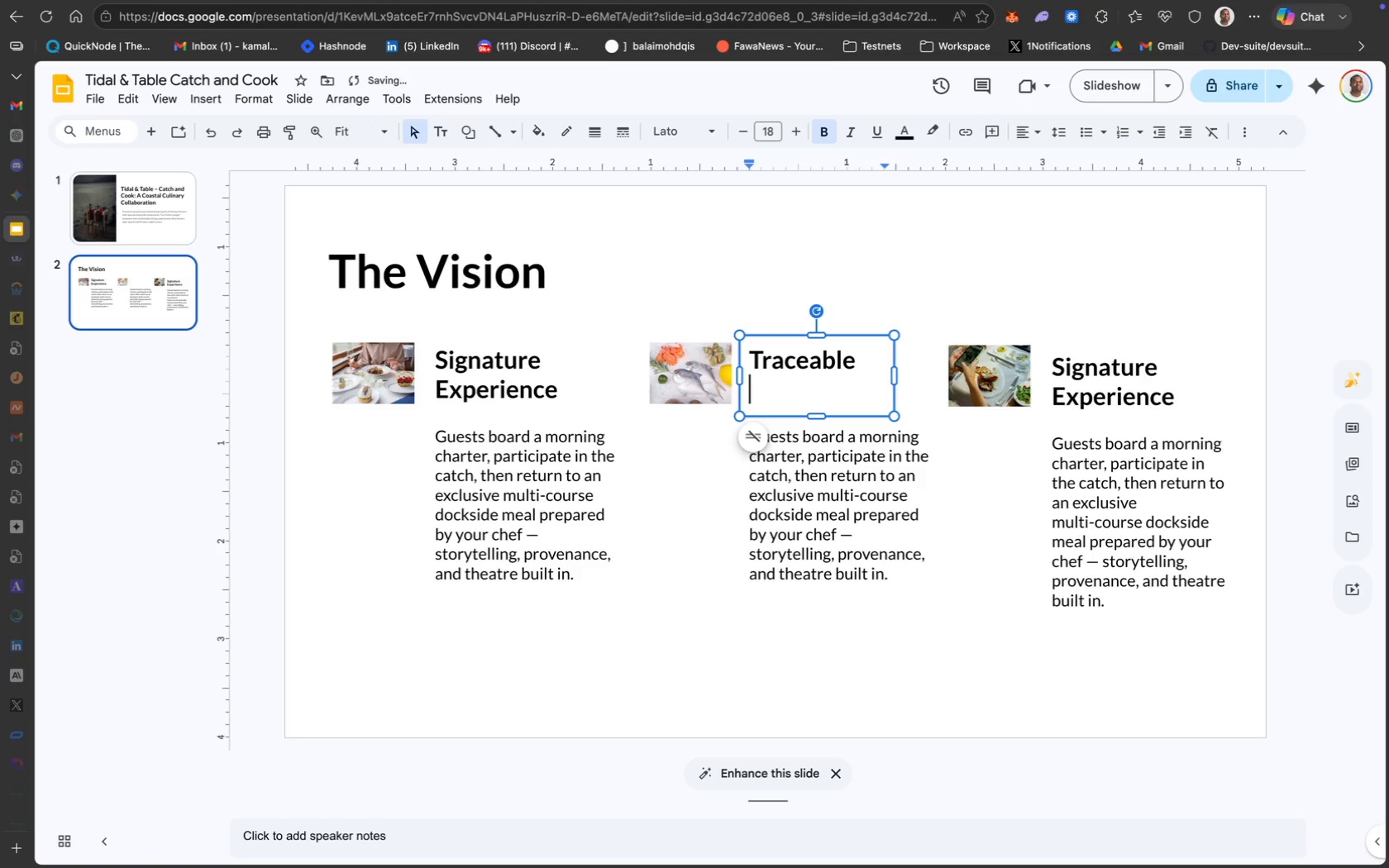 
type(Freshness)
 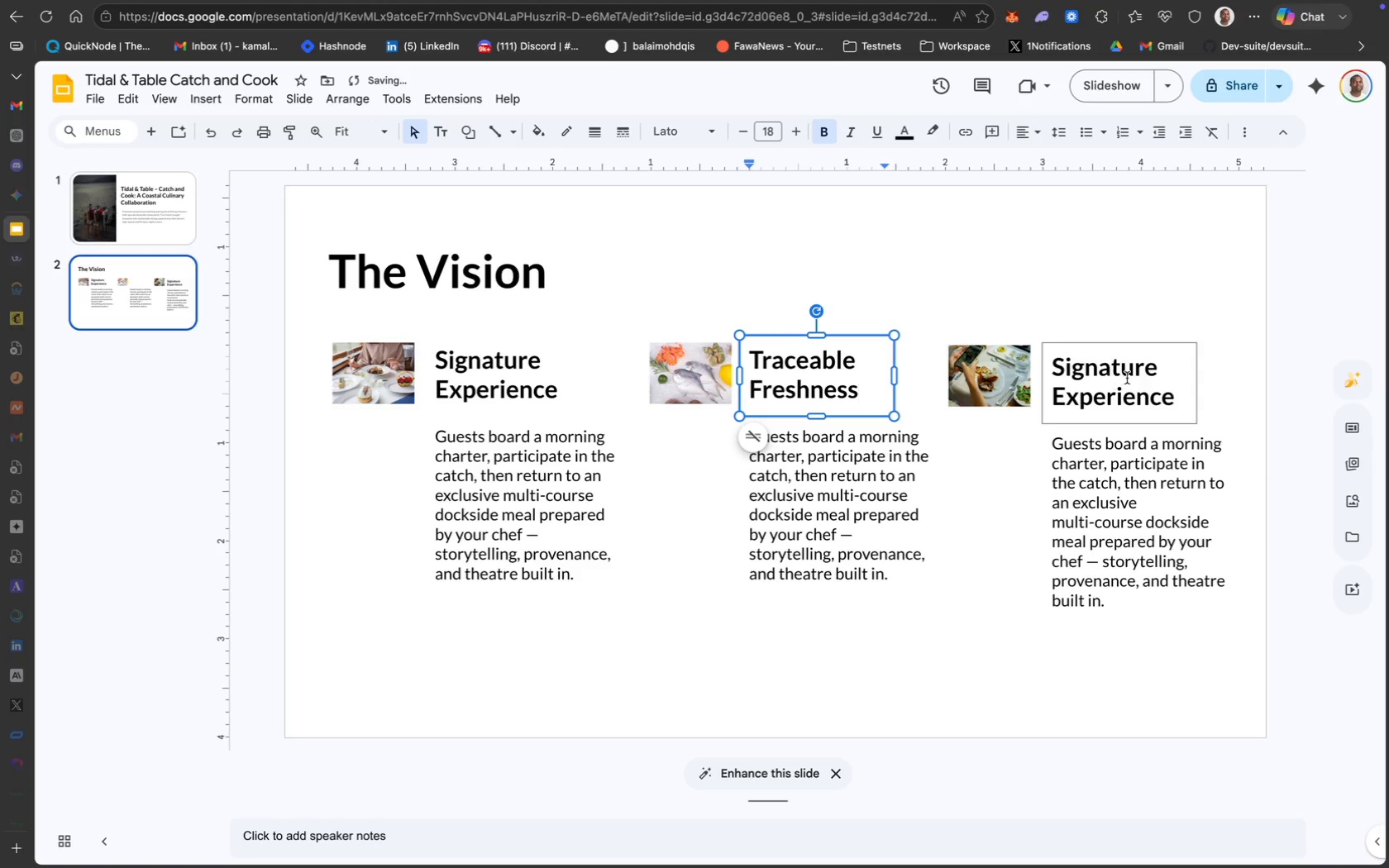 
double_click([1127, 377])
 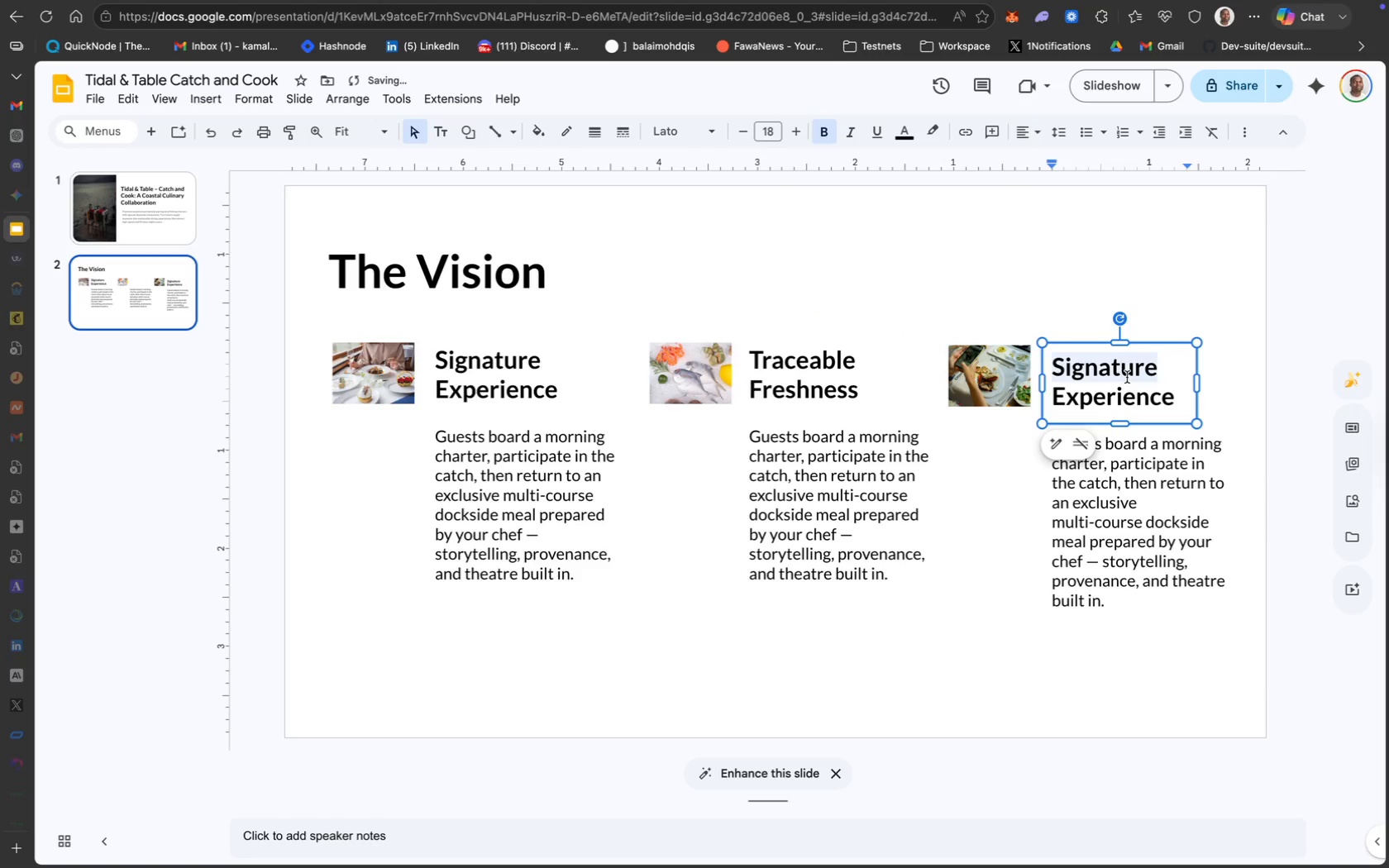 
key(Meta+CommandLeft)
 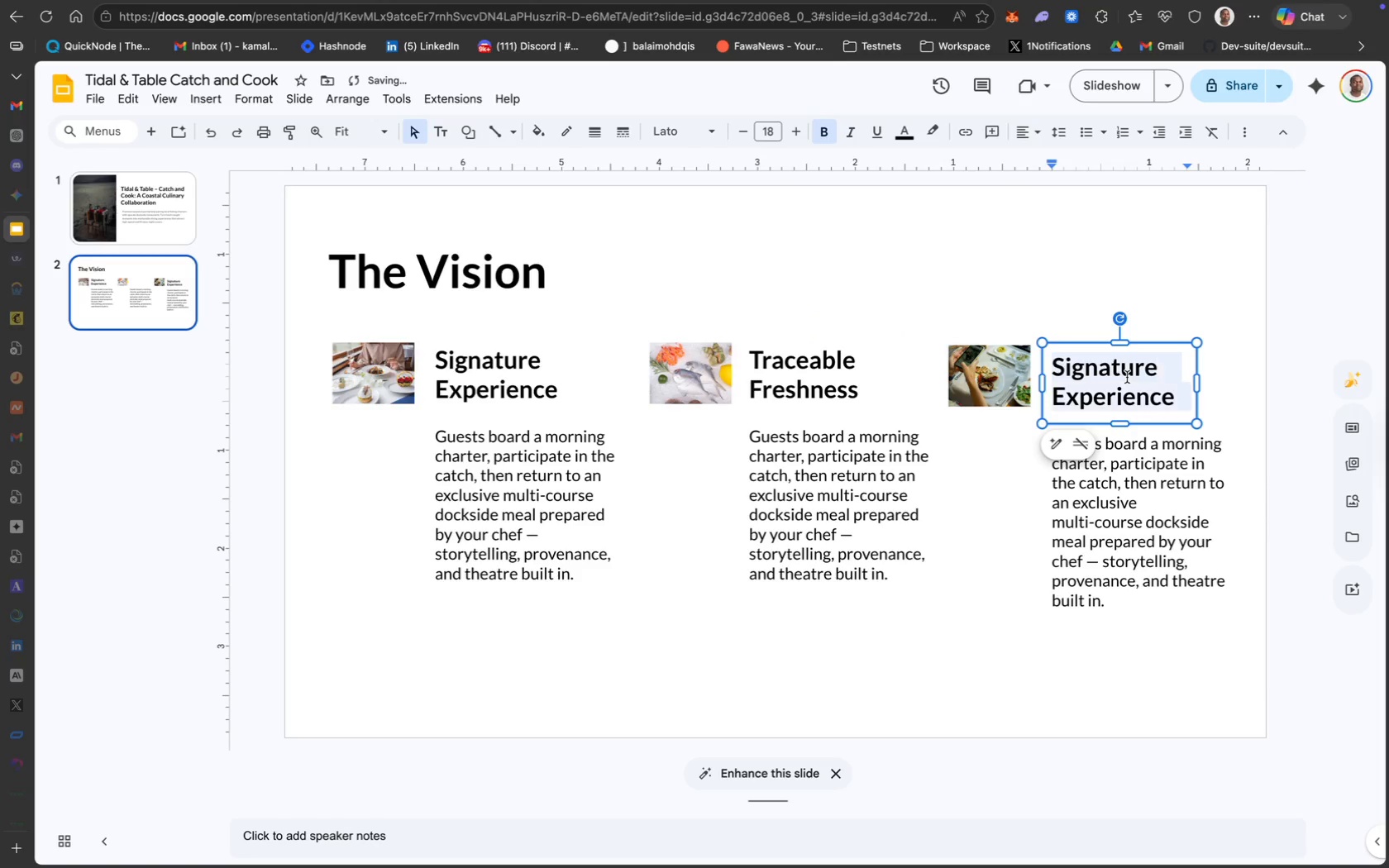 
key(Meta+A)
 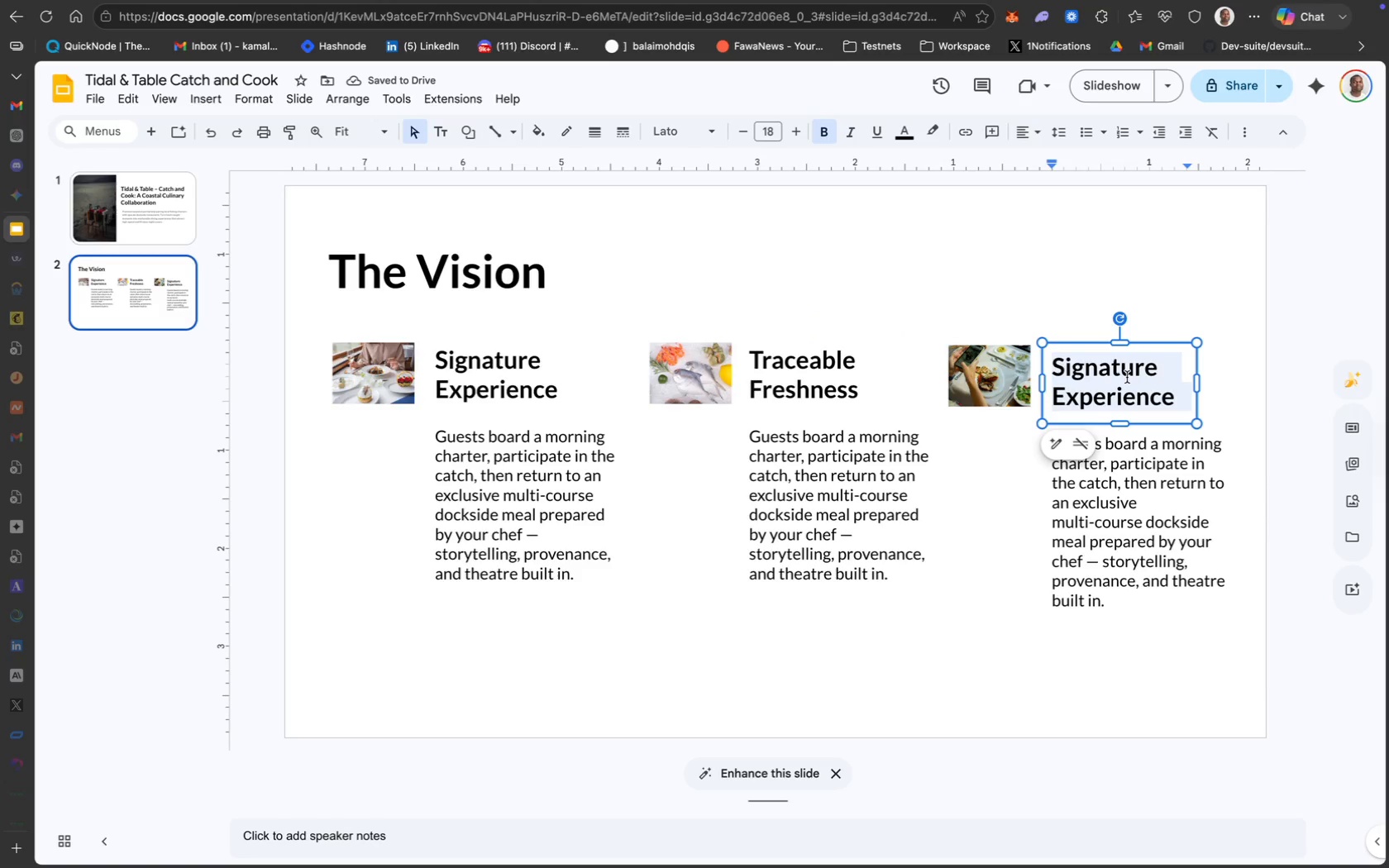 
type(Makrketable)
 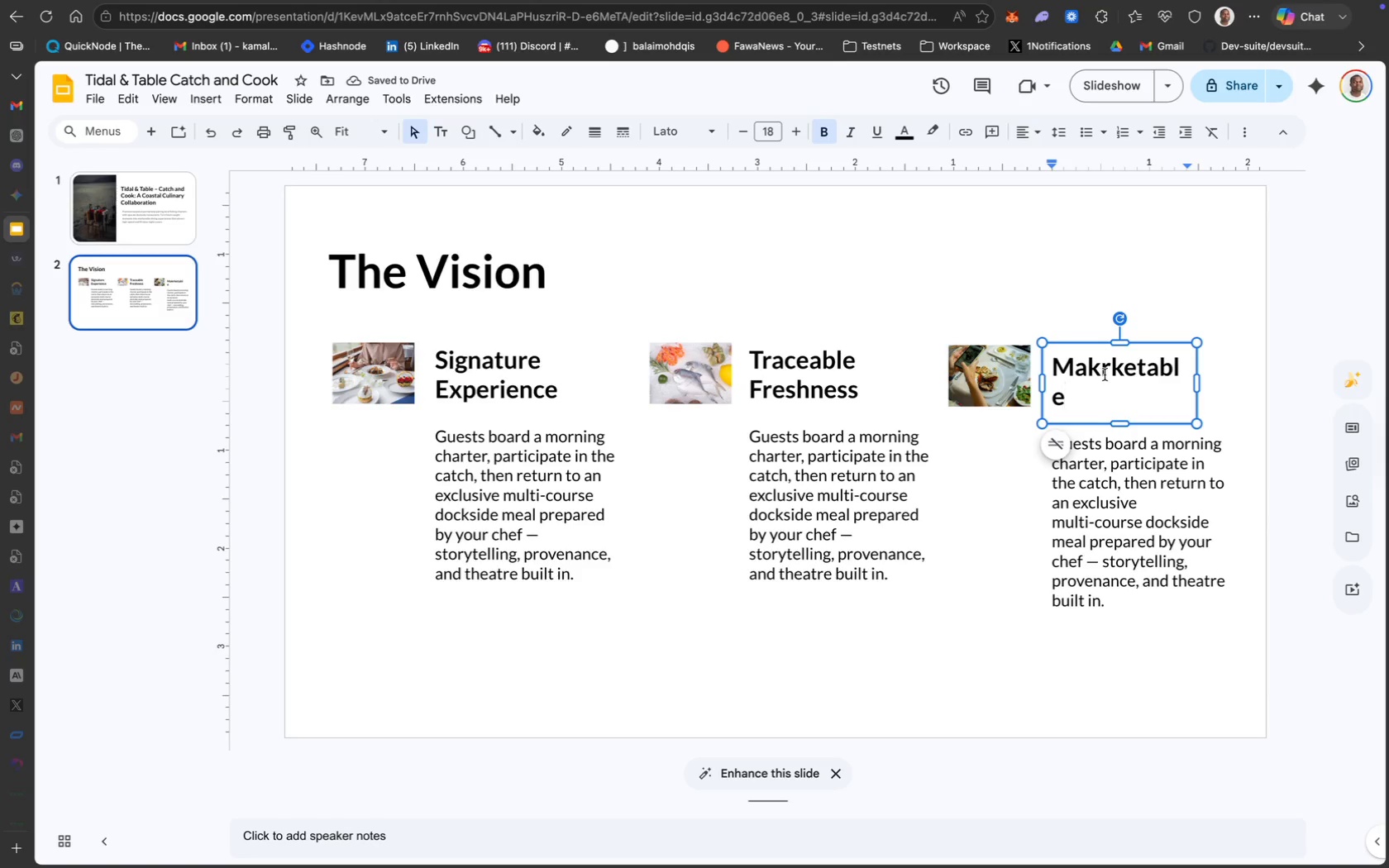 
key(Backspace)
 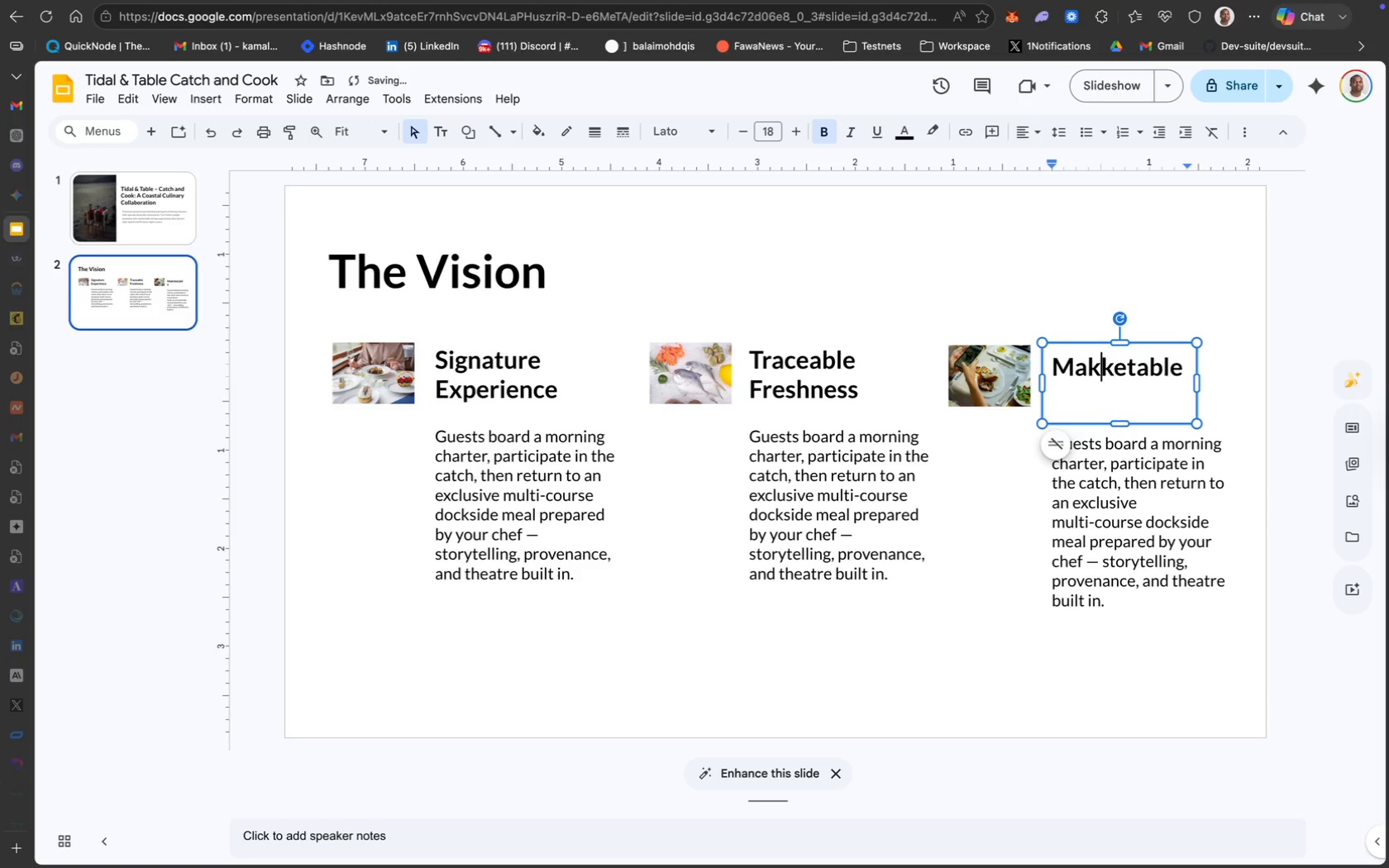 
key(E)
 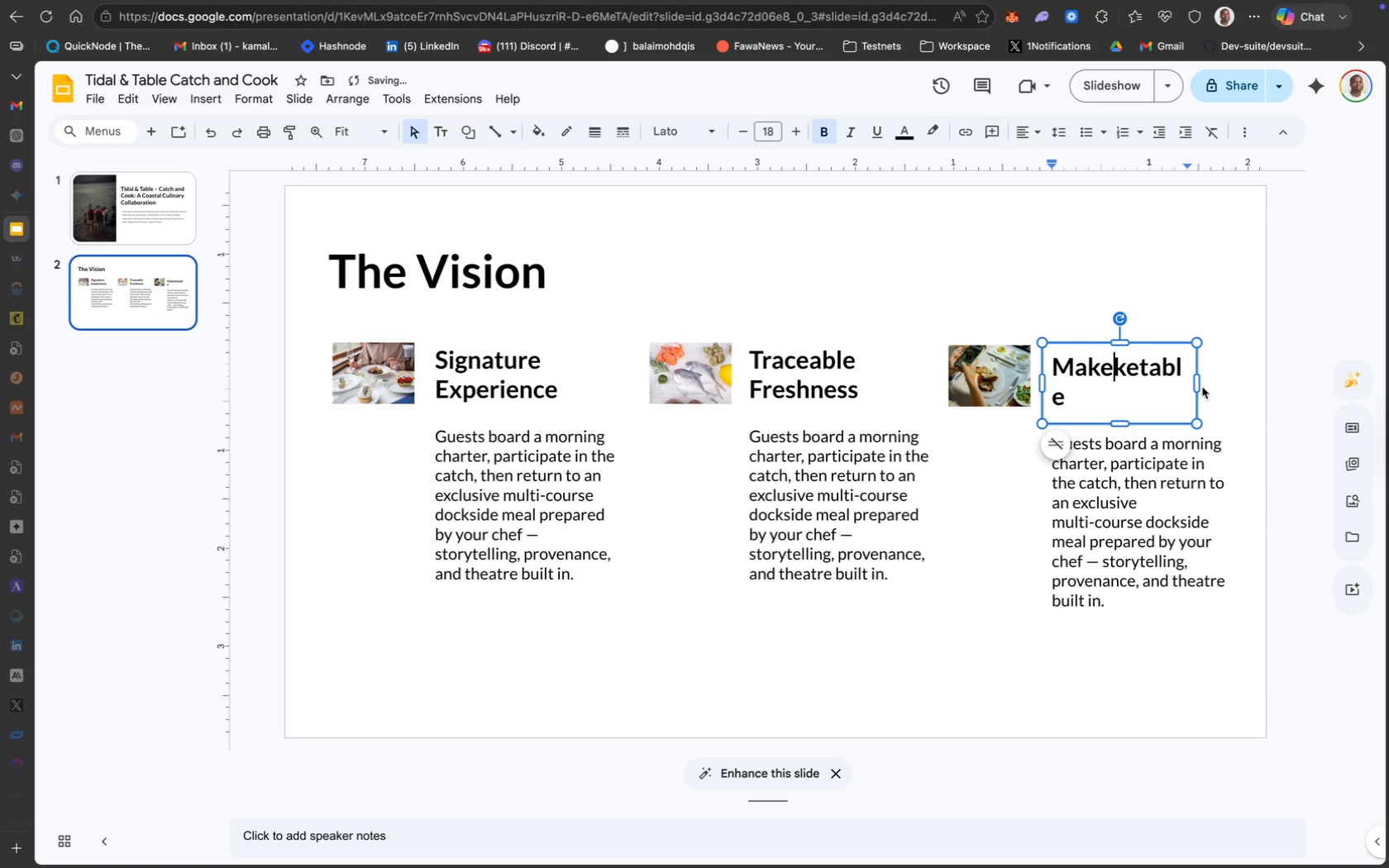 
left_click_drag(start_coordinate=[1197, 384], to_coordinate=[1205, 384])
 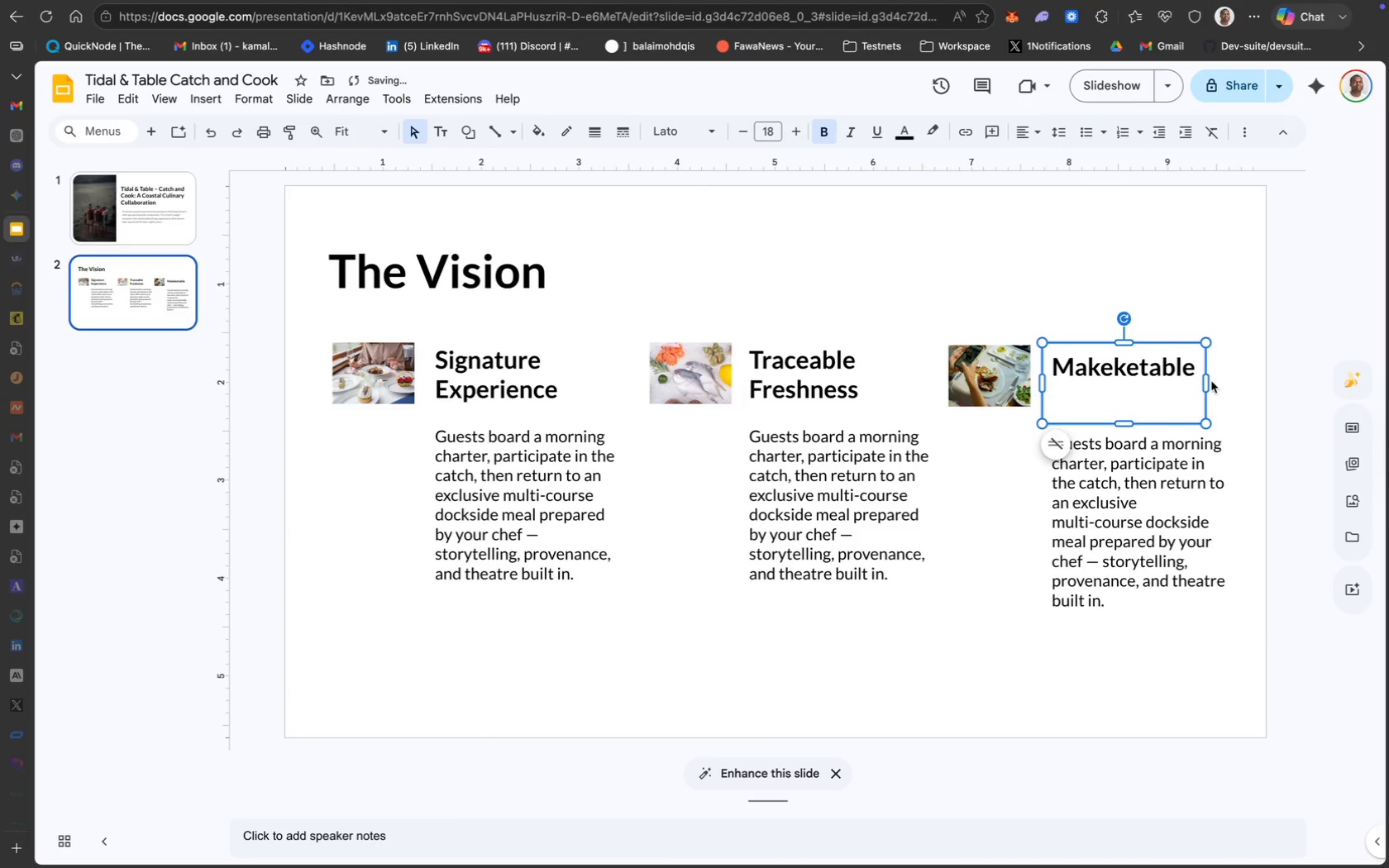 
left_click_drag(start_coordinate=[1206, 381], to_coordinate=[1210, 381])
 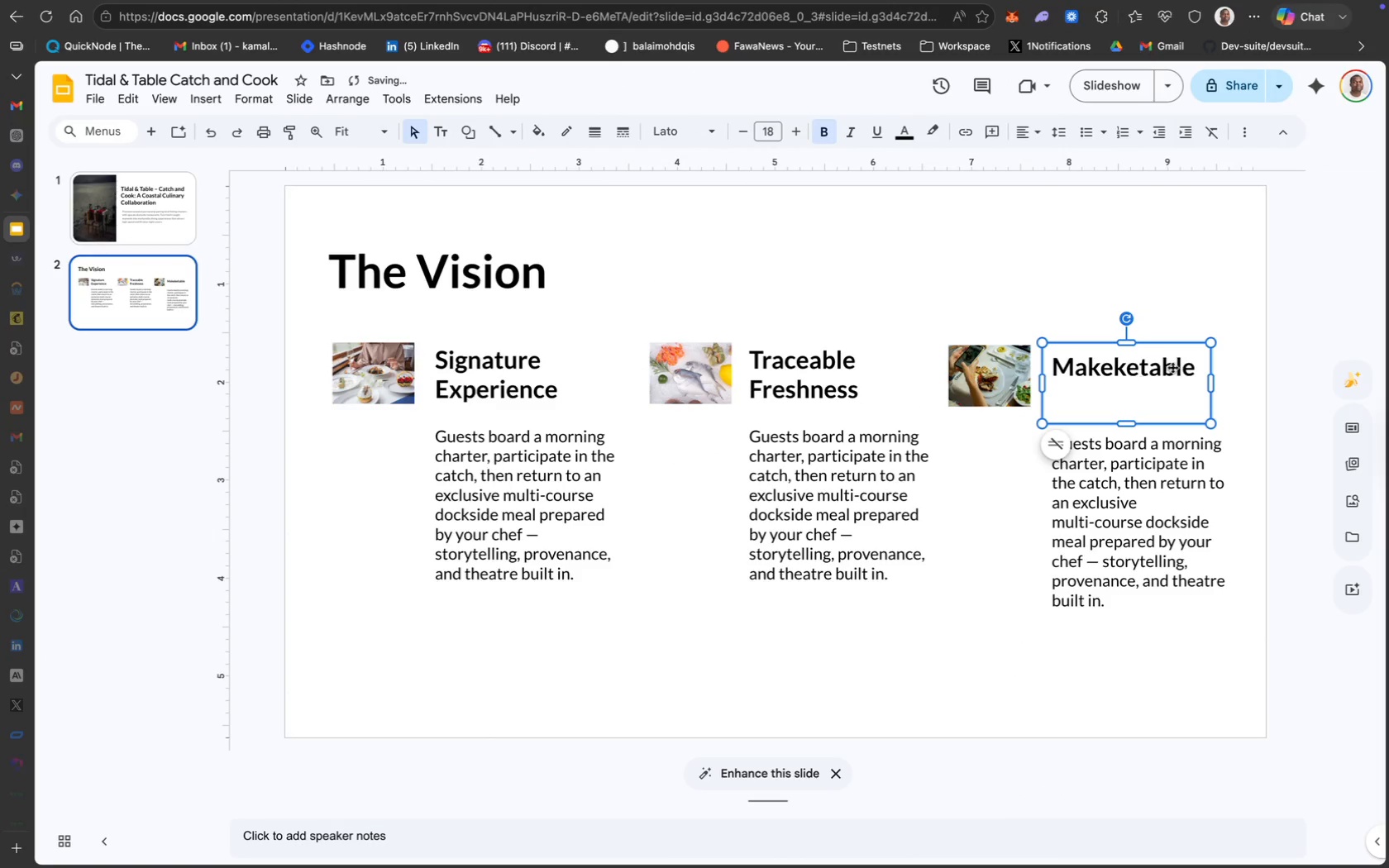 
left_click([1187, 364])
 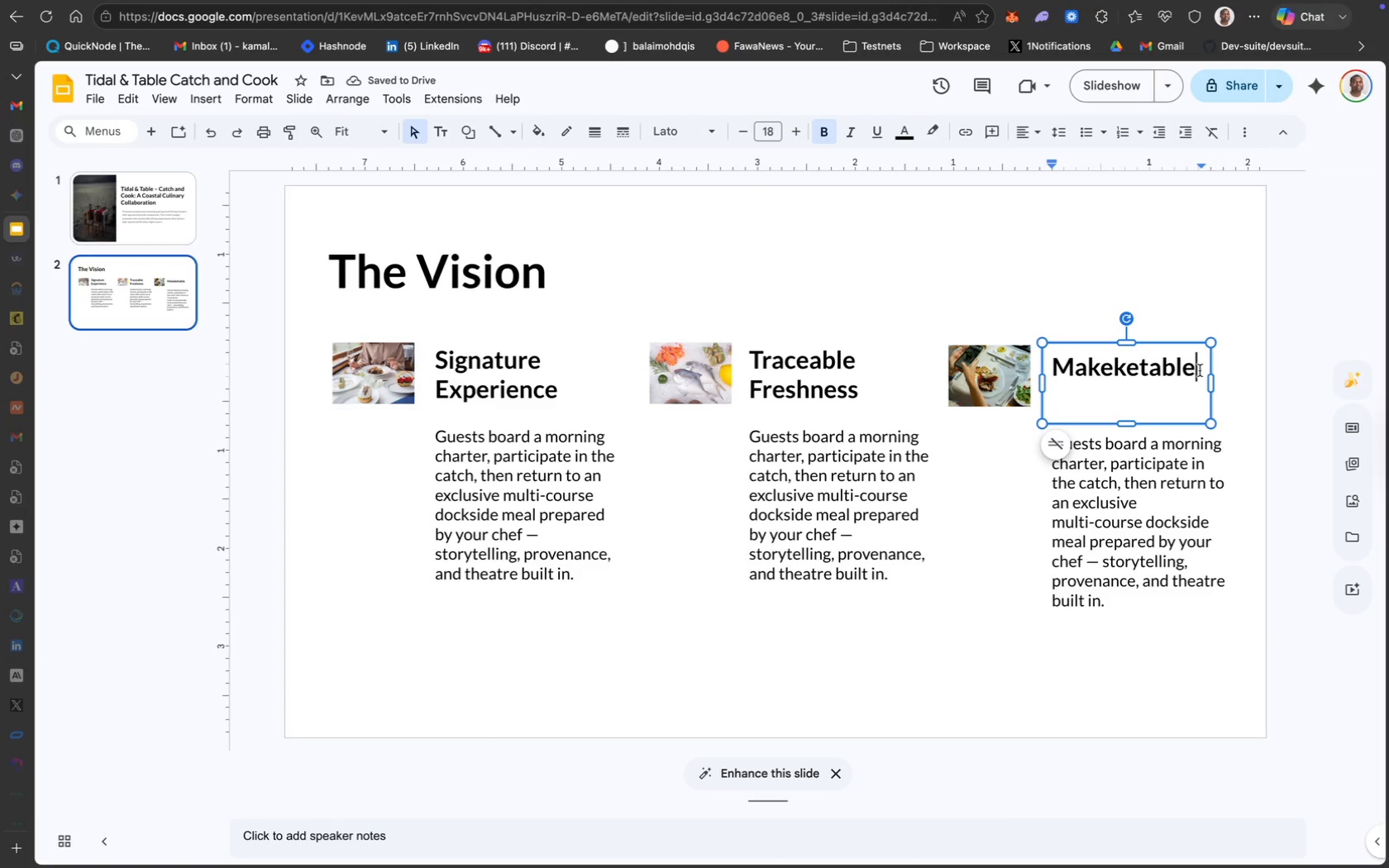 
key(Shift+Enter)
 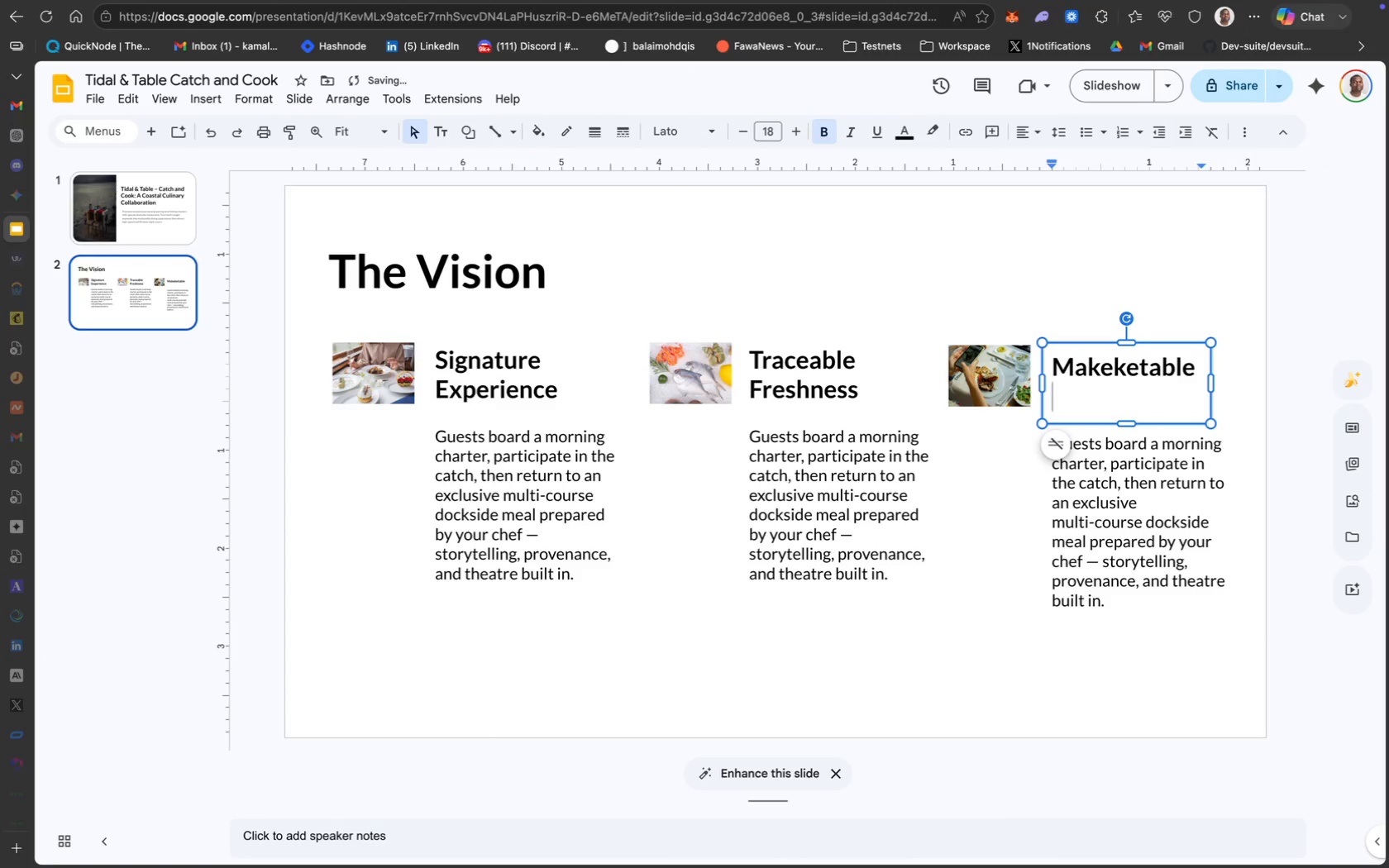 
type(Content)
 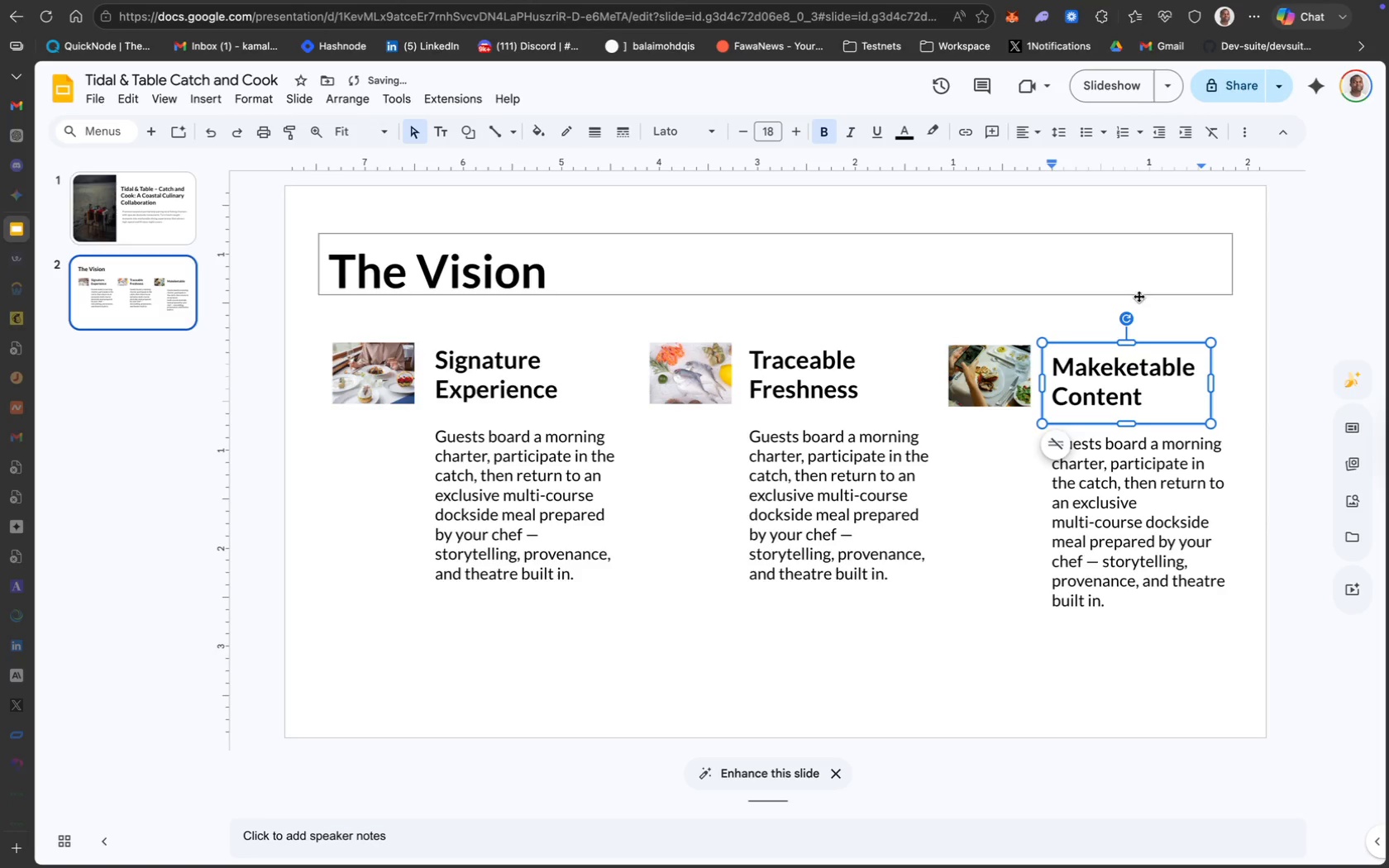 
left_click([1113, 490])
 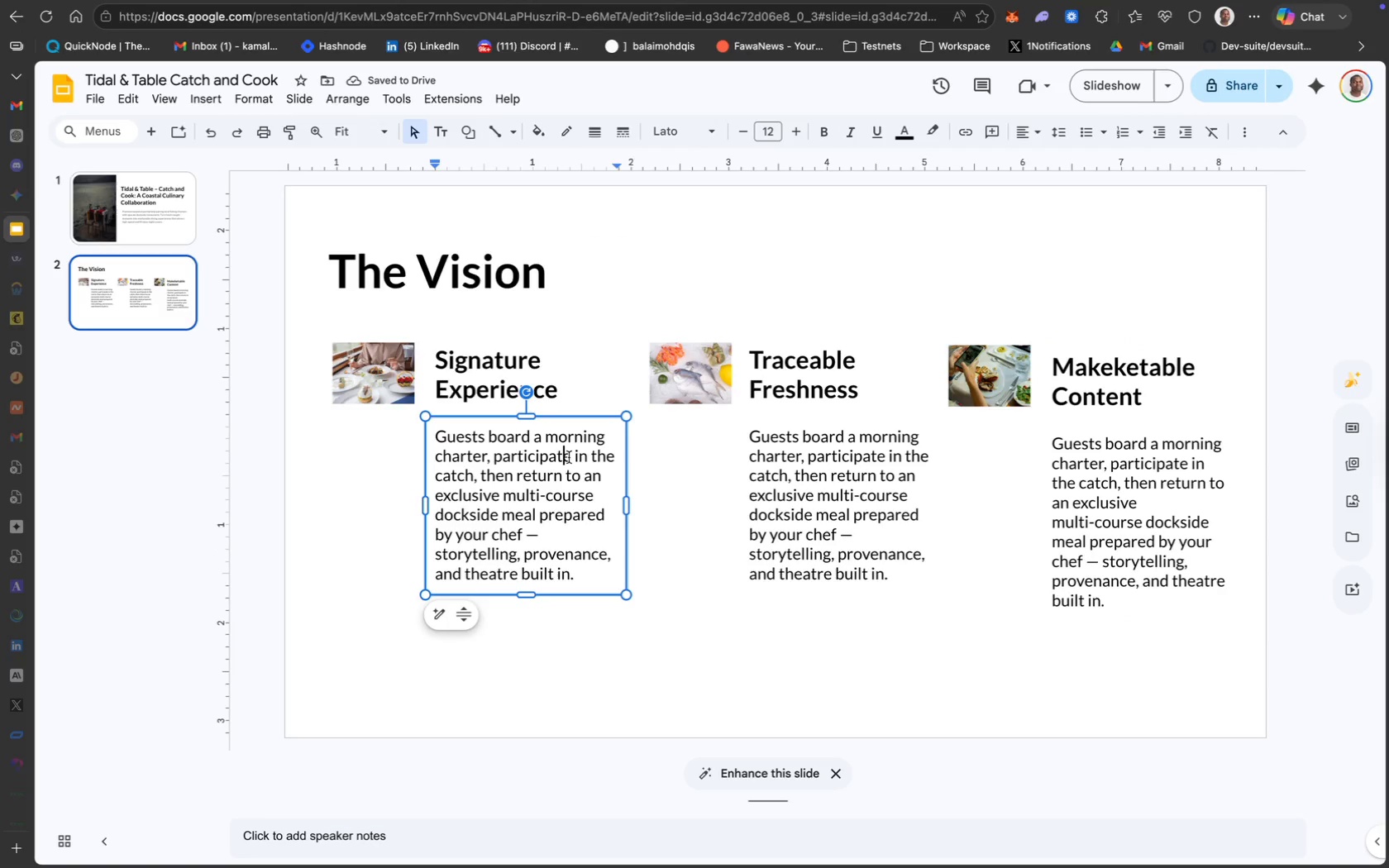 
left_click([821, 465])
 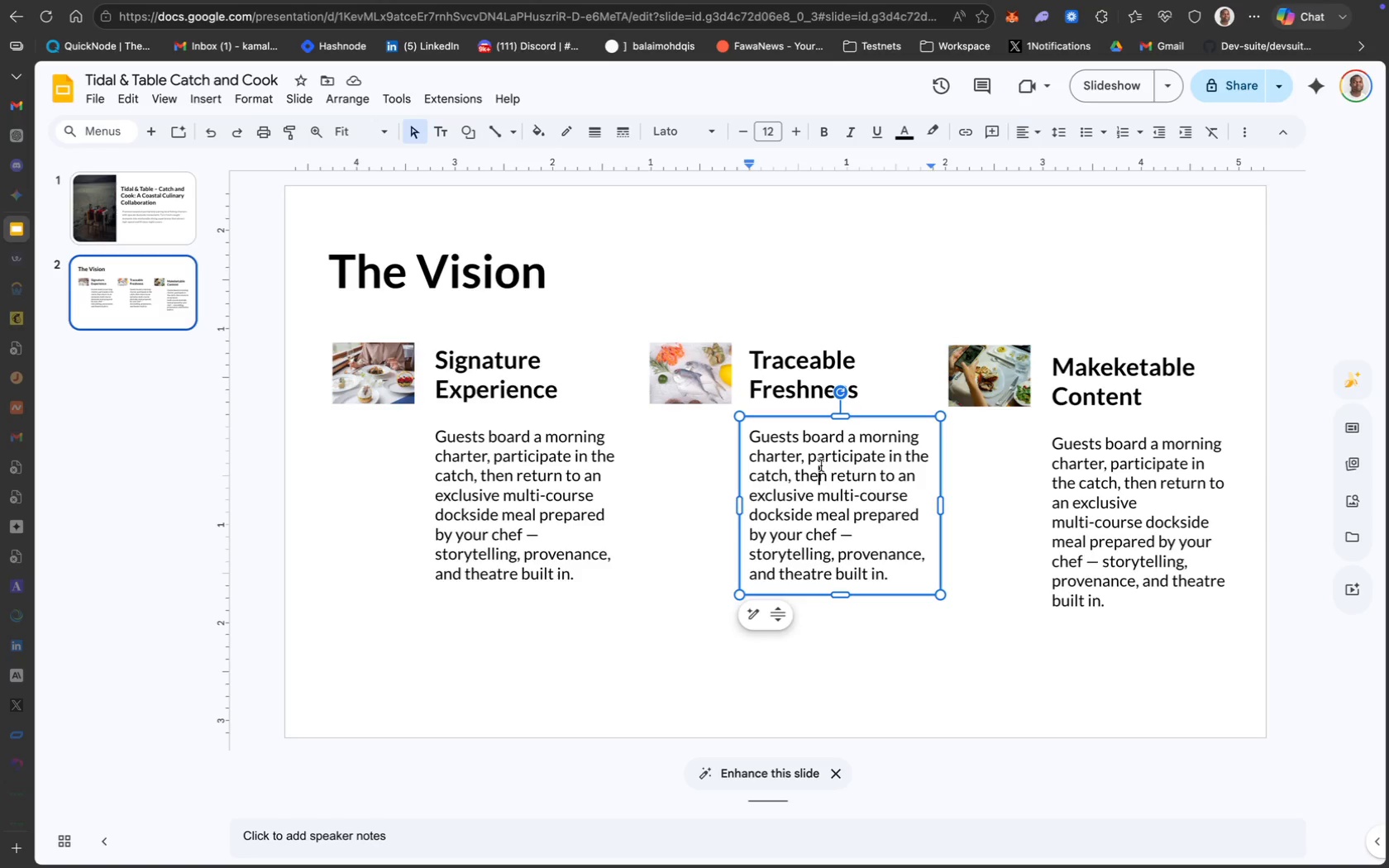 
wait(12.39)
 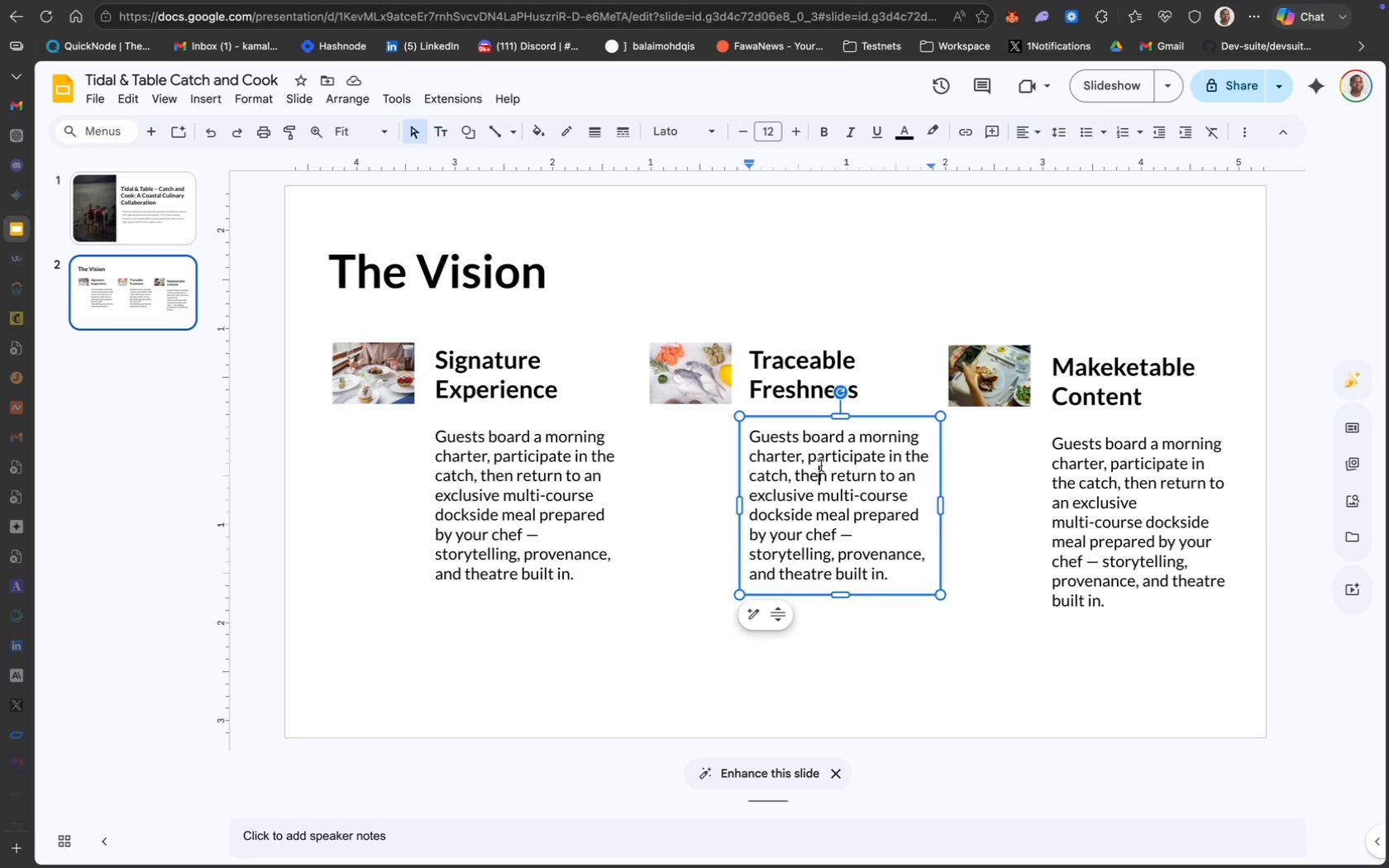 
left_click([821, 465])
 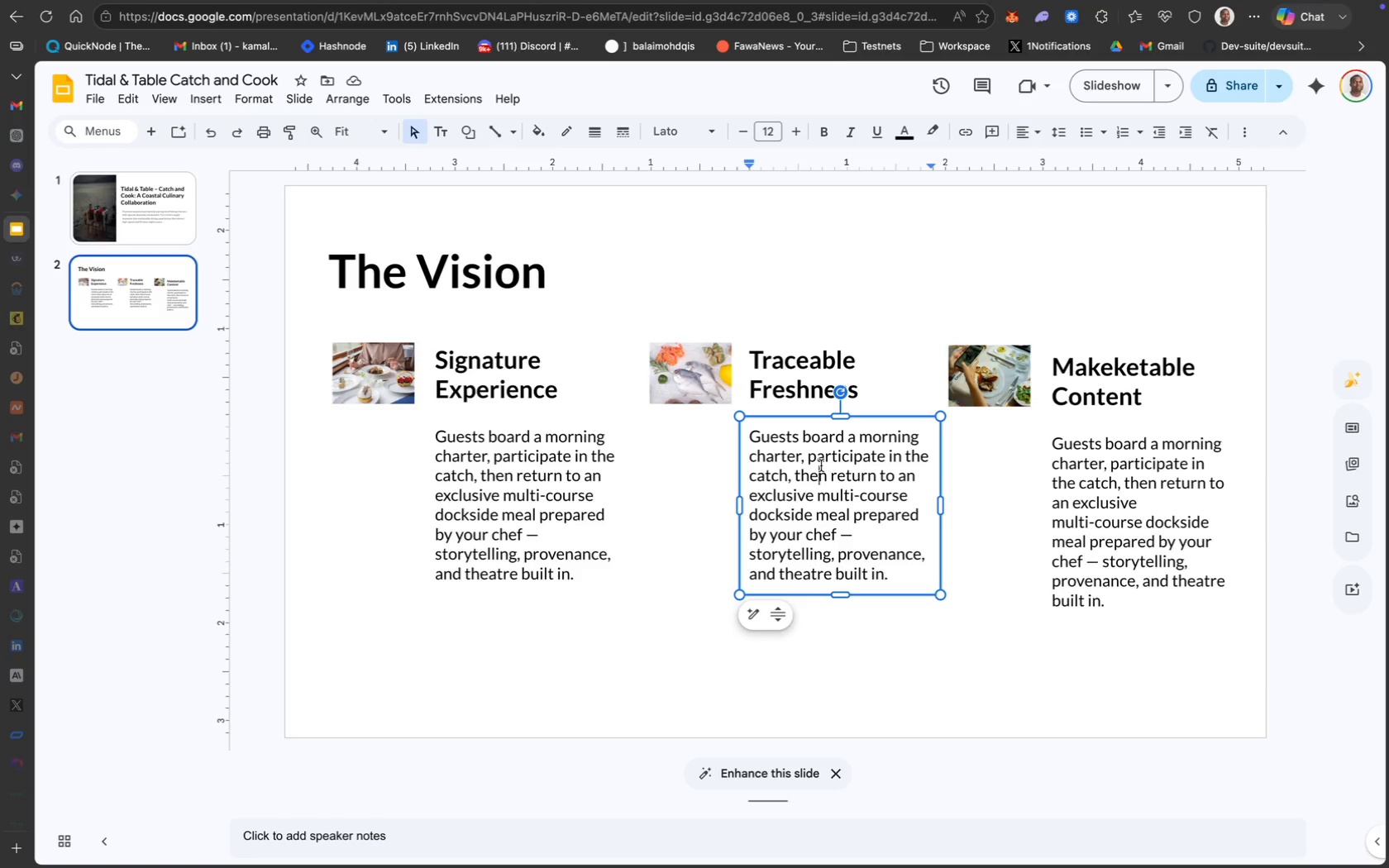 
key(Meta+CommandLeft)
 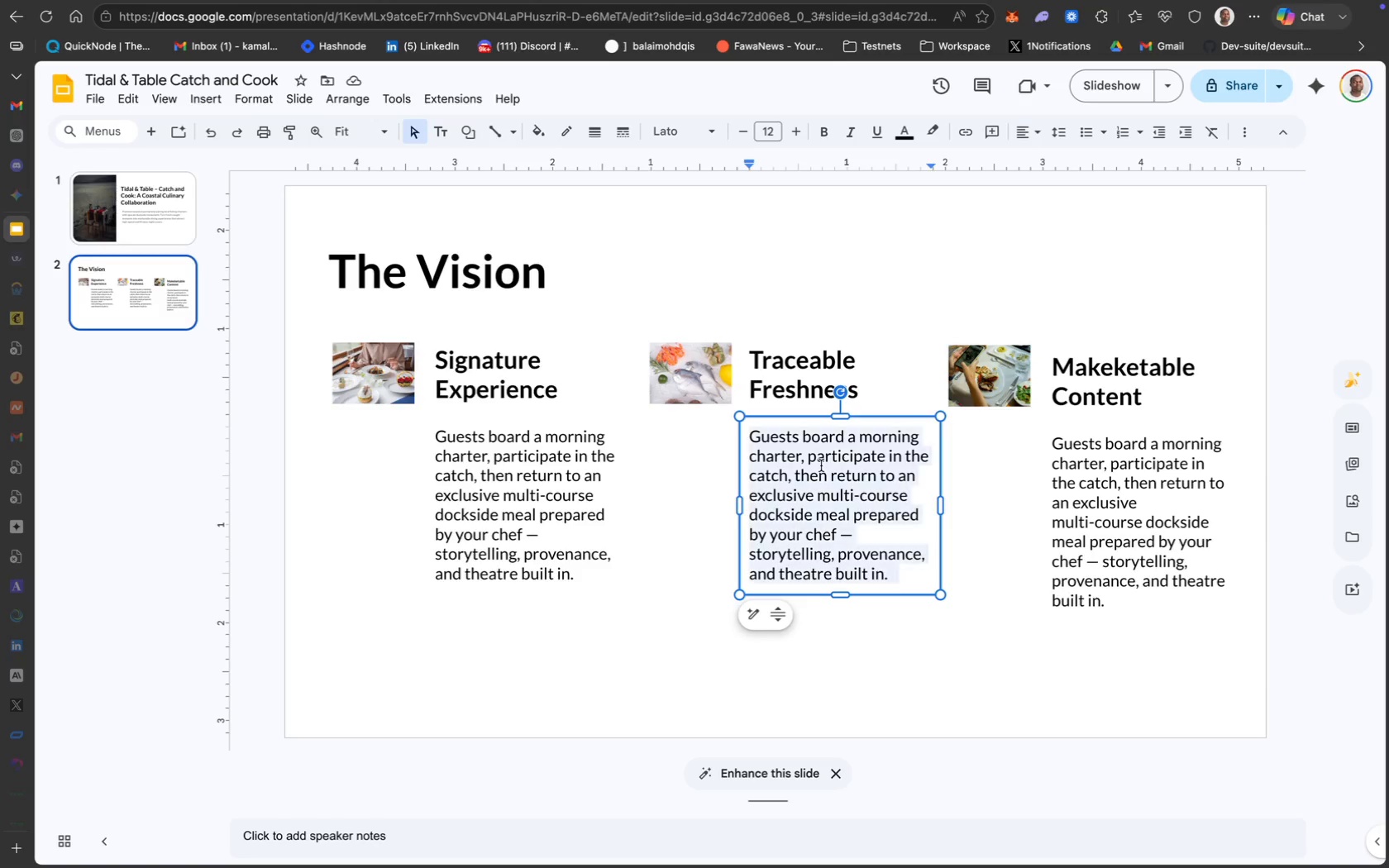 
key(Meta+A)
 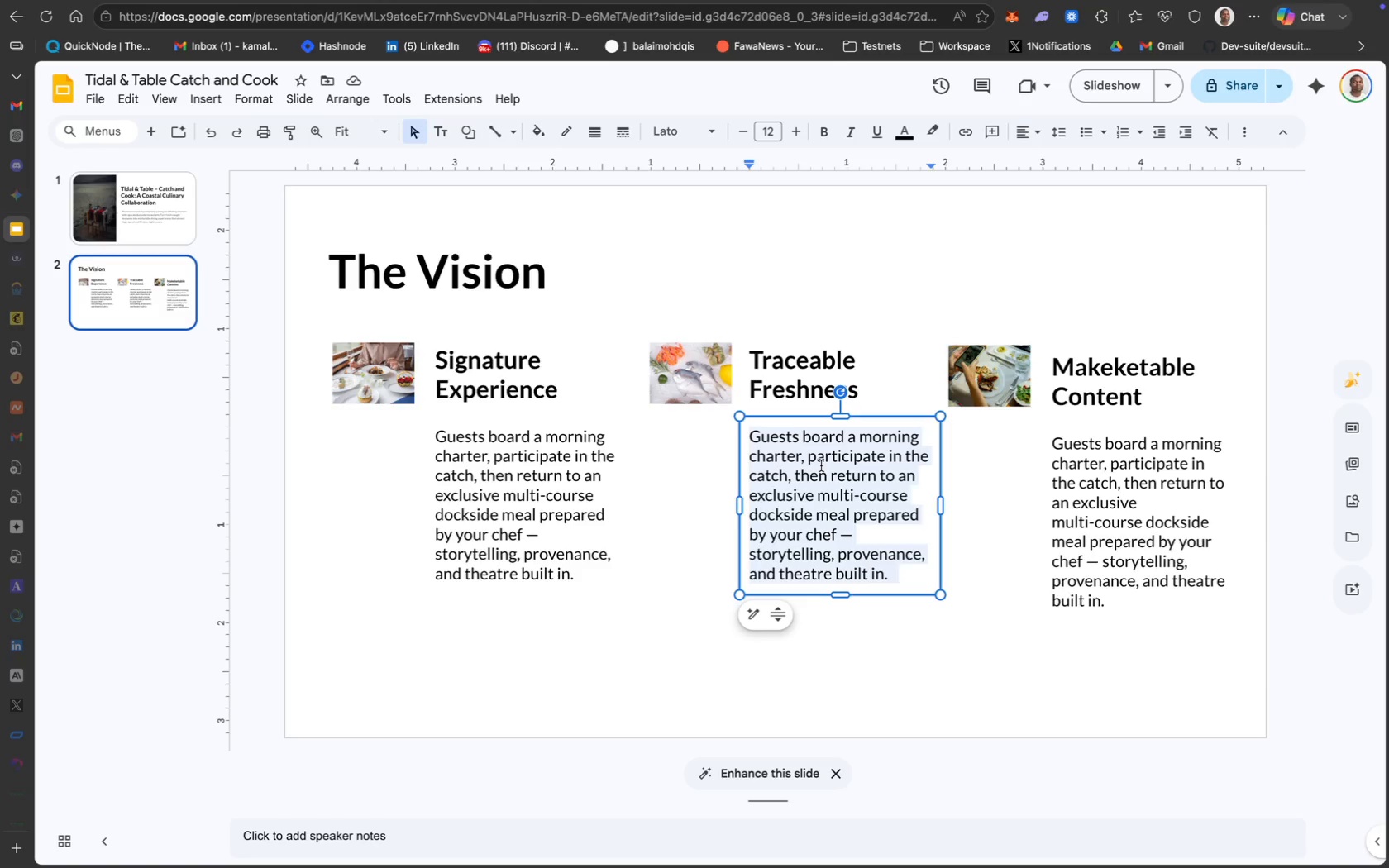 
key(Meta+V)
 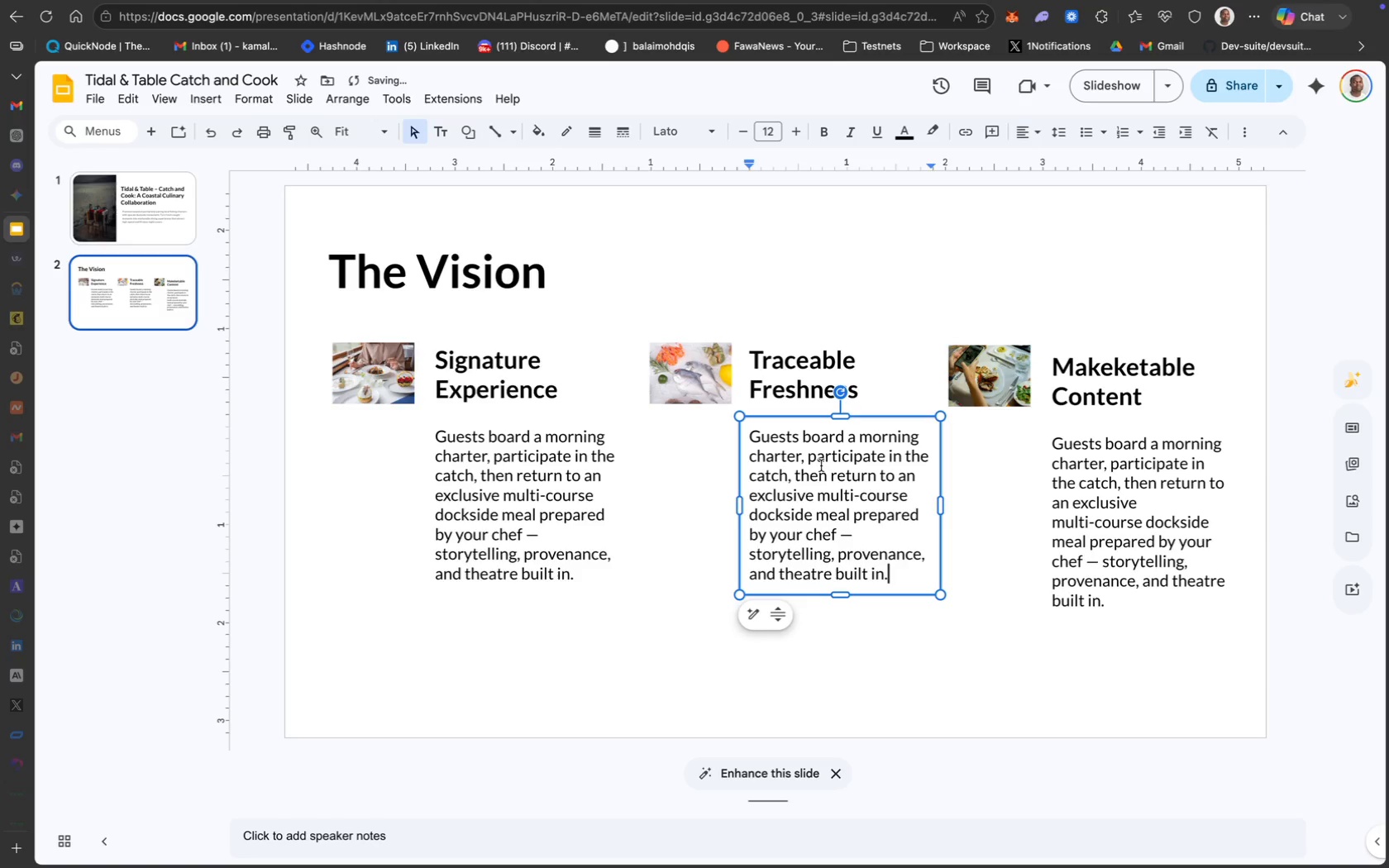 
key(Meta+CommandLeft)
 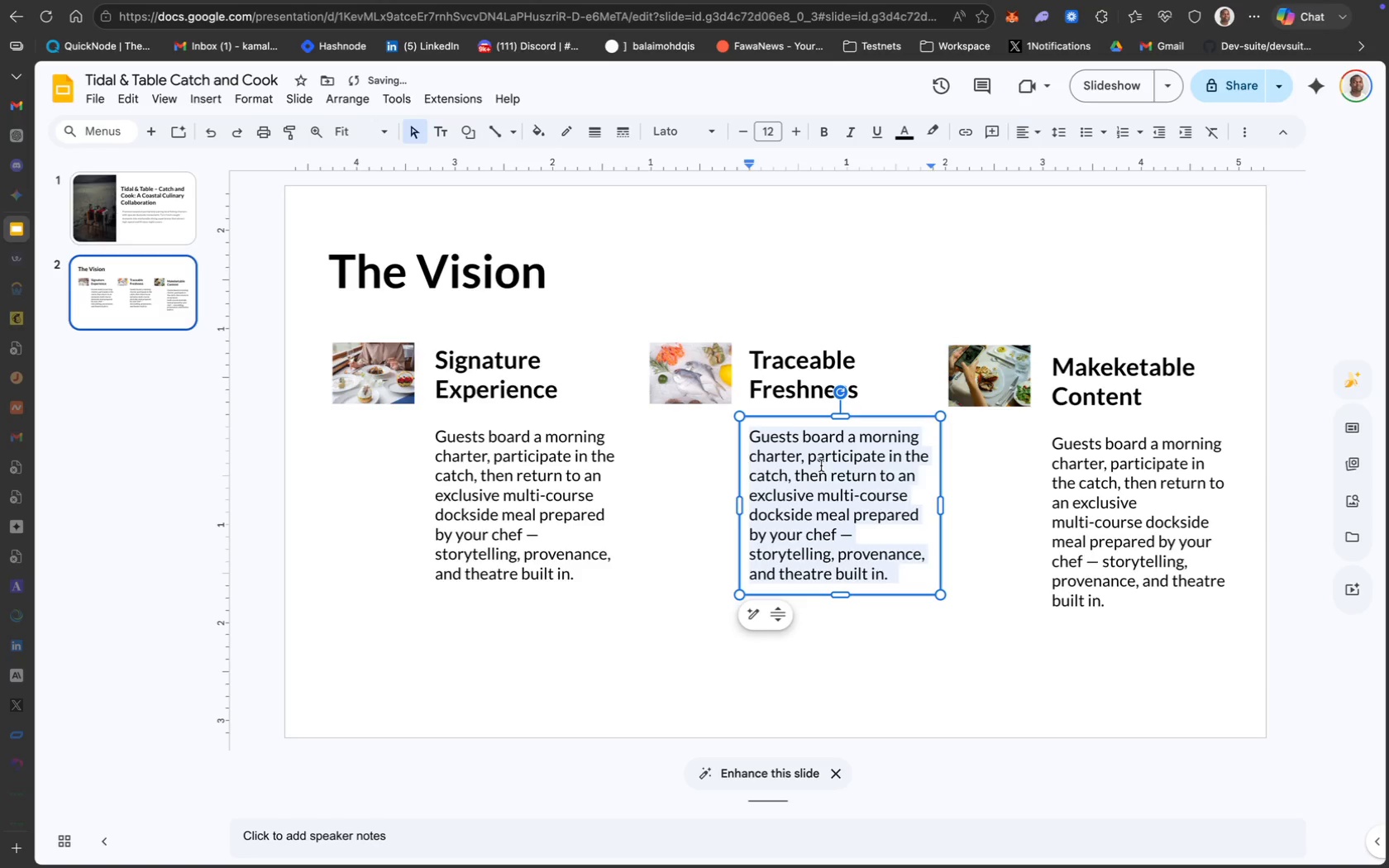 
key(Meta+A)
 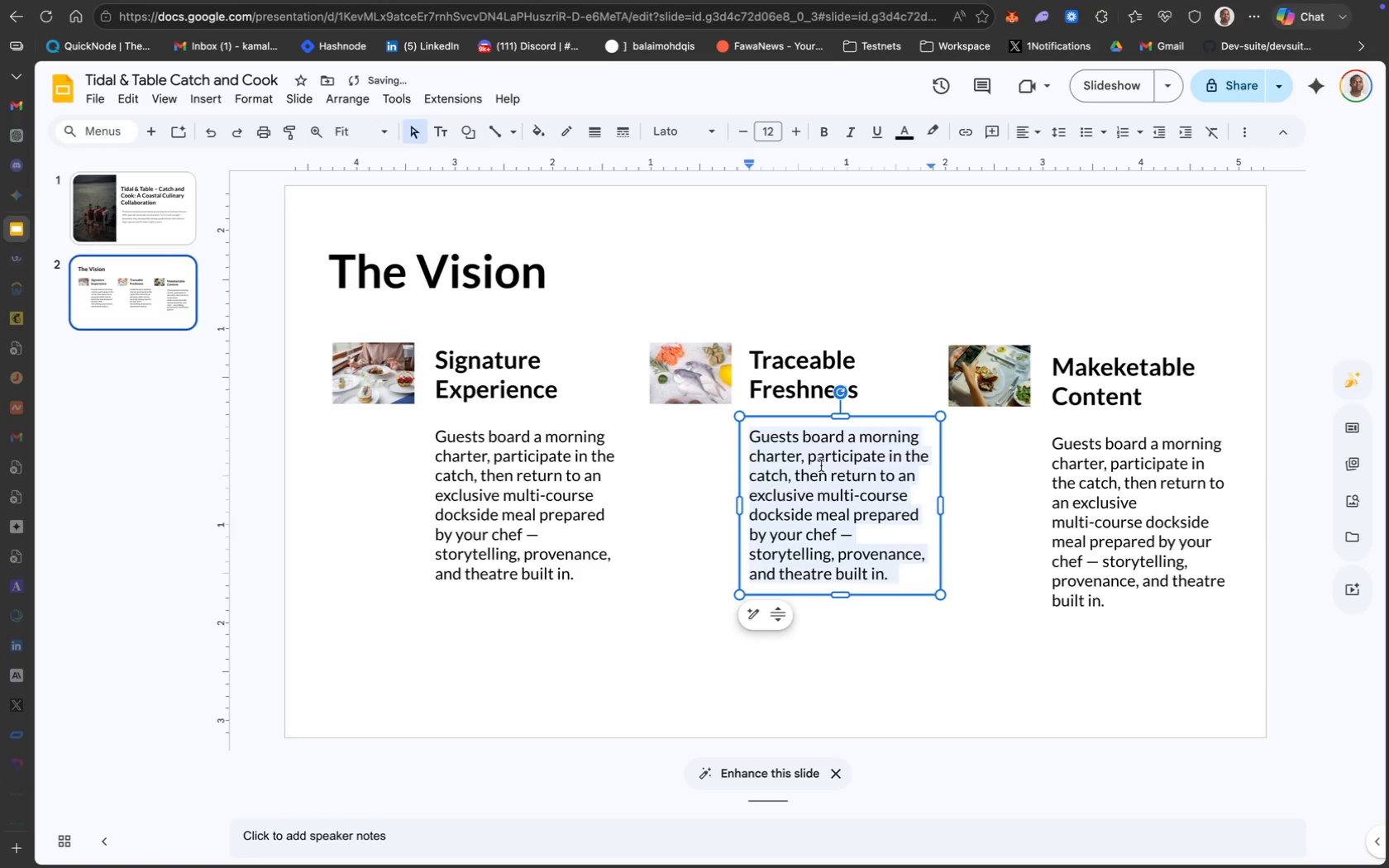 
key(Backspace)
 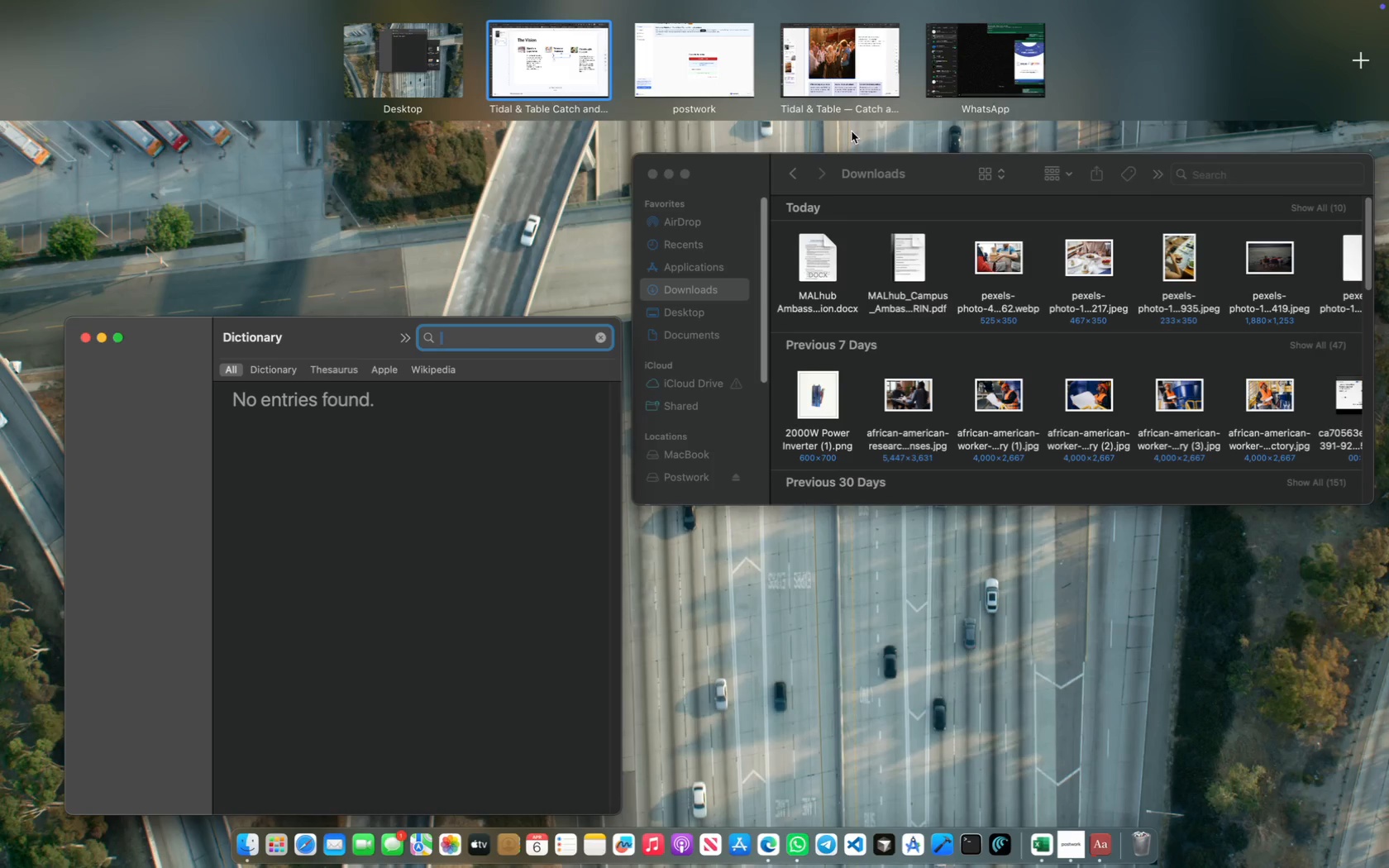 
left_click_drag(start_coordinate=[981, 50], to_coordinate=[690, 54])
 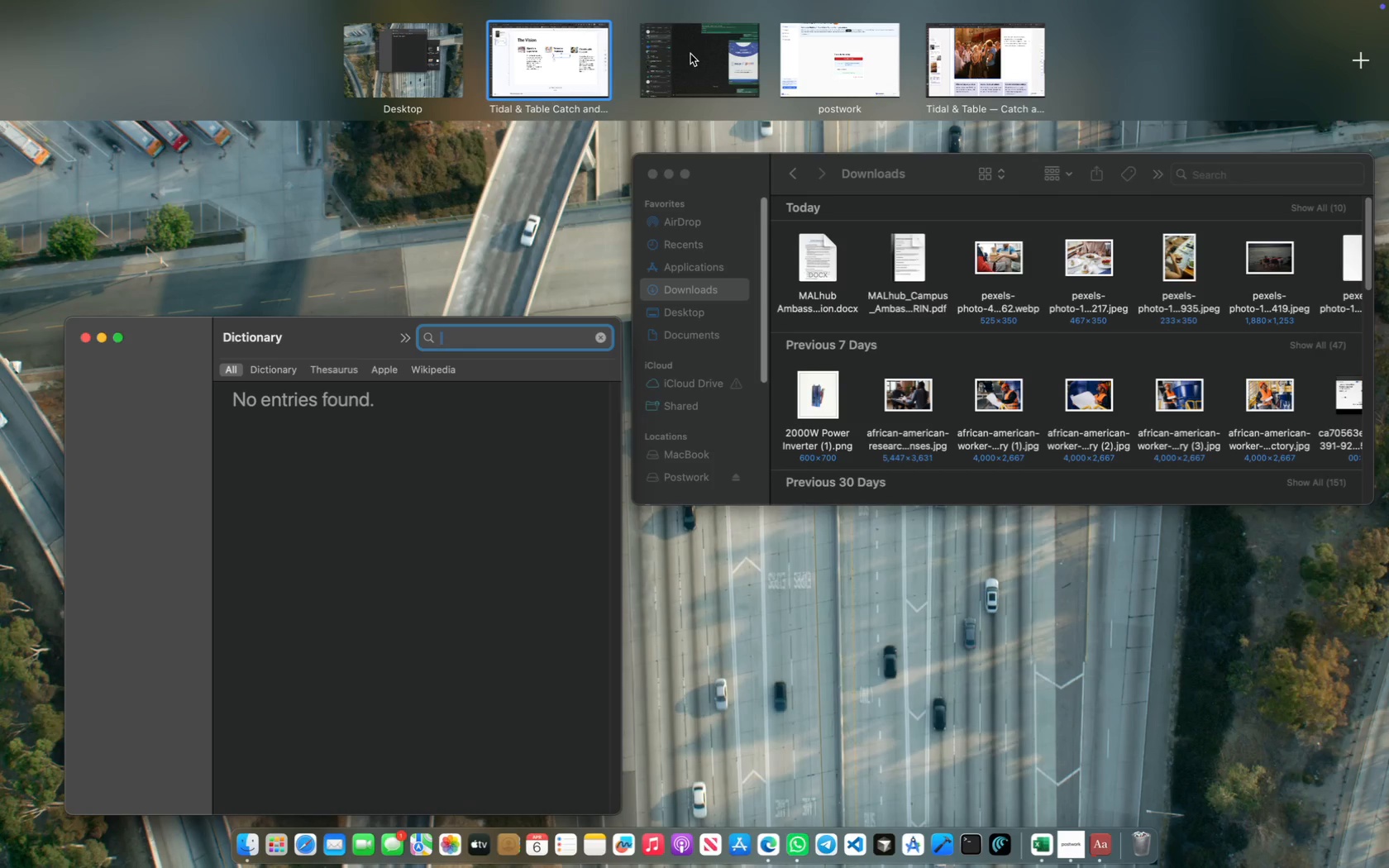 
mouse_move([714, 68])
 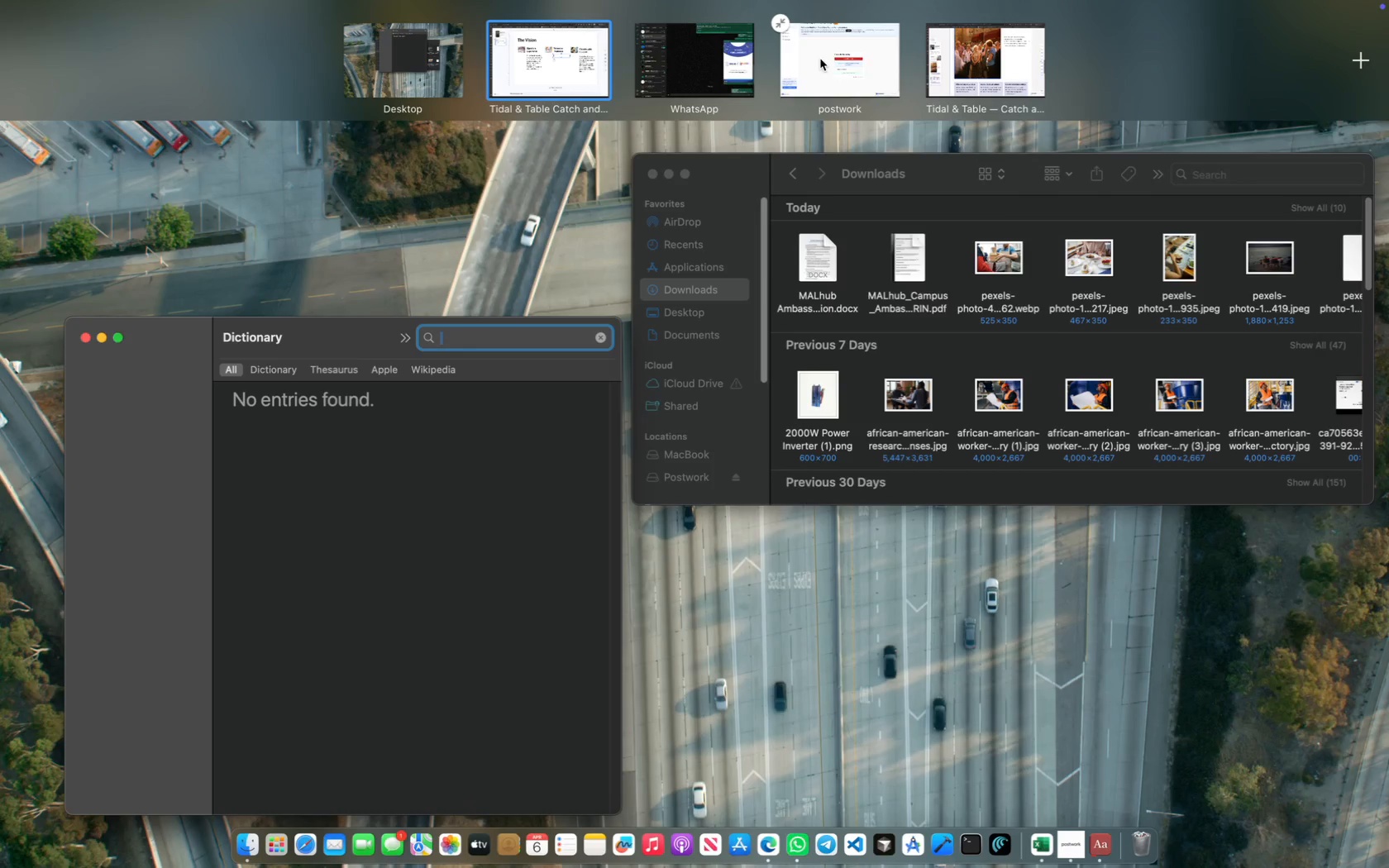 
left_click_drag(start_coordinate=[820, 59], to_coordinate=[662, 65])
 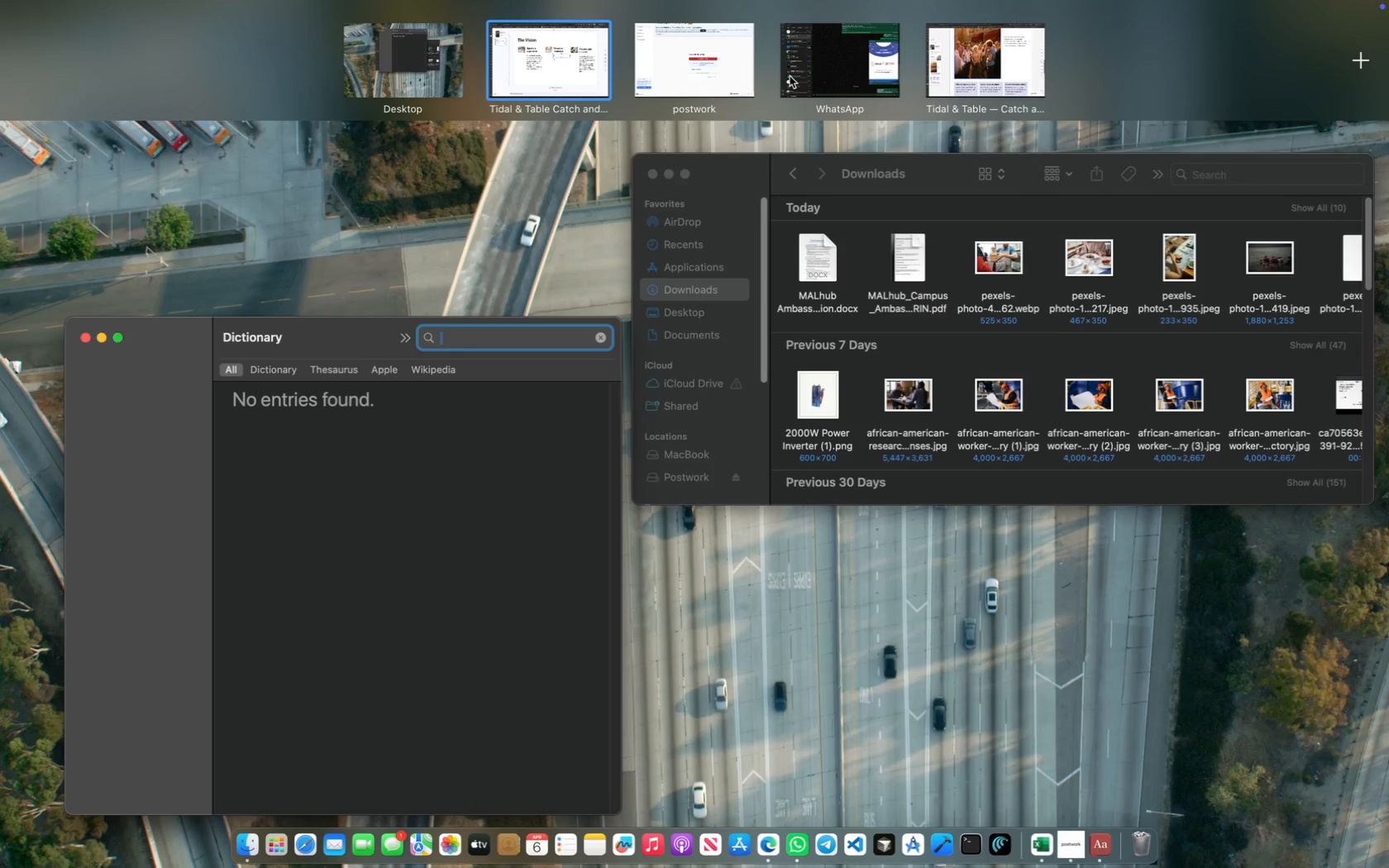 
mouse_move([804, 73])
 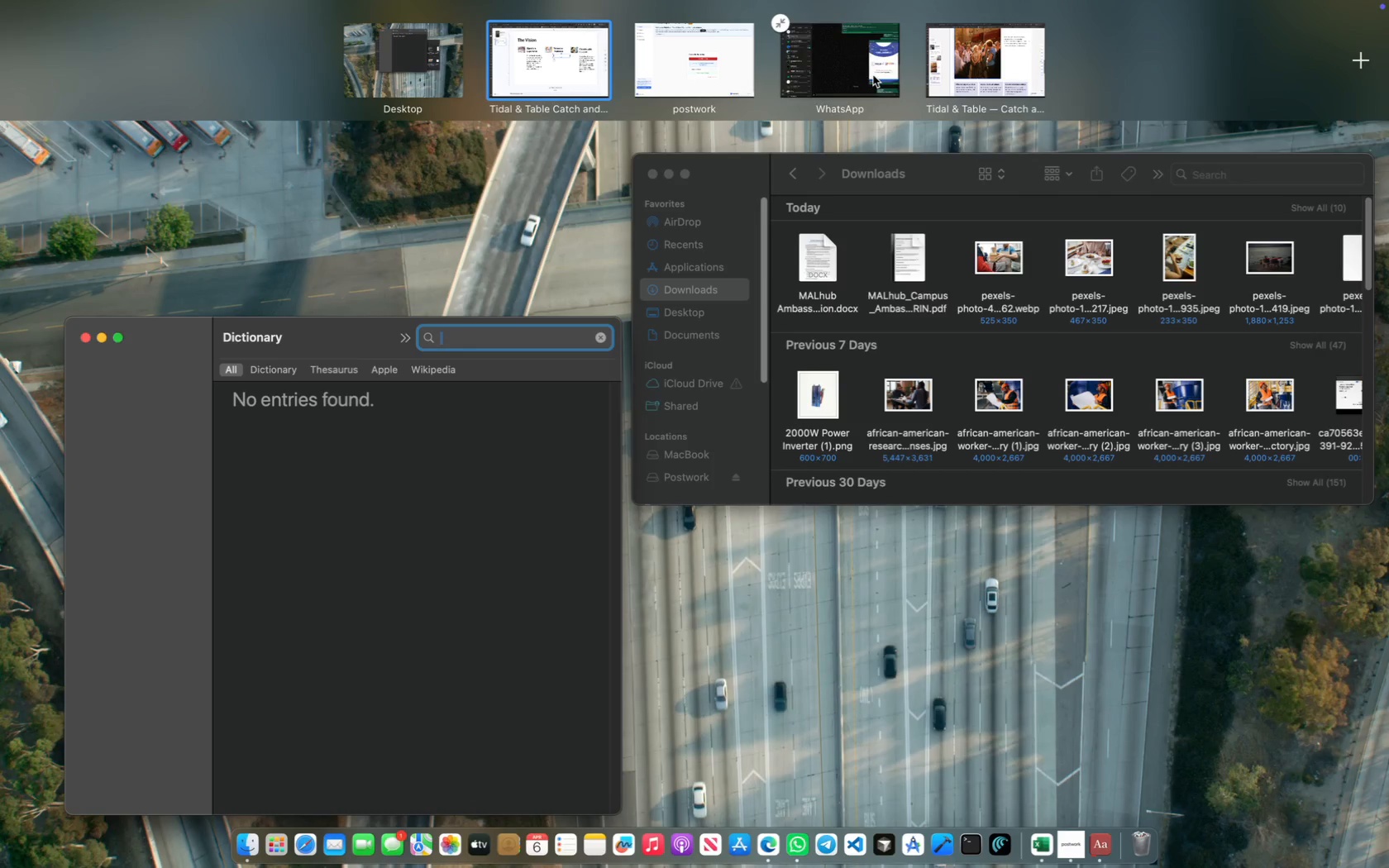 
left_click([873, 75])
 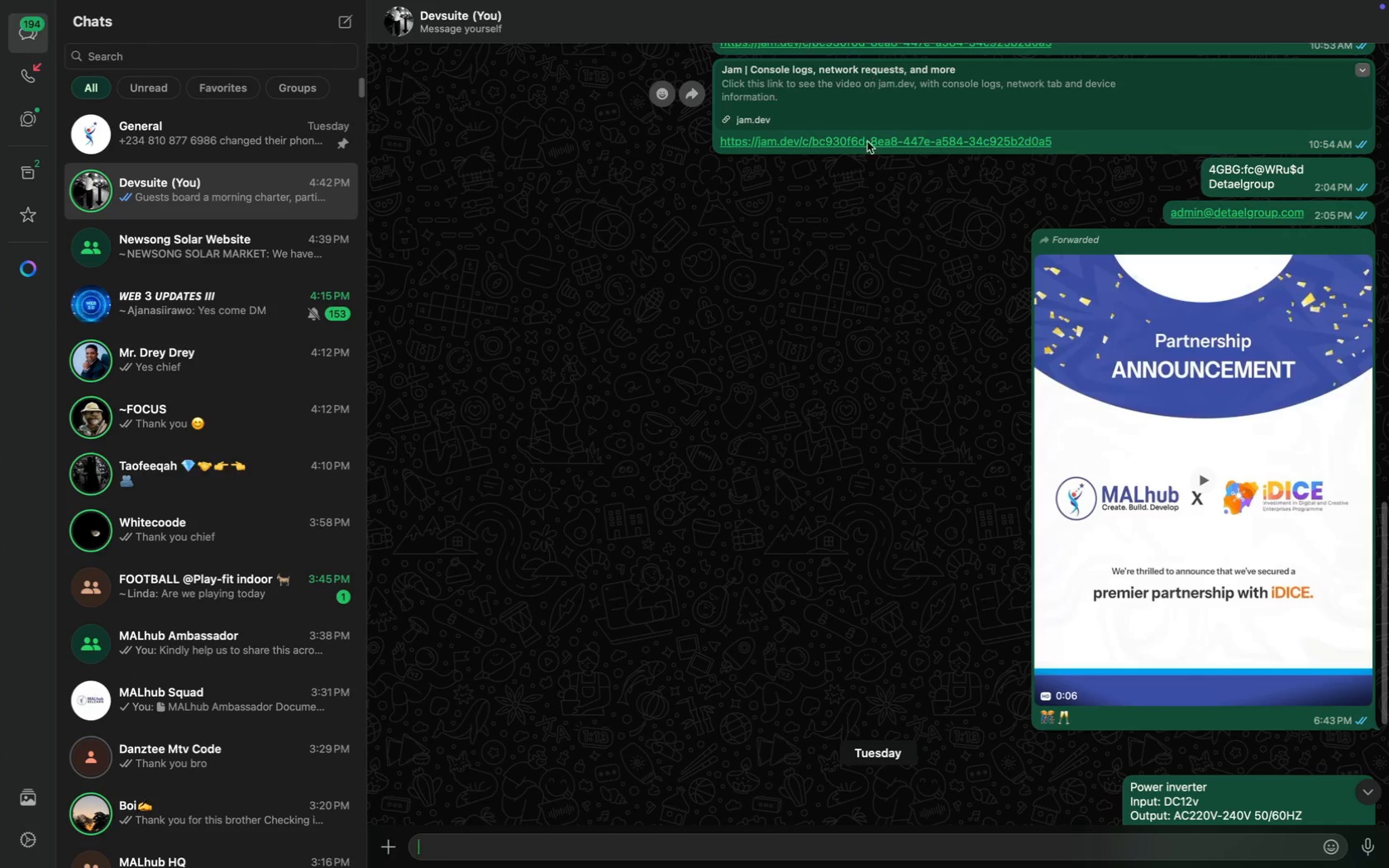 
scroll: coordinate [871, 316], scroll_direction: down, amount: 91.0
 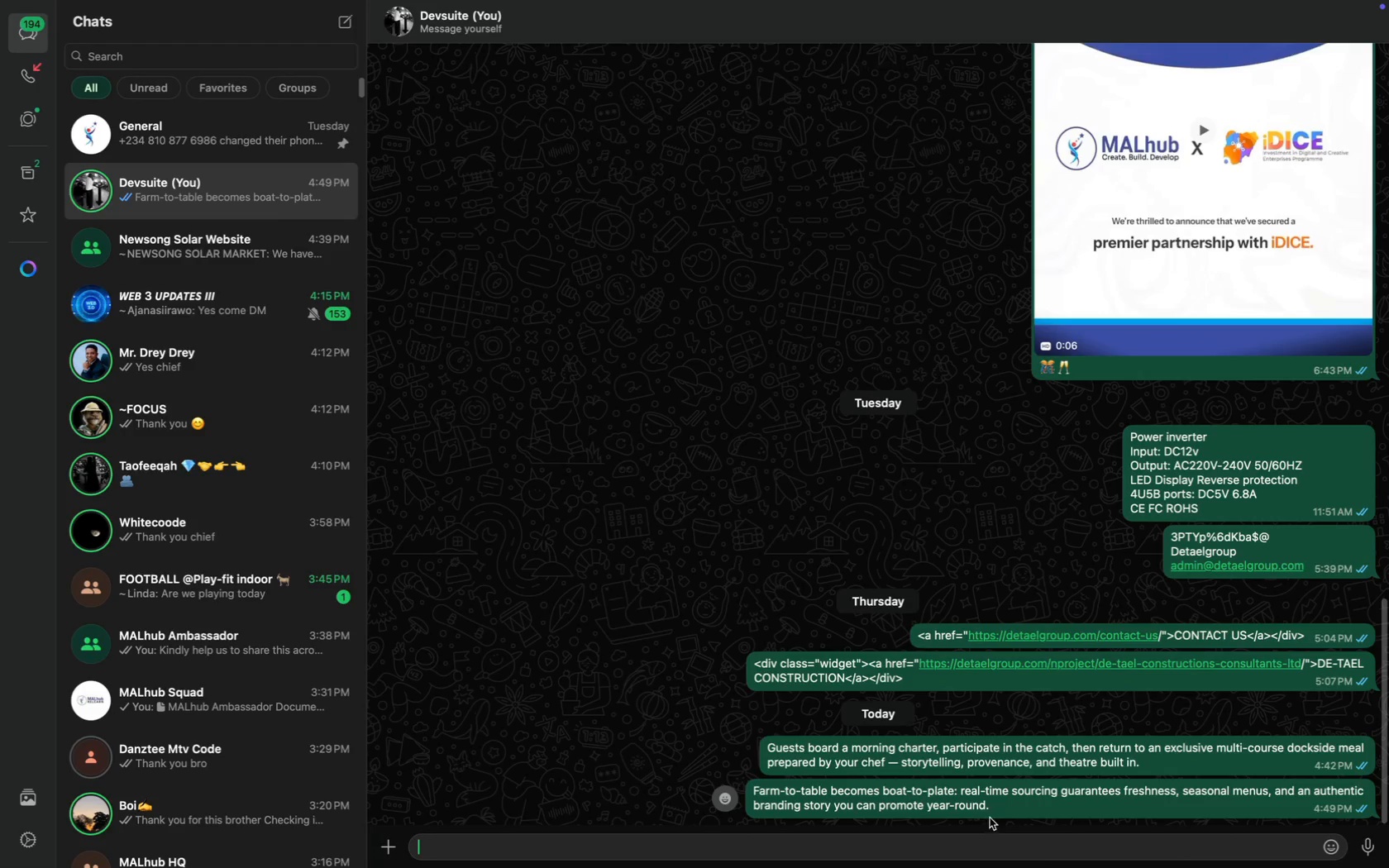 
left_click_drag(start_coordinate=[1001, 809], to_coordinate=[746, 785])
 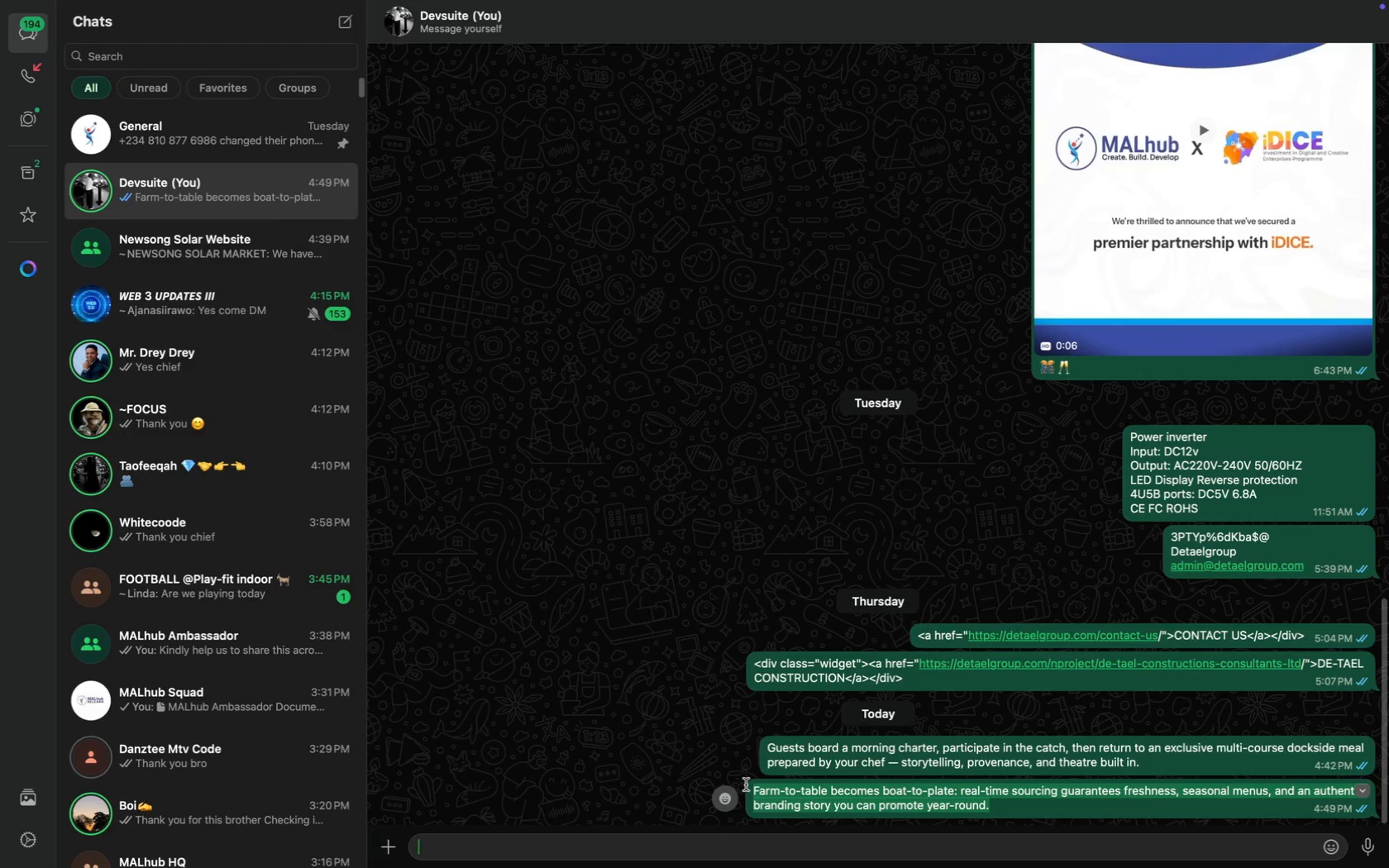 
key(Meta+CommandLeft)
 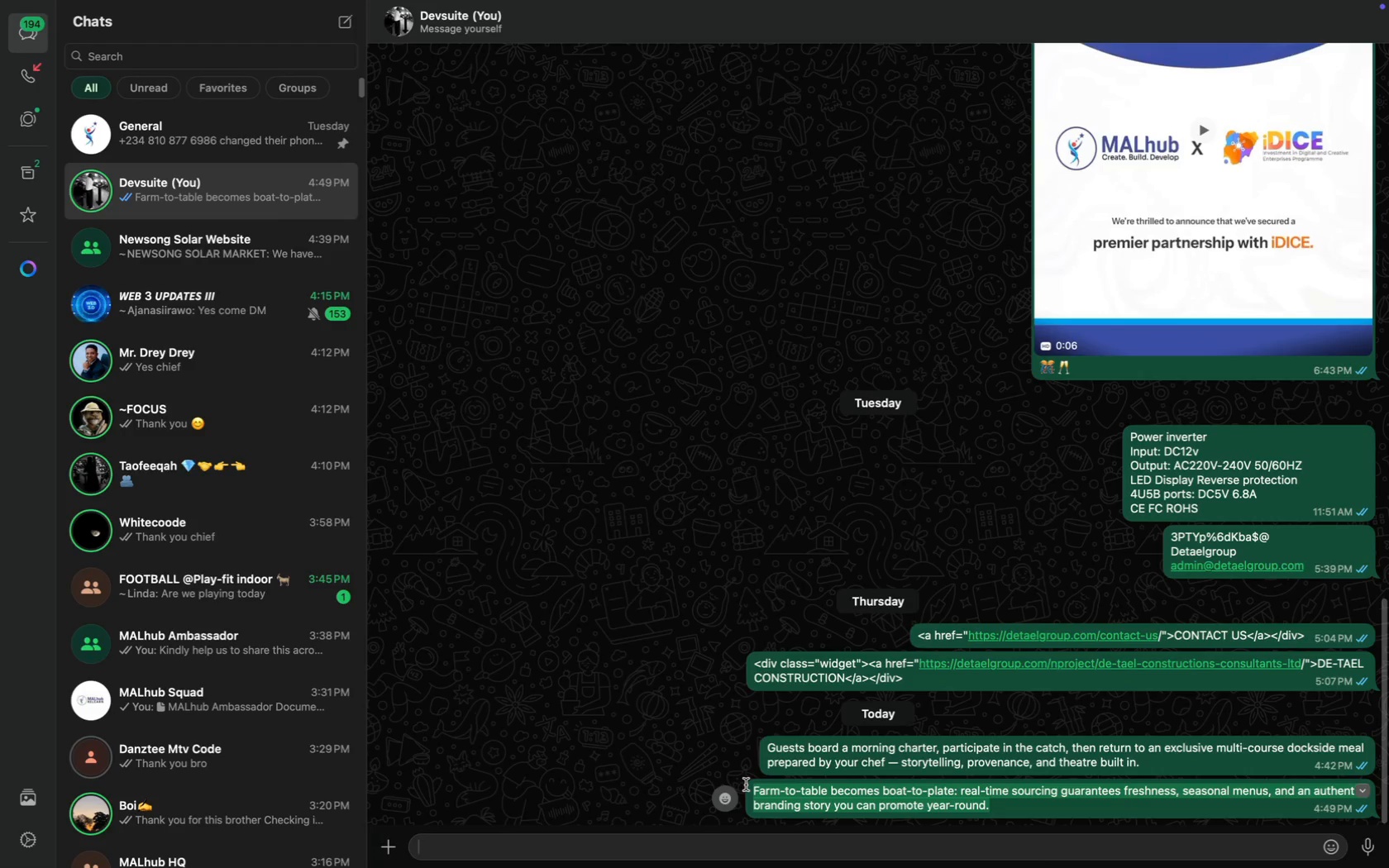 
key(Meta+C)
 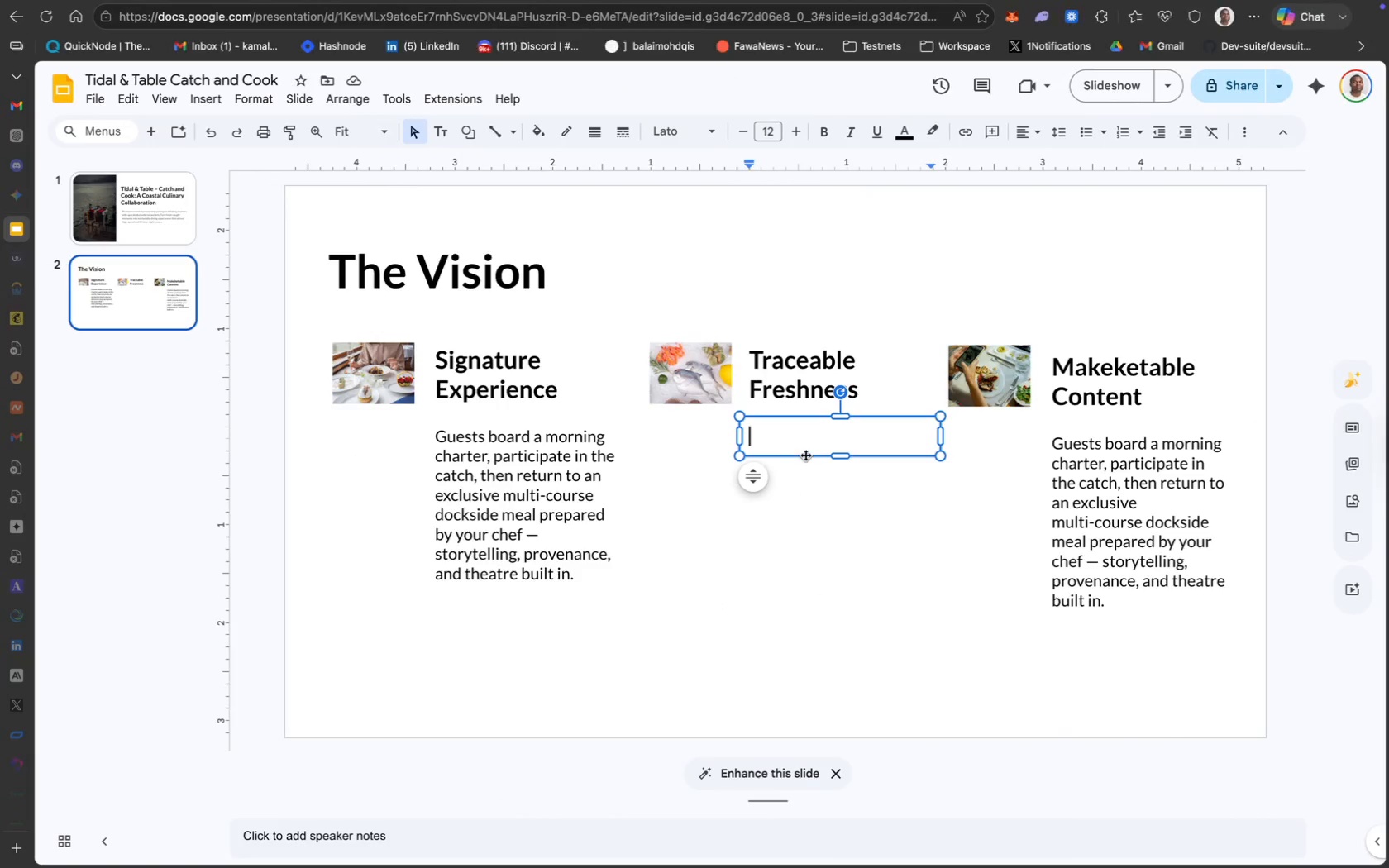 
key(Meta+CommandLeft)
 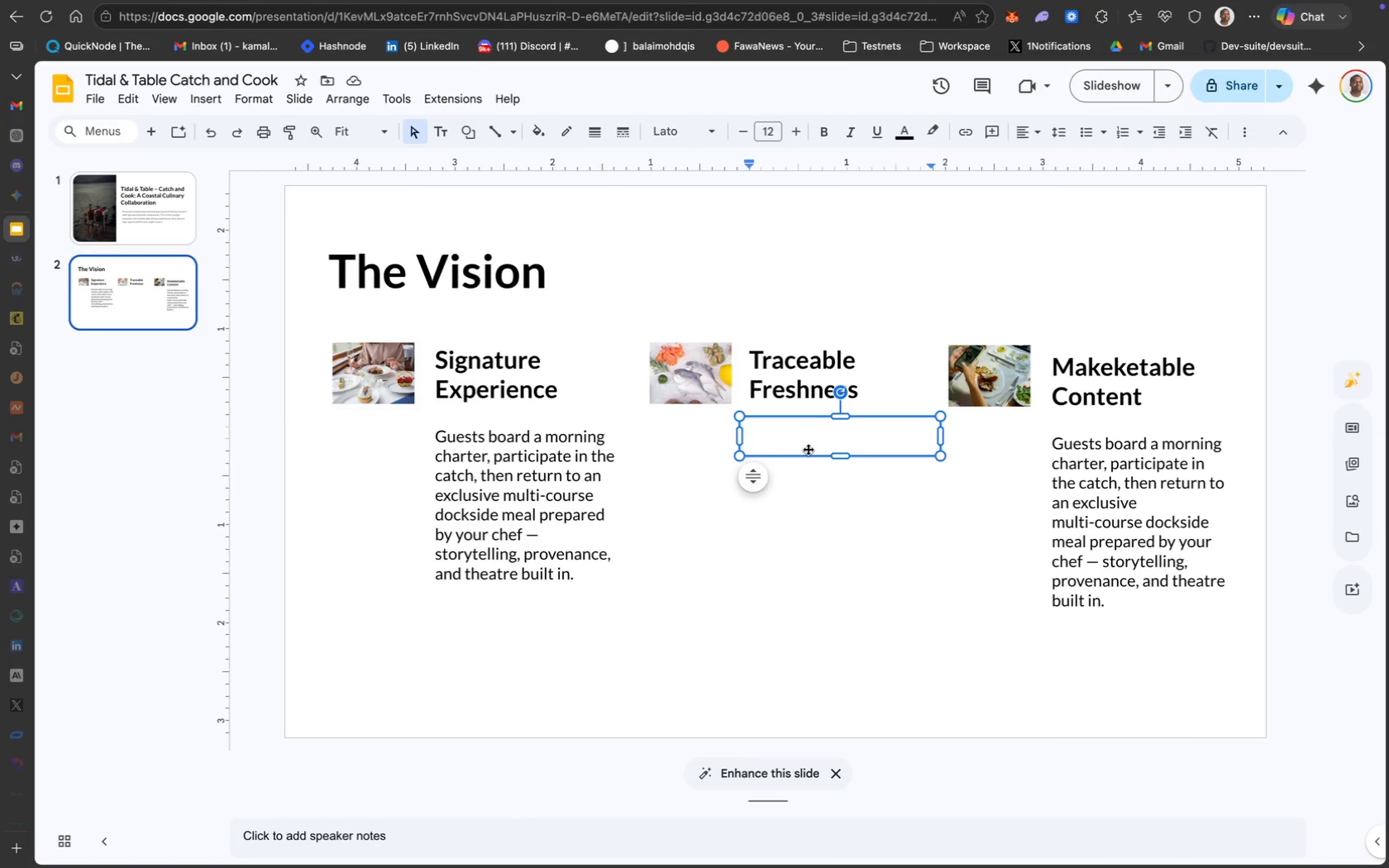 
key(Meta+V)
 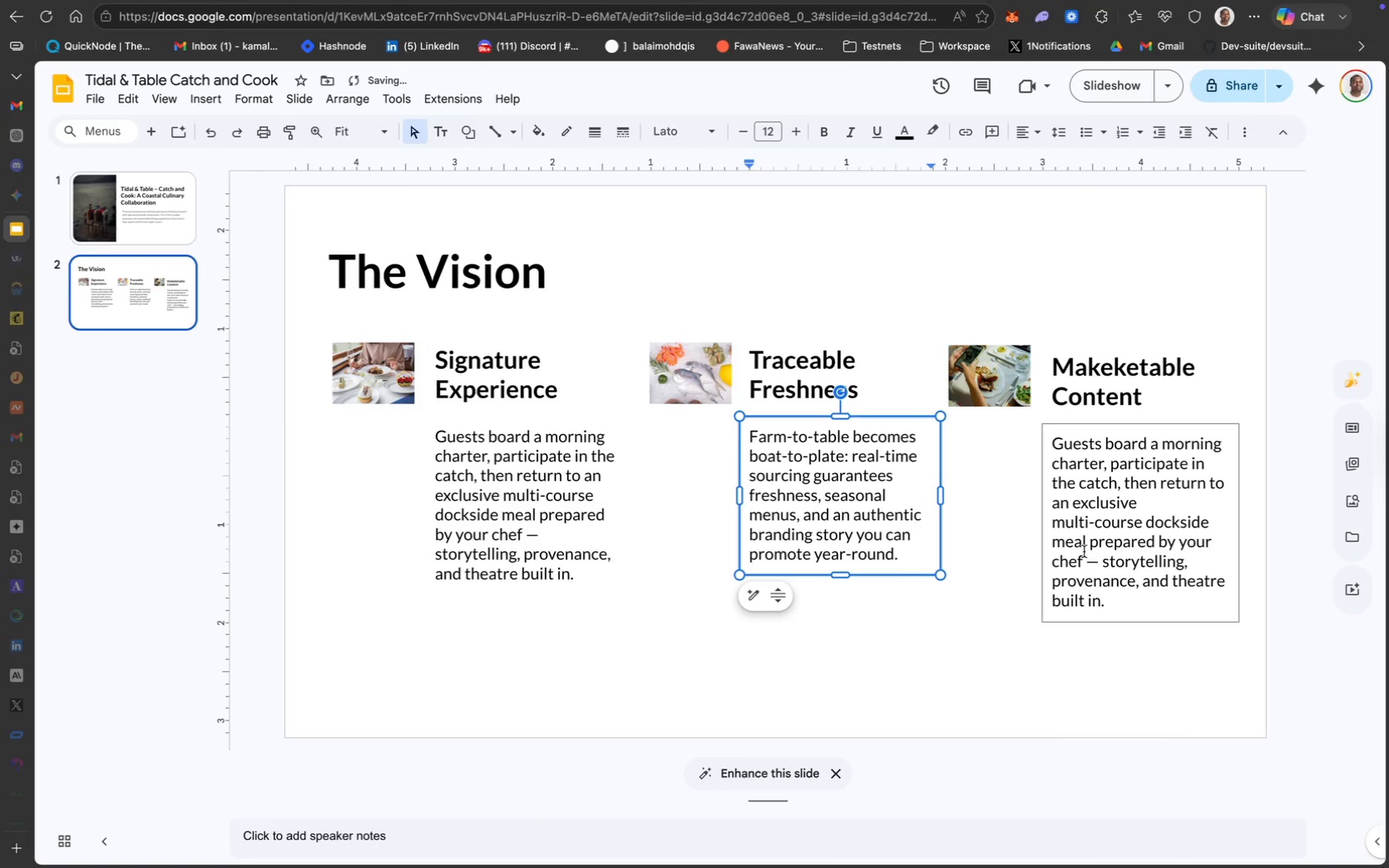 
left_click([1148, 517])
 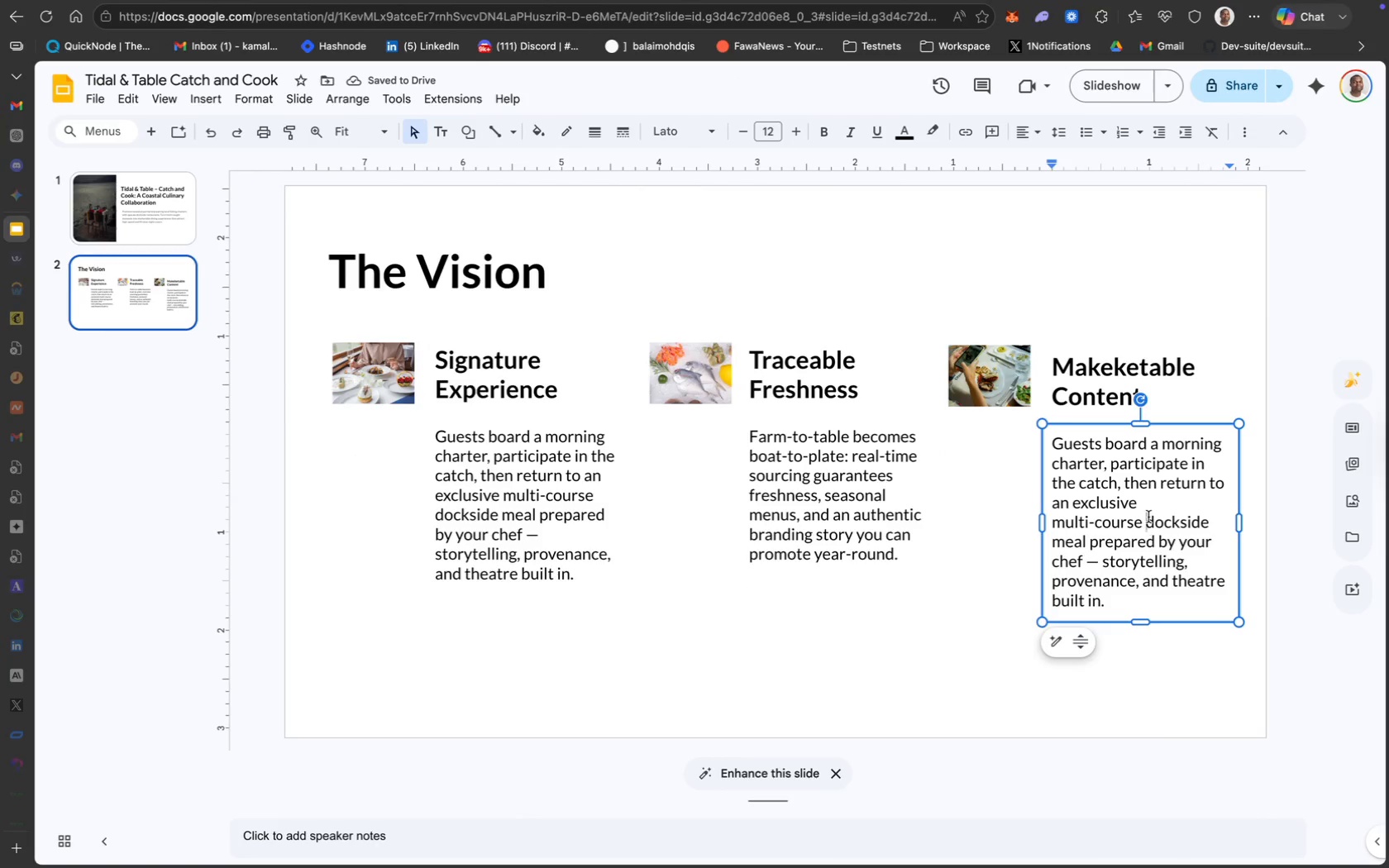 
key(Meta+CommandLeft)
 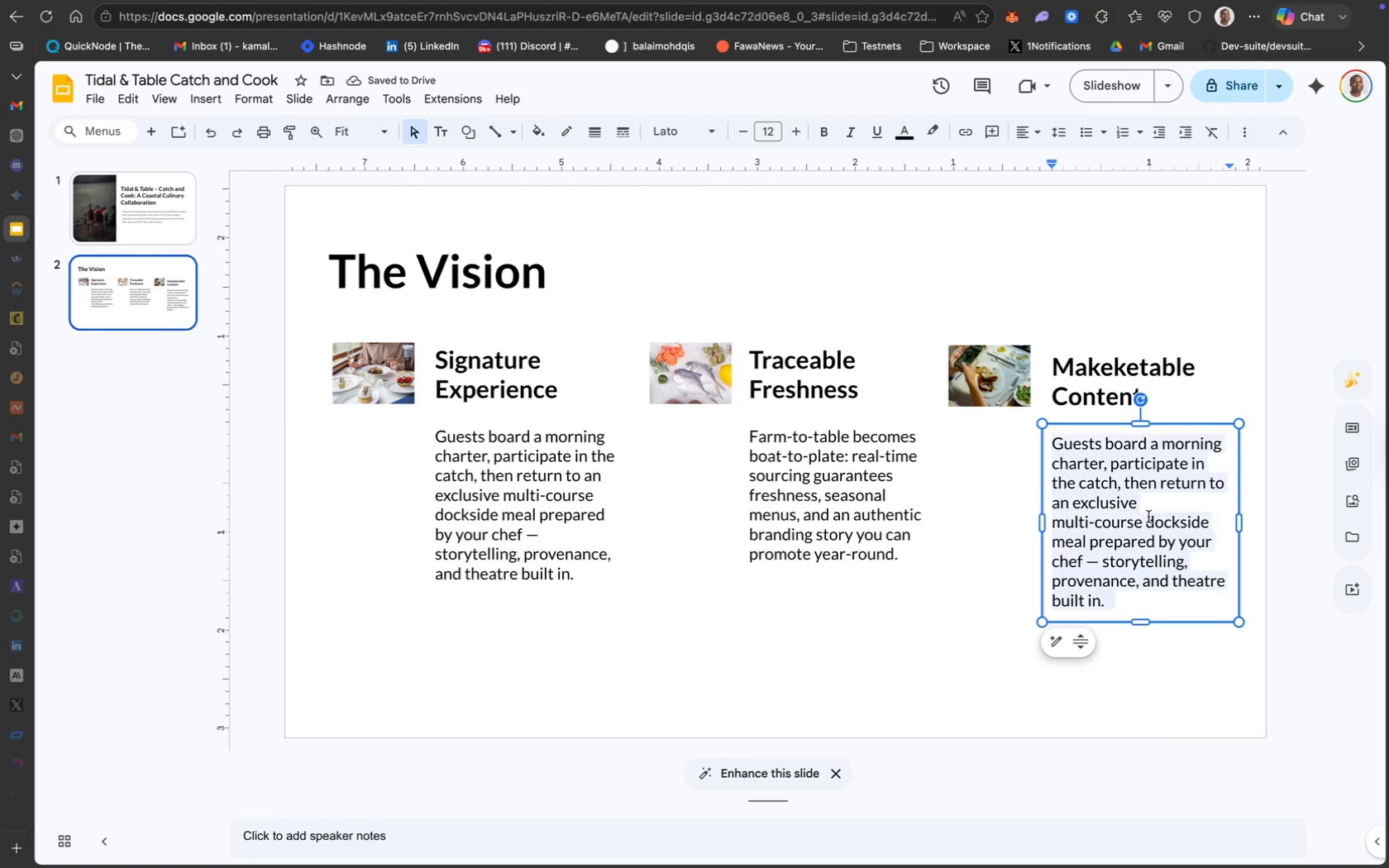 
key(Meta+A)
 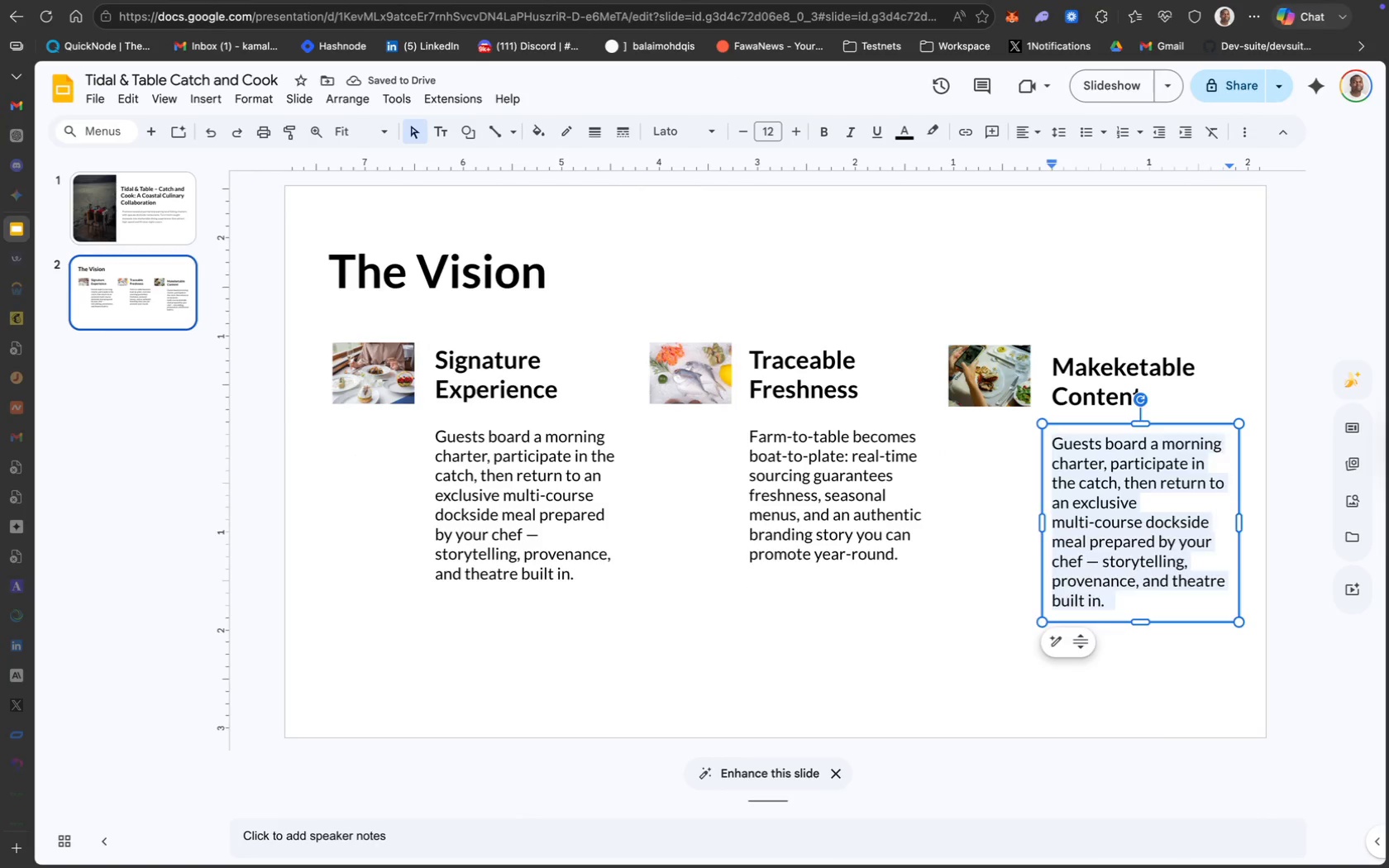 
key(Backspace)
 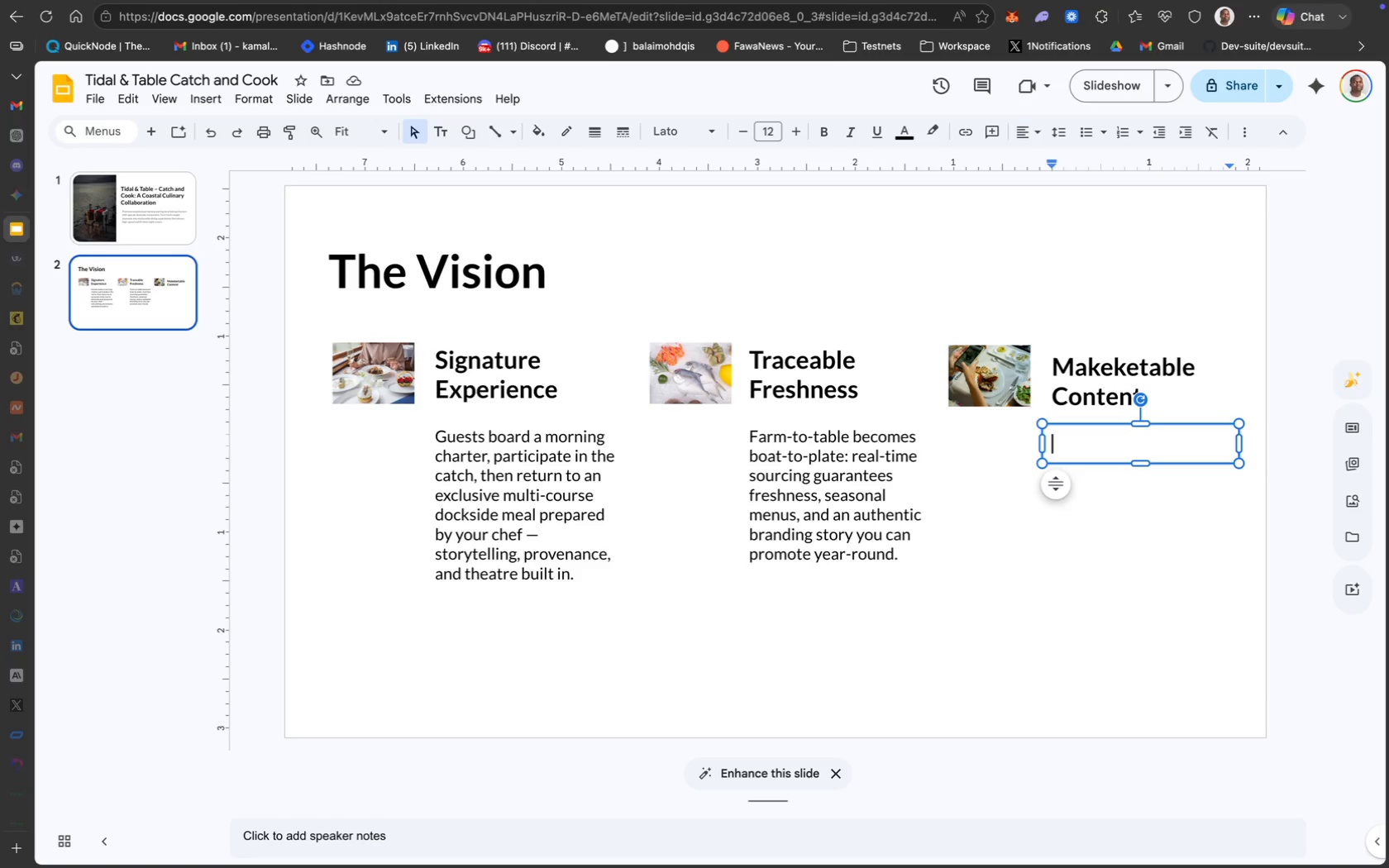 
wait(10.3)
 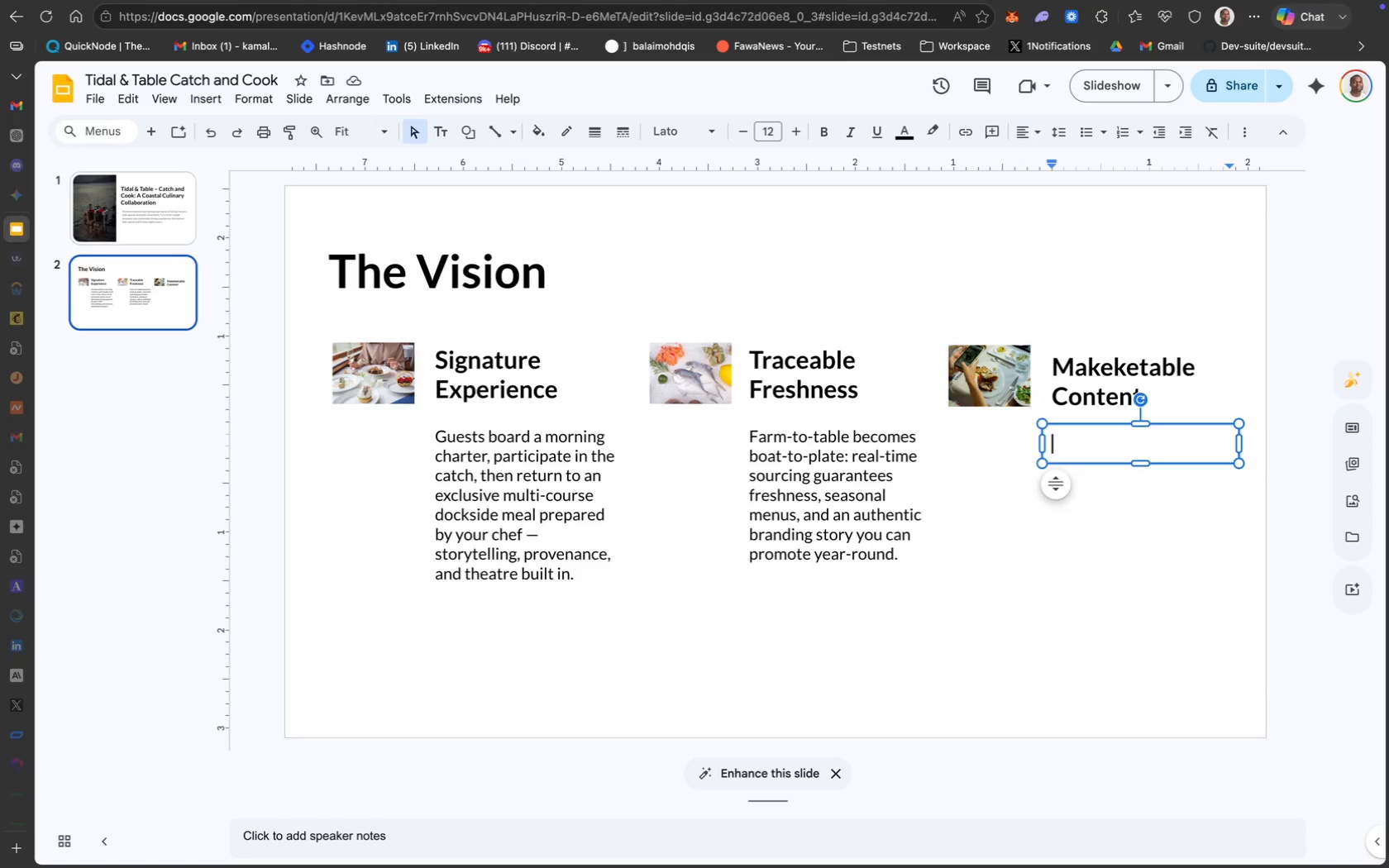 
left_click([1148, 517])
 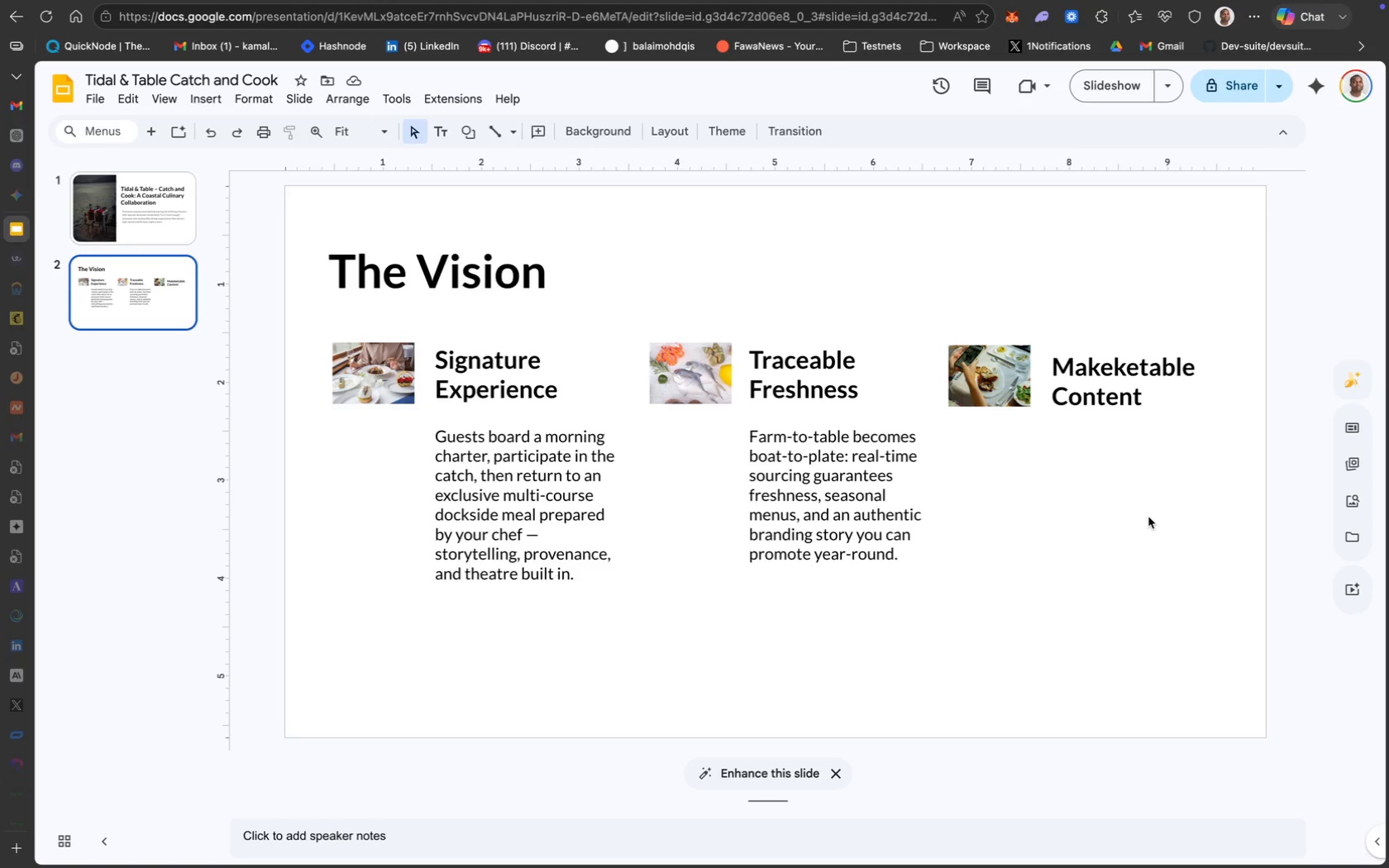 
wait(9.89)
 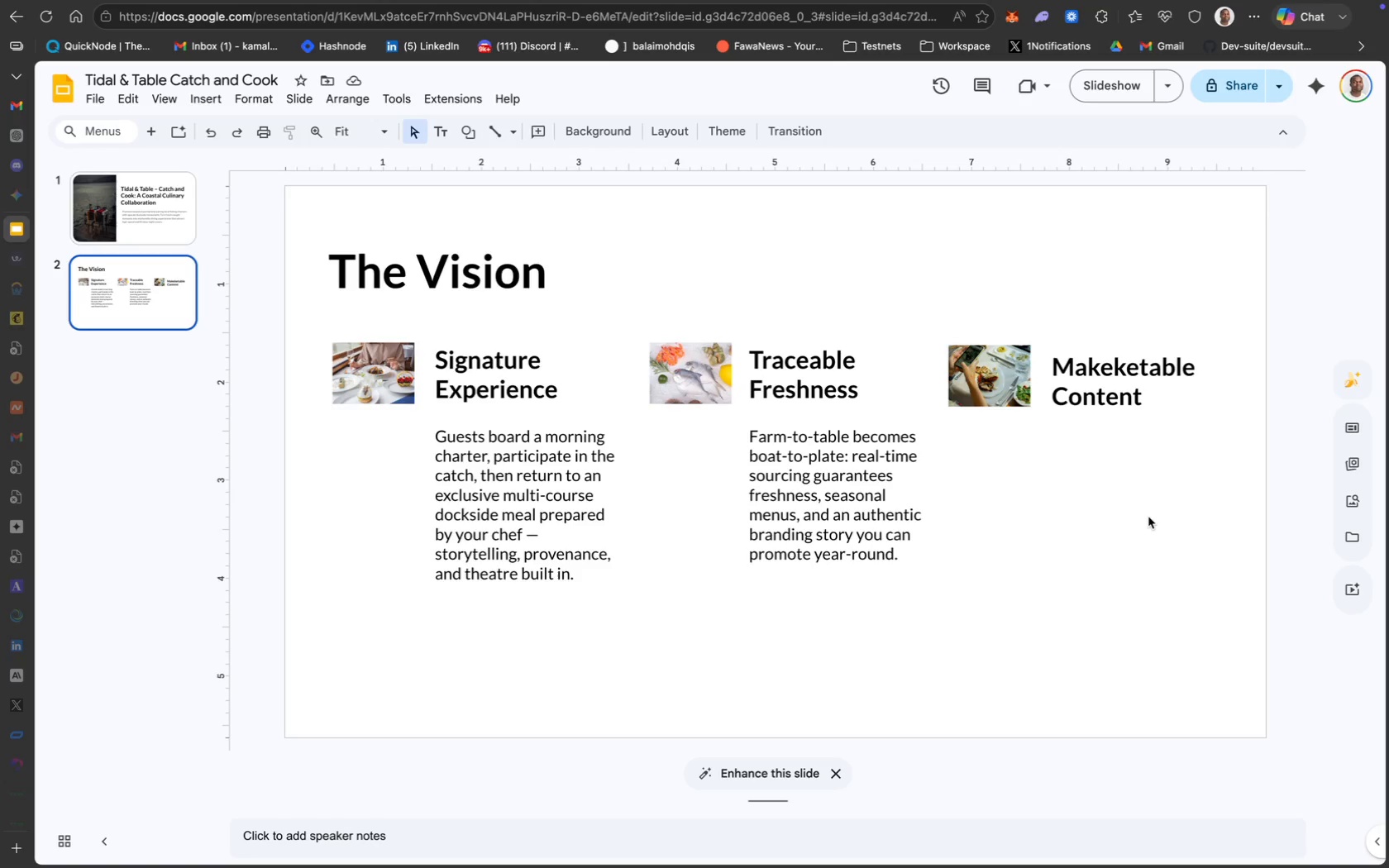 
left_click_drag(start_coordinate=[804, 808], to_coordinate=[696, 789])
 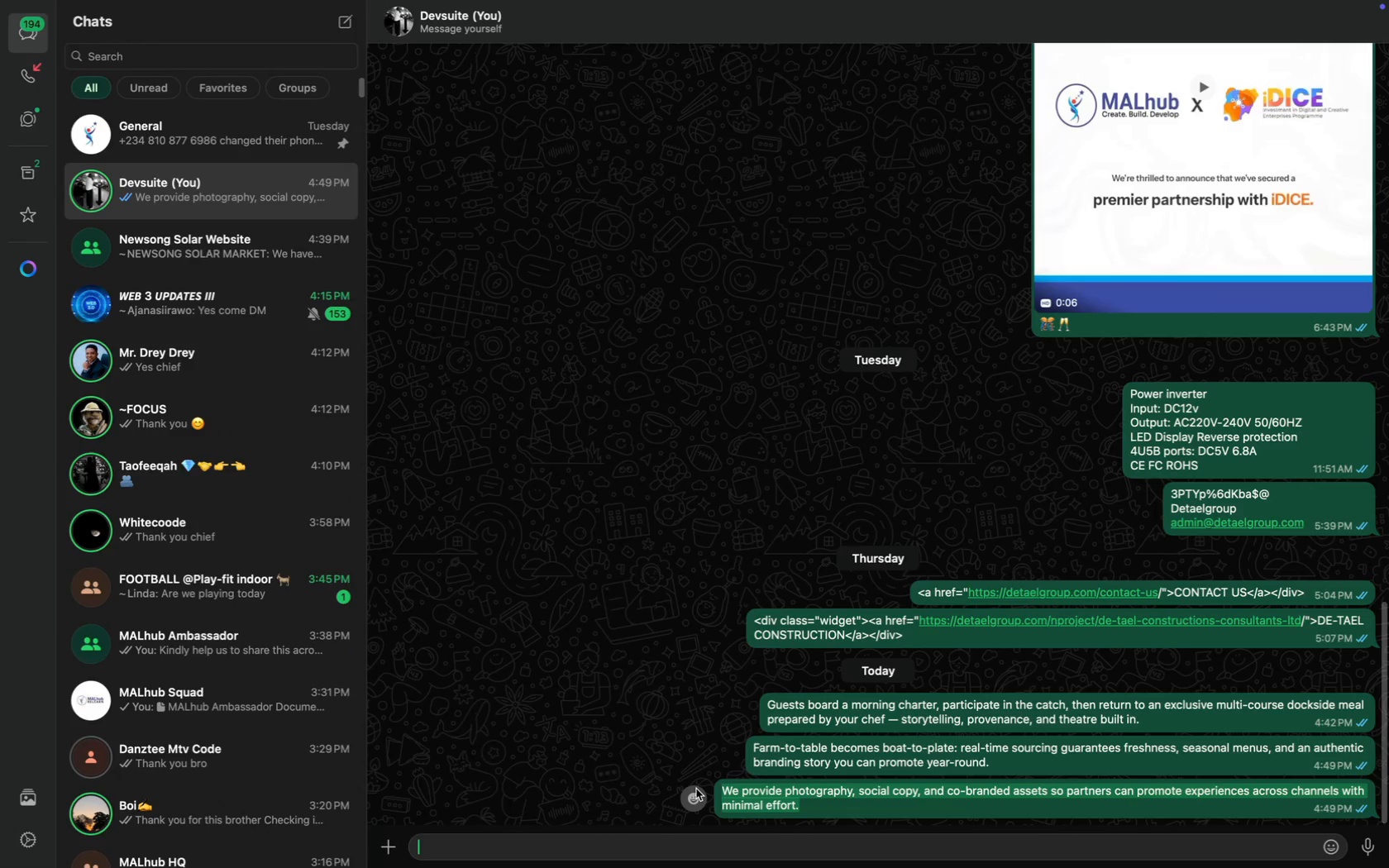 
key(Meta+CommandLeft)
 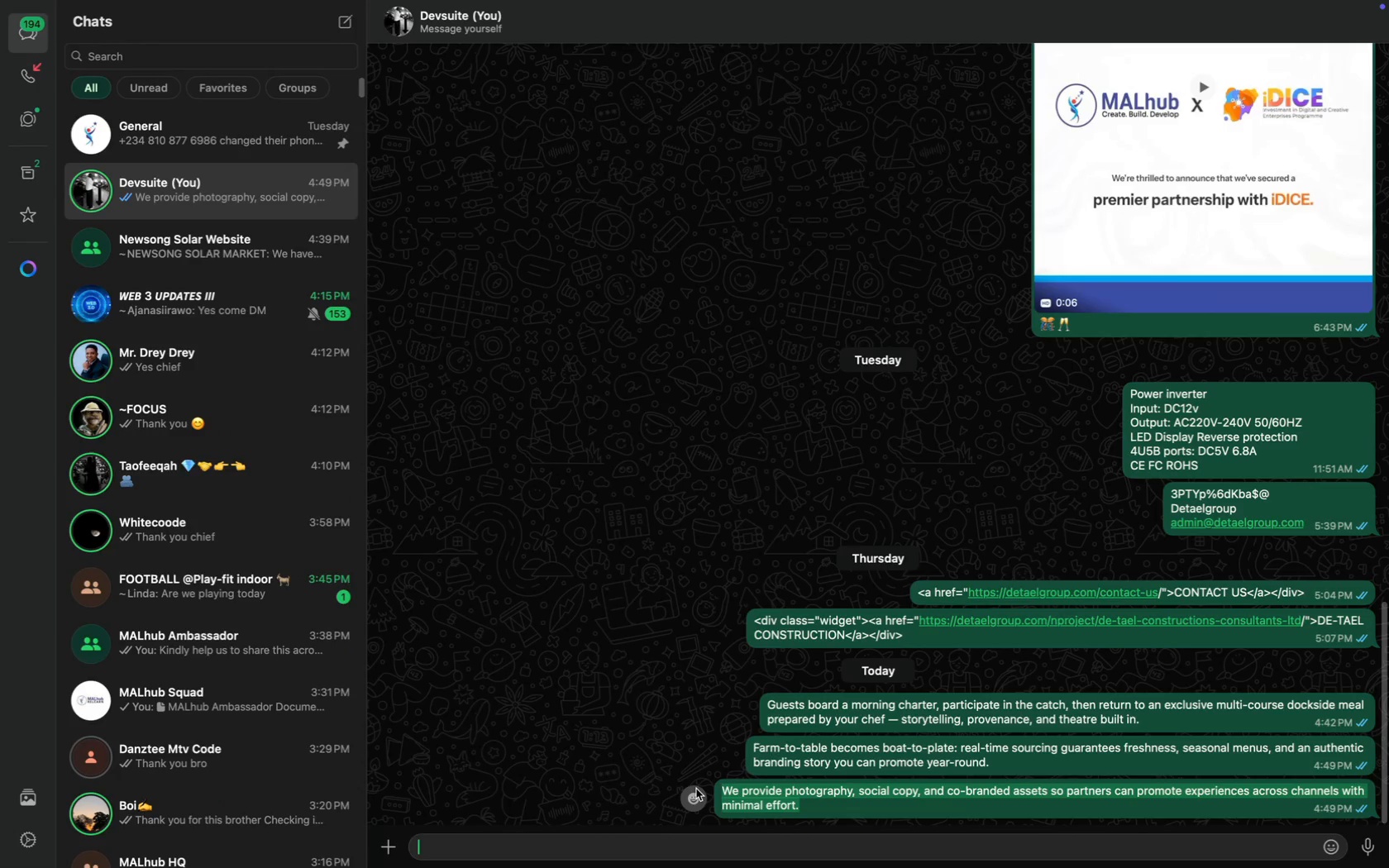 
key(Meta+C)
 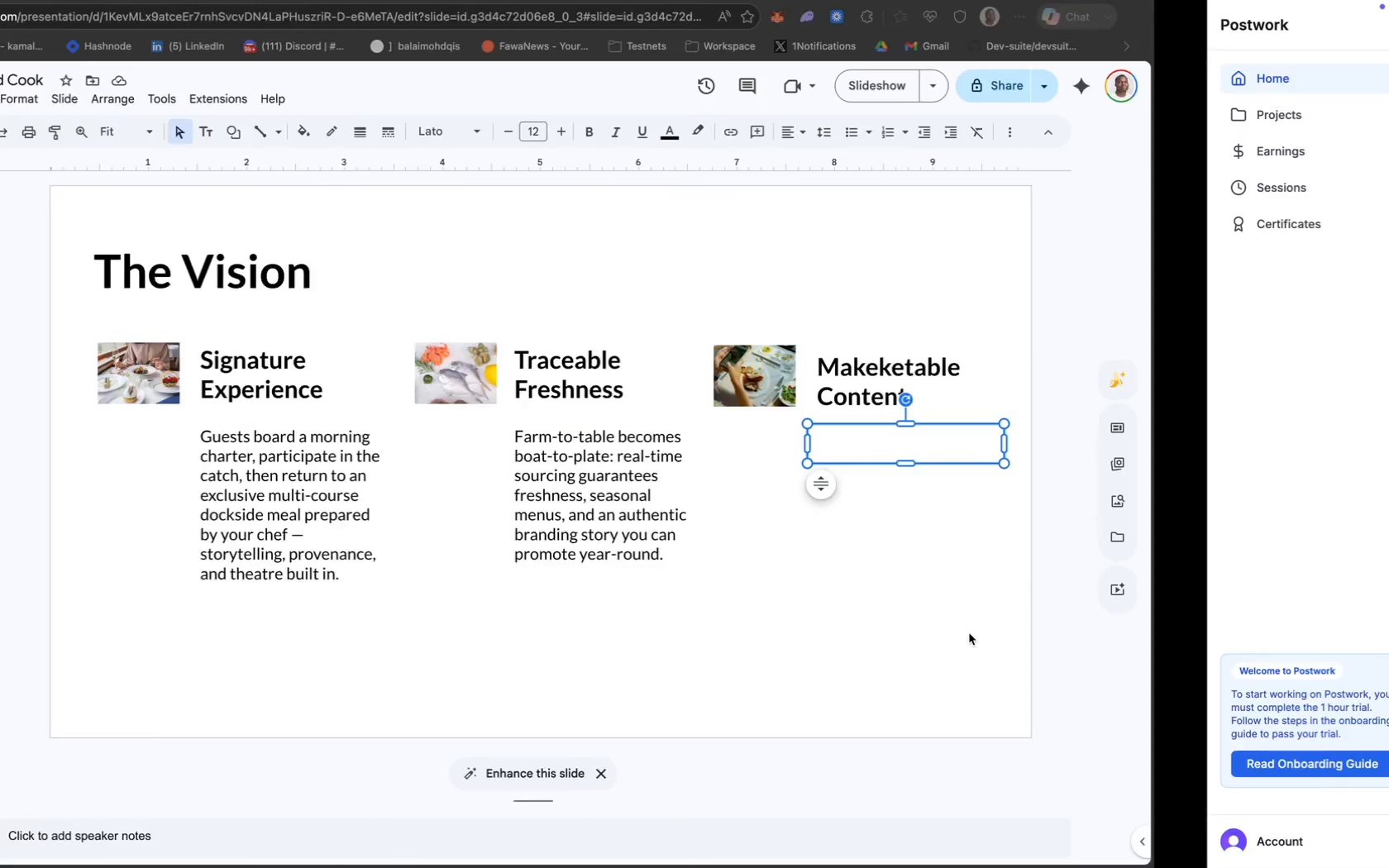 
left_click([1133, 436])
 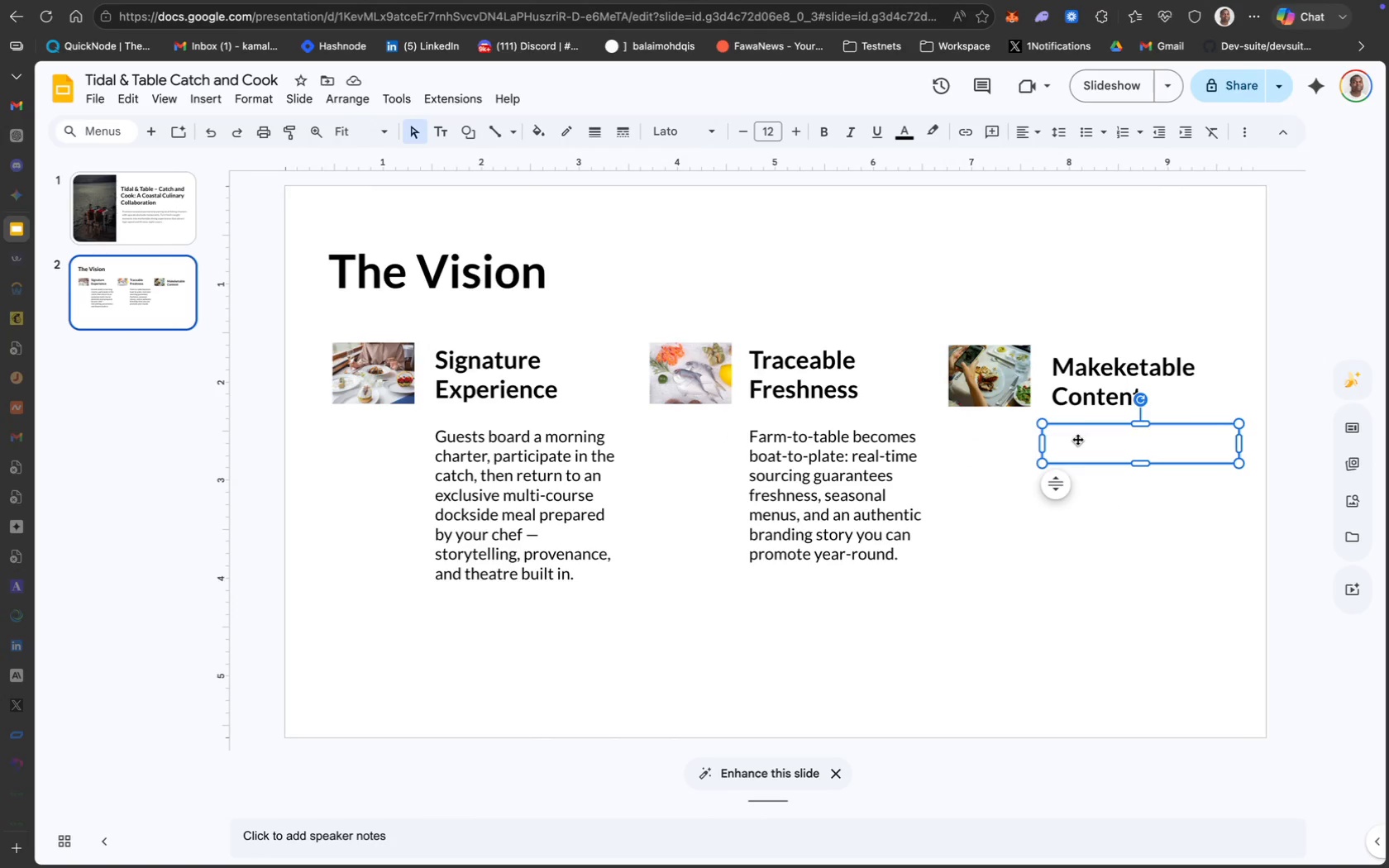 
left_click([1077, 439])
 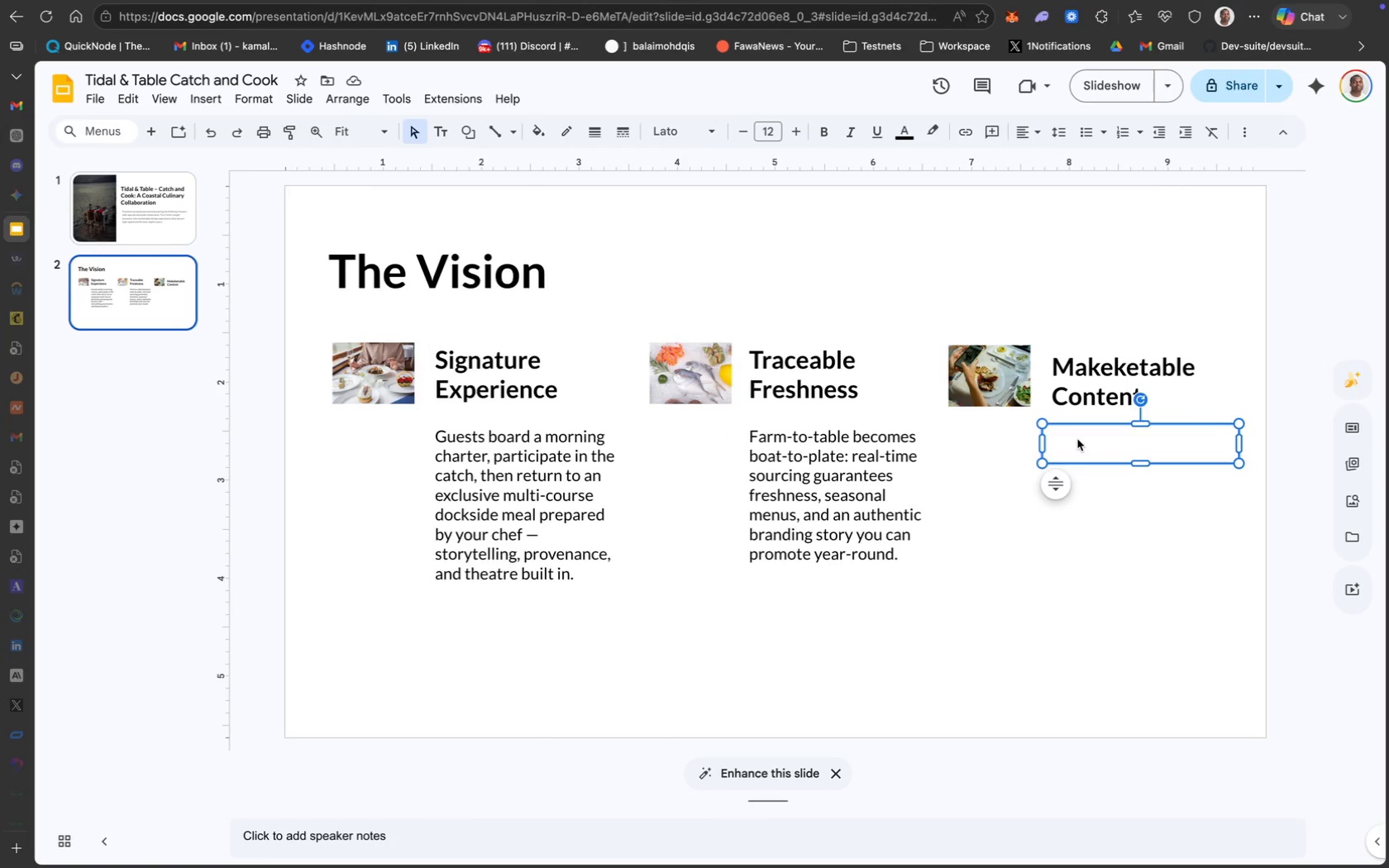 
double_click([1077, 439])
 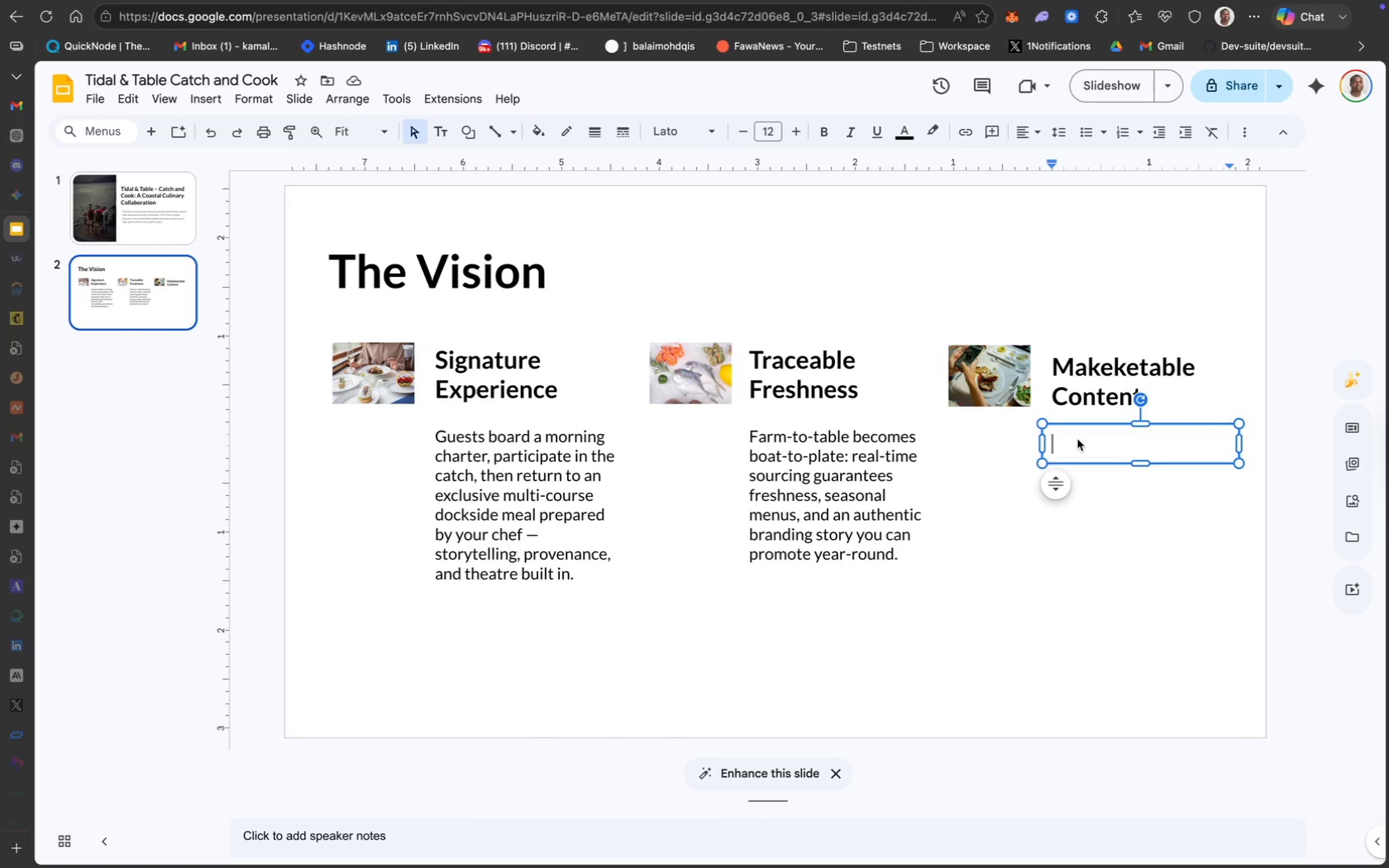 
key(Meta+CommandLeft)
 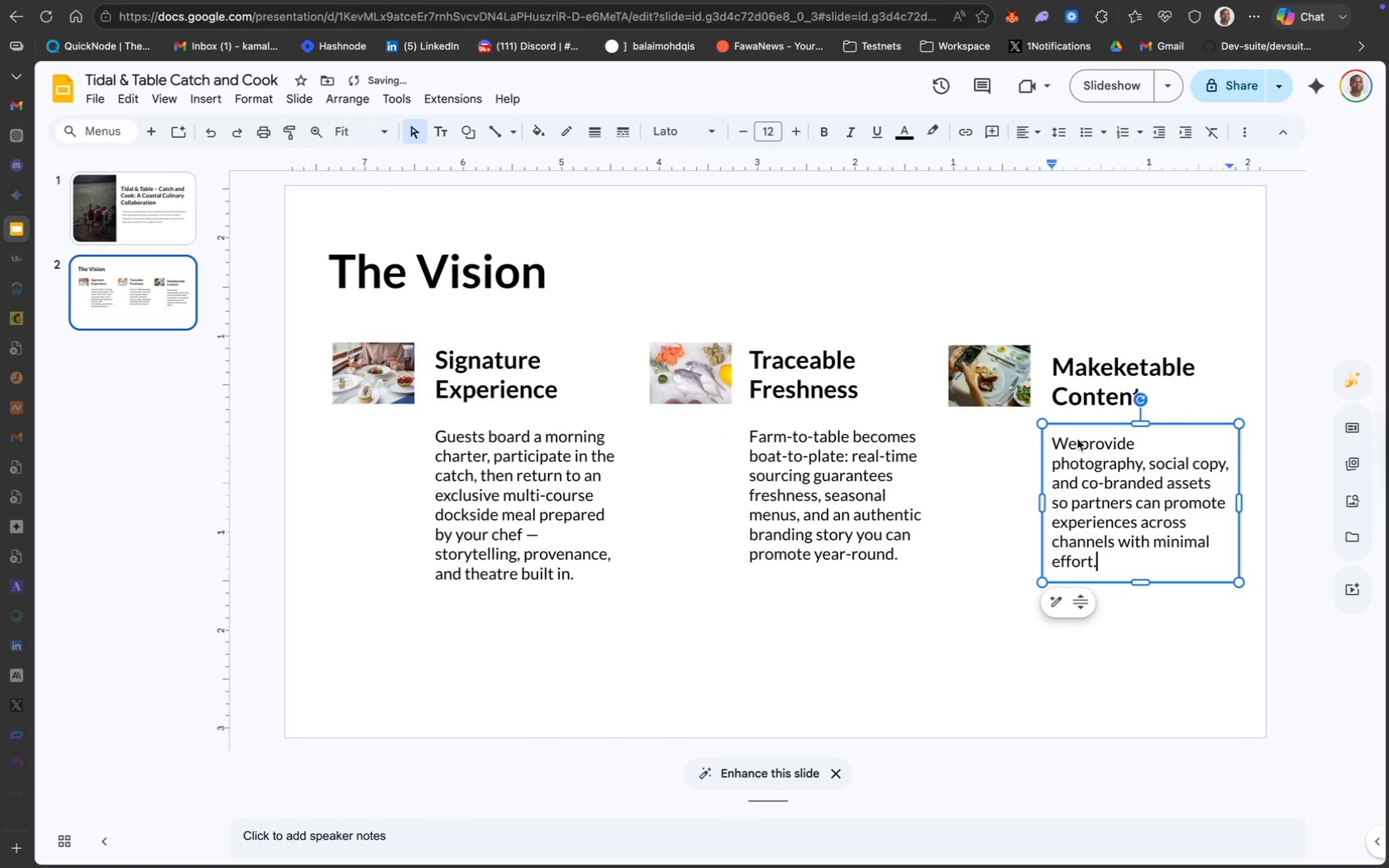 
key(Meta+V)
 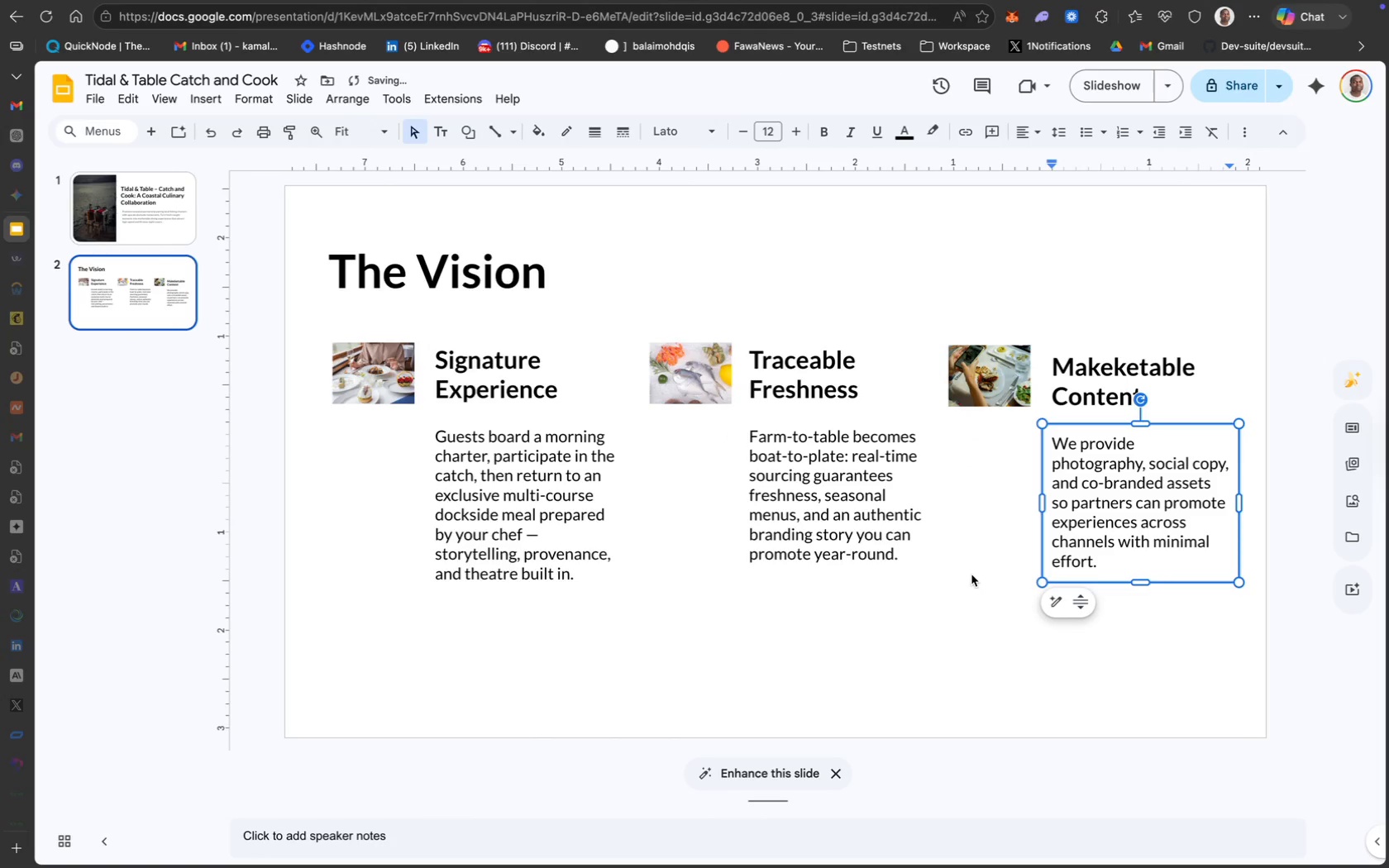 
left_click([842, 634])
 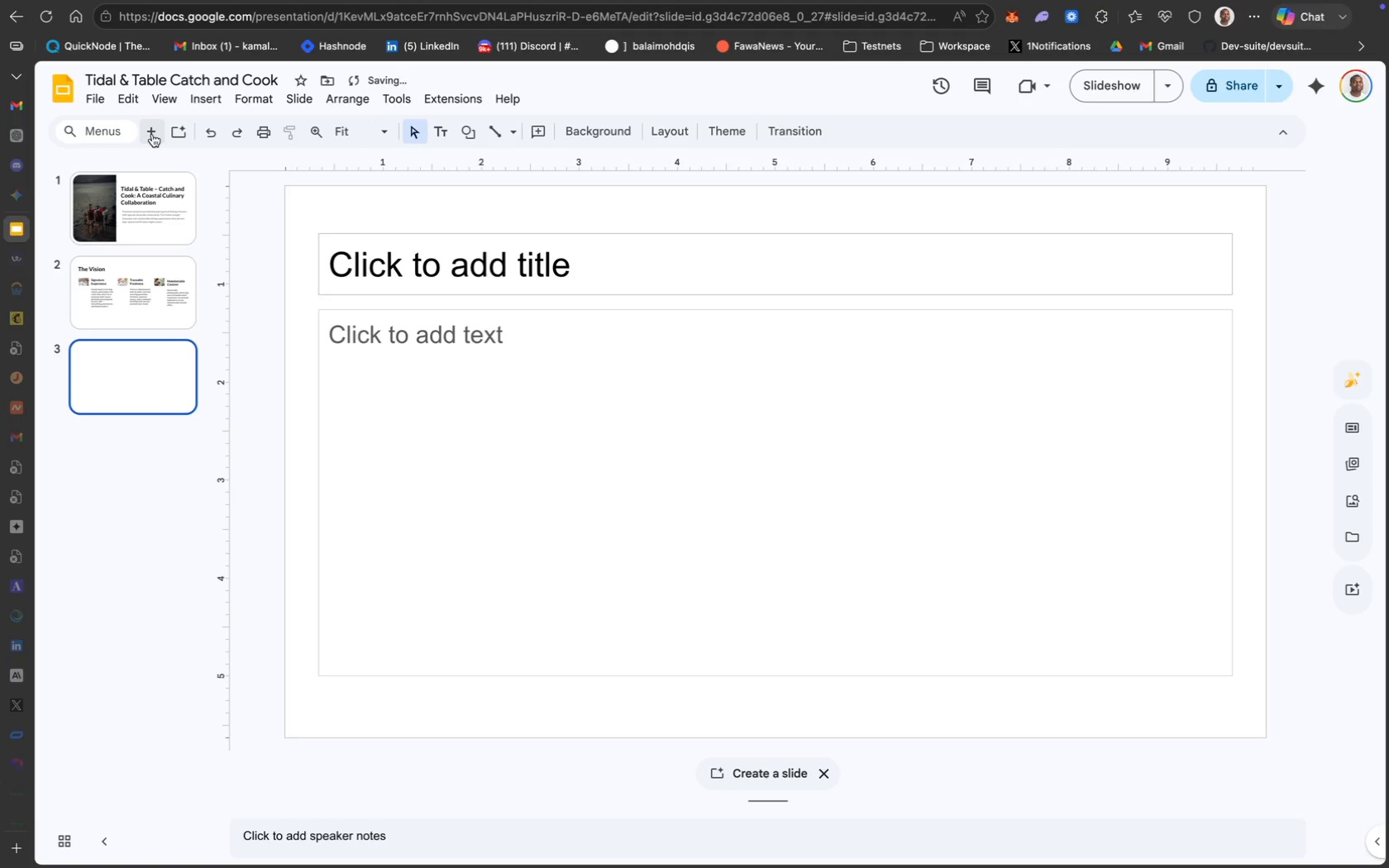 
wait(9.44)
 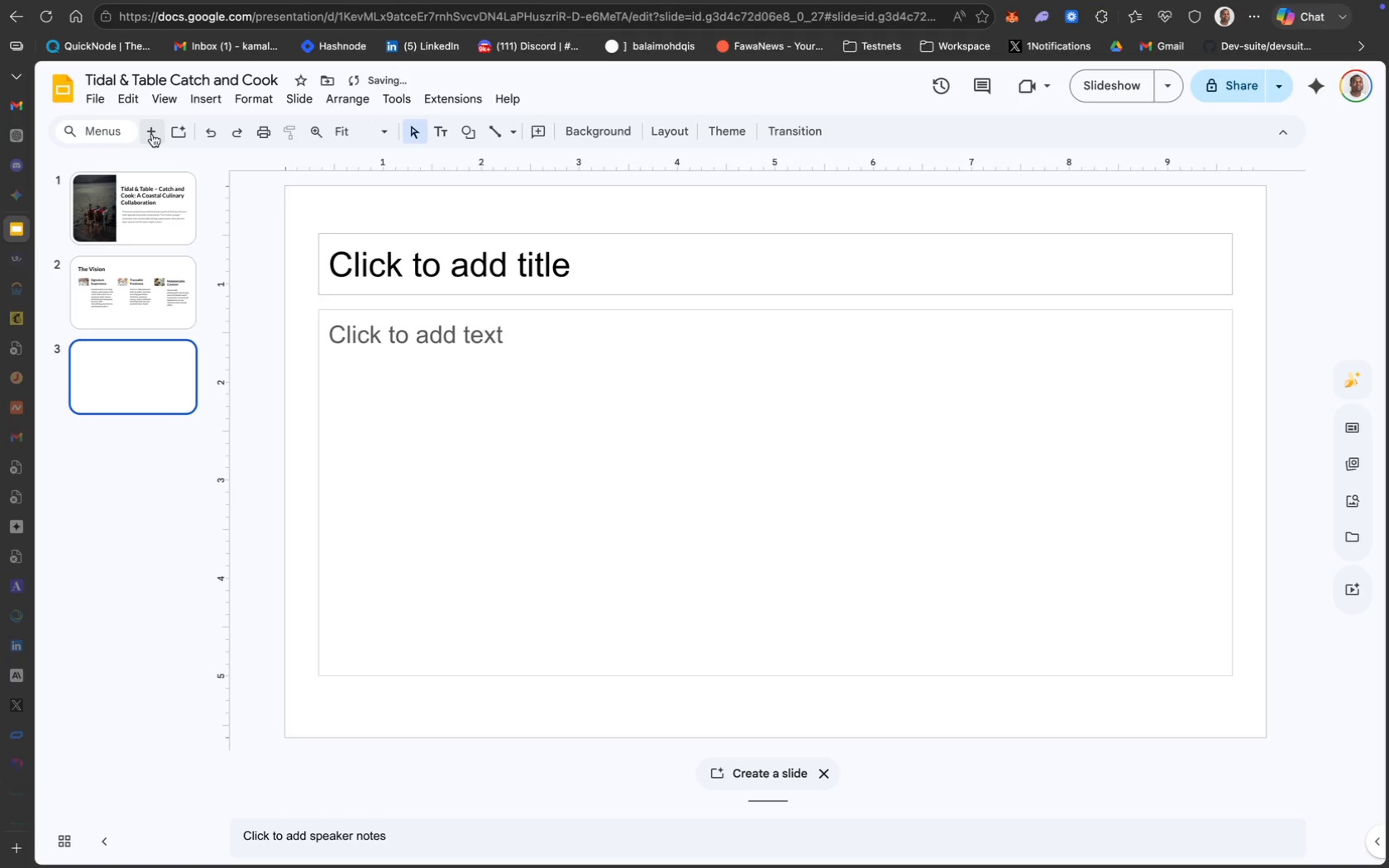 
left_click([371, 254])
 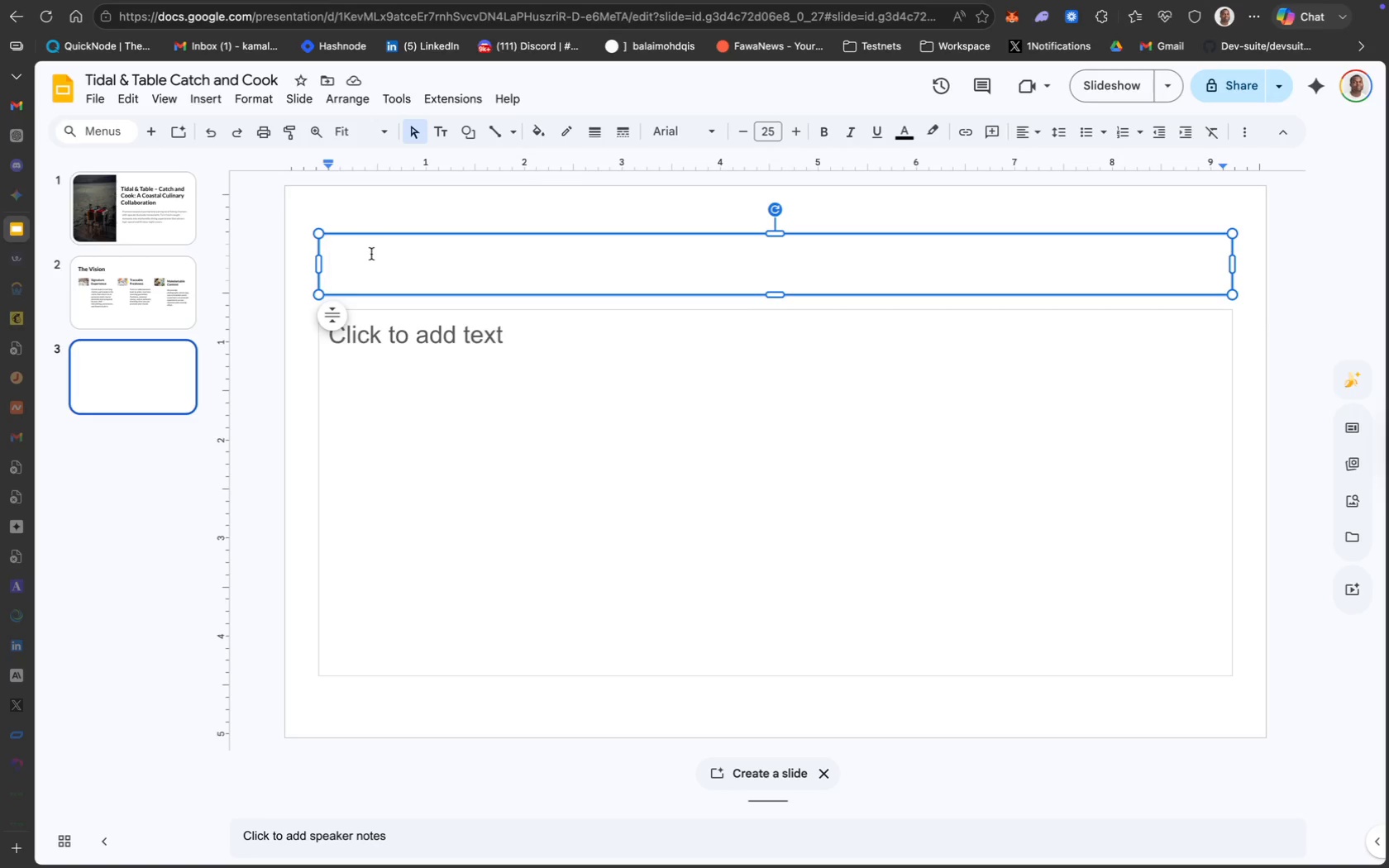 
type(Logistics -- From Boat to Kitchen ())
 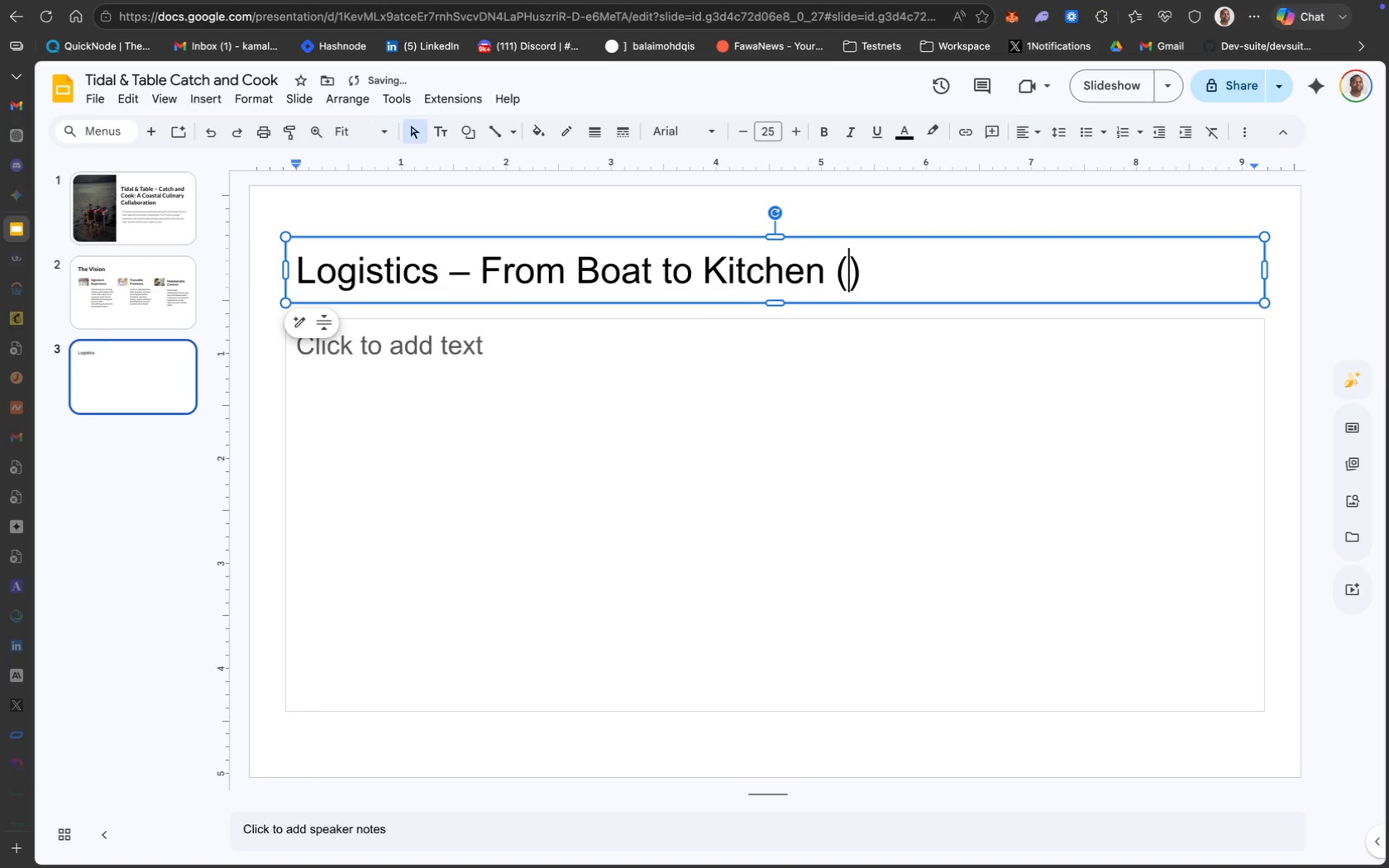 
 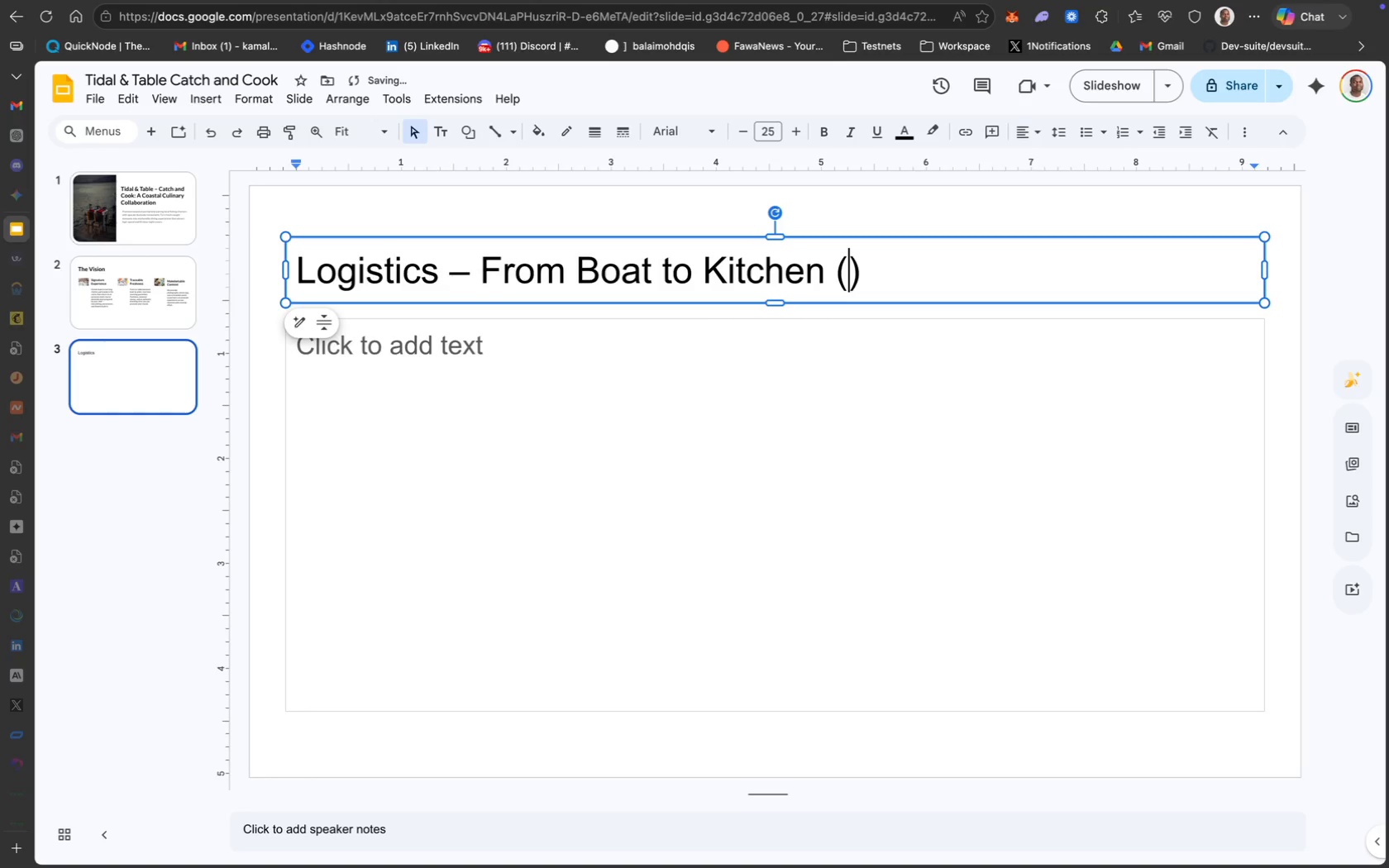 
key(ArrowLeft)
 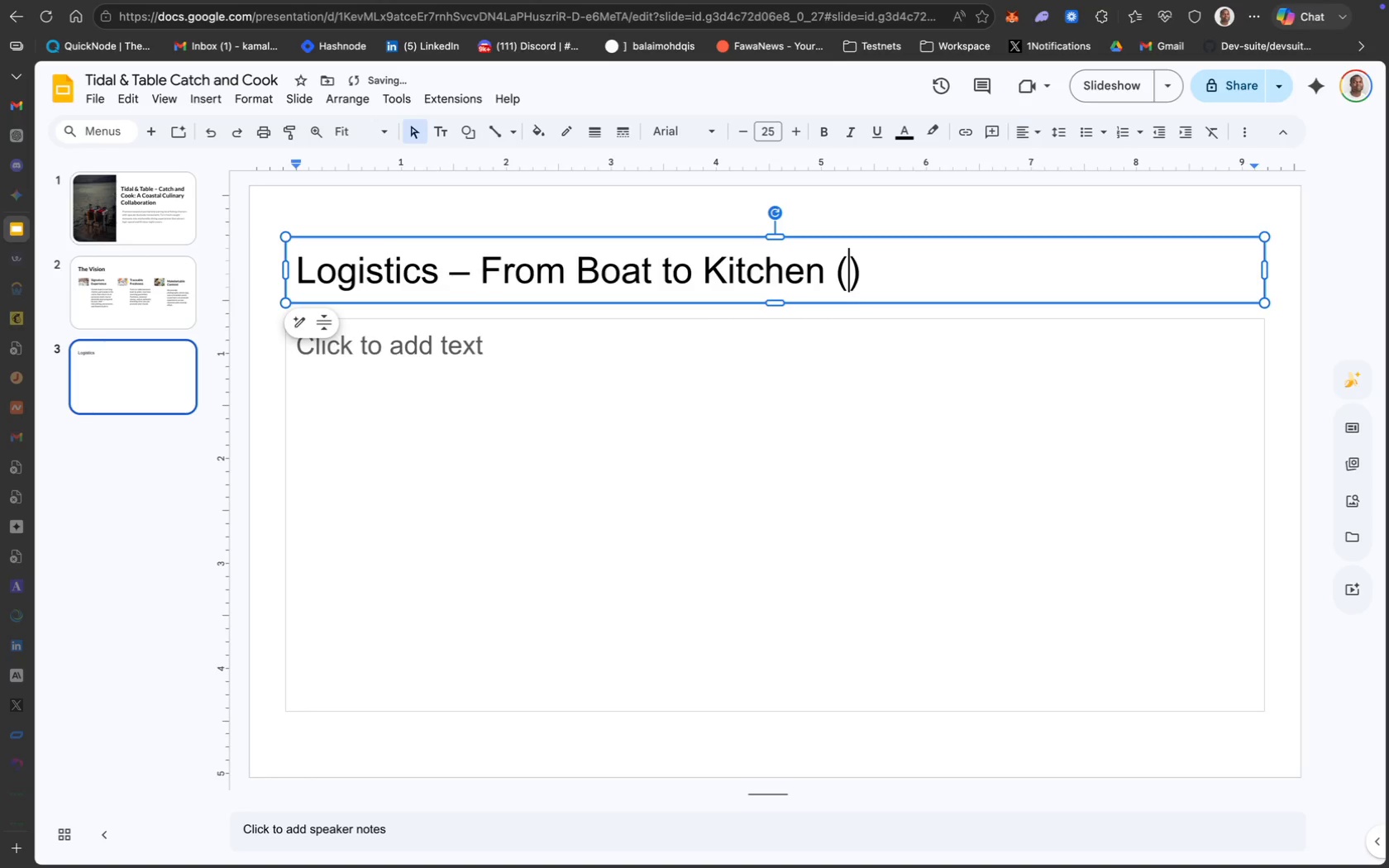 
type(Seamless)
 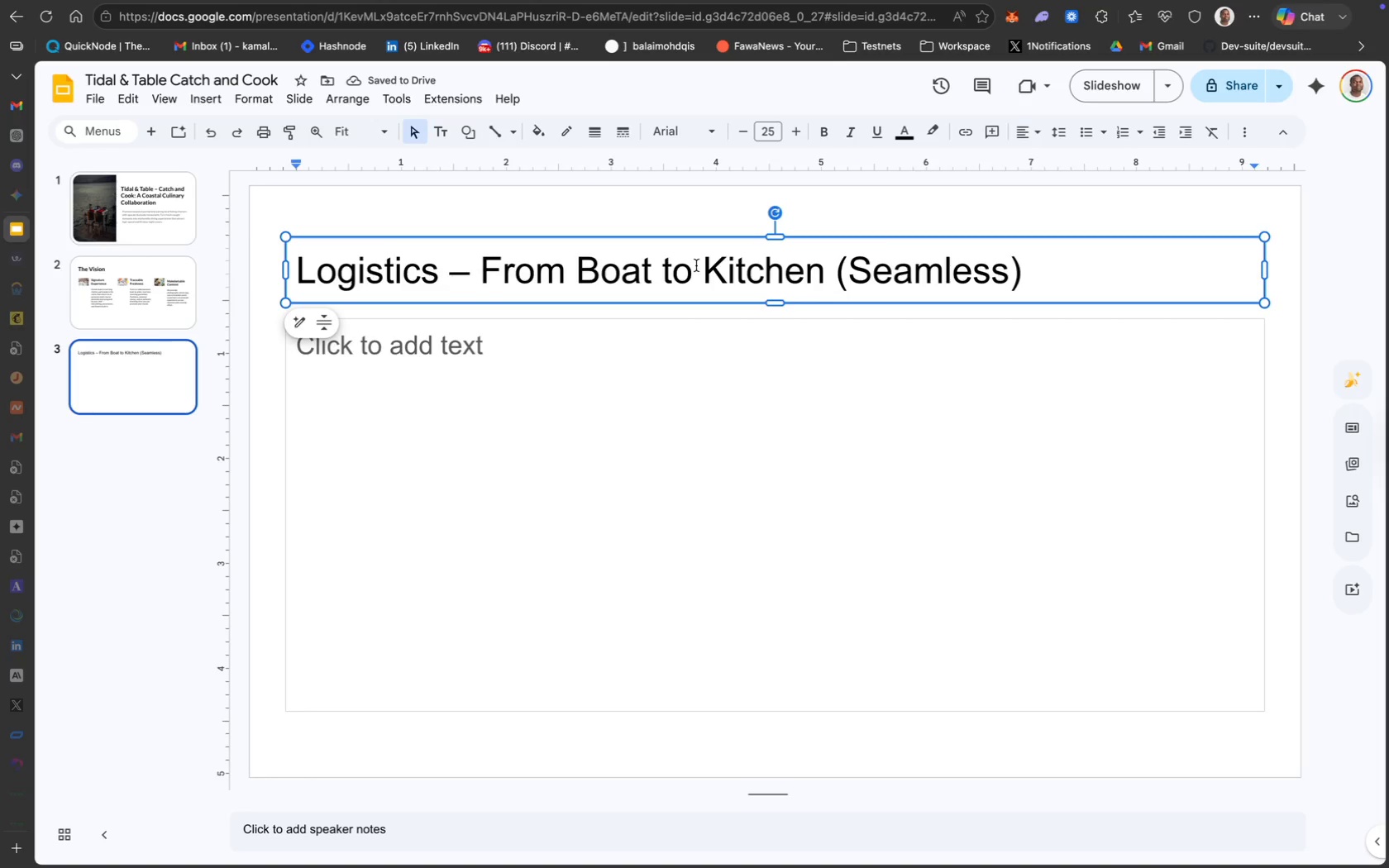 
key(Shift+ShiftRight)
 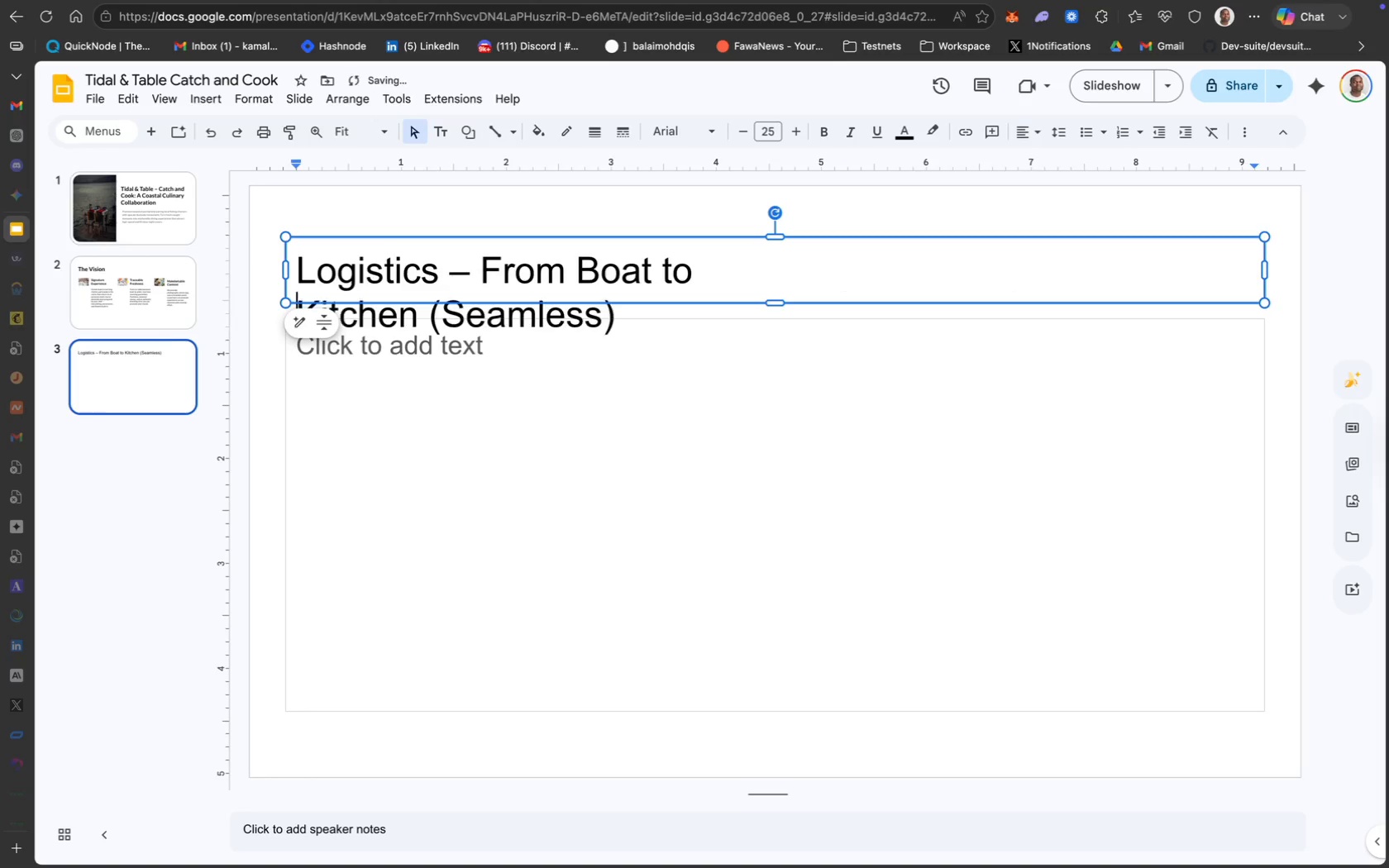 
key(Shift+Enter)
 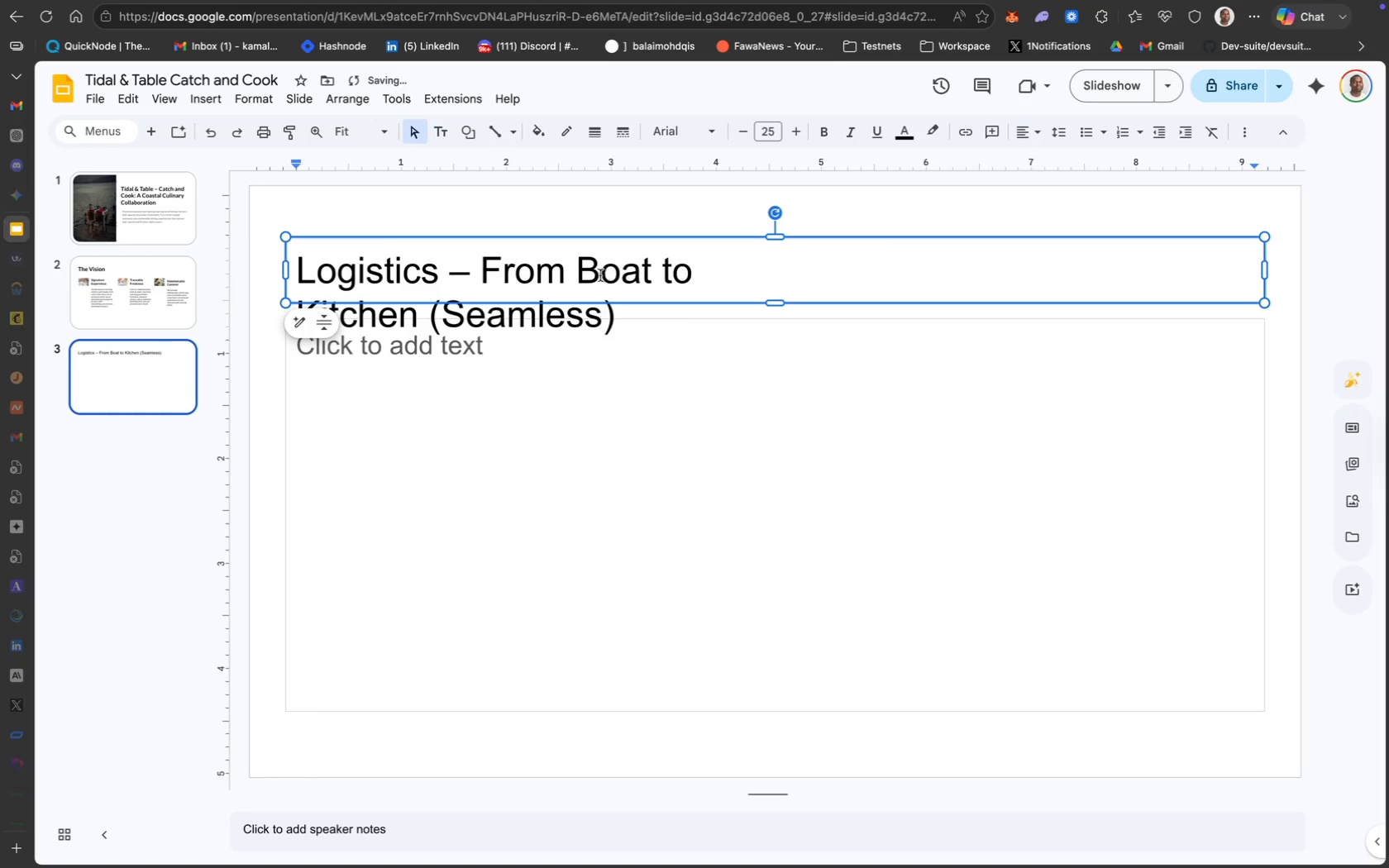 
left_click([596, 269])
 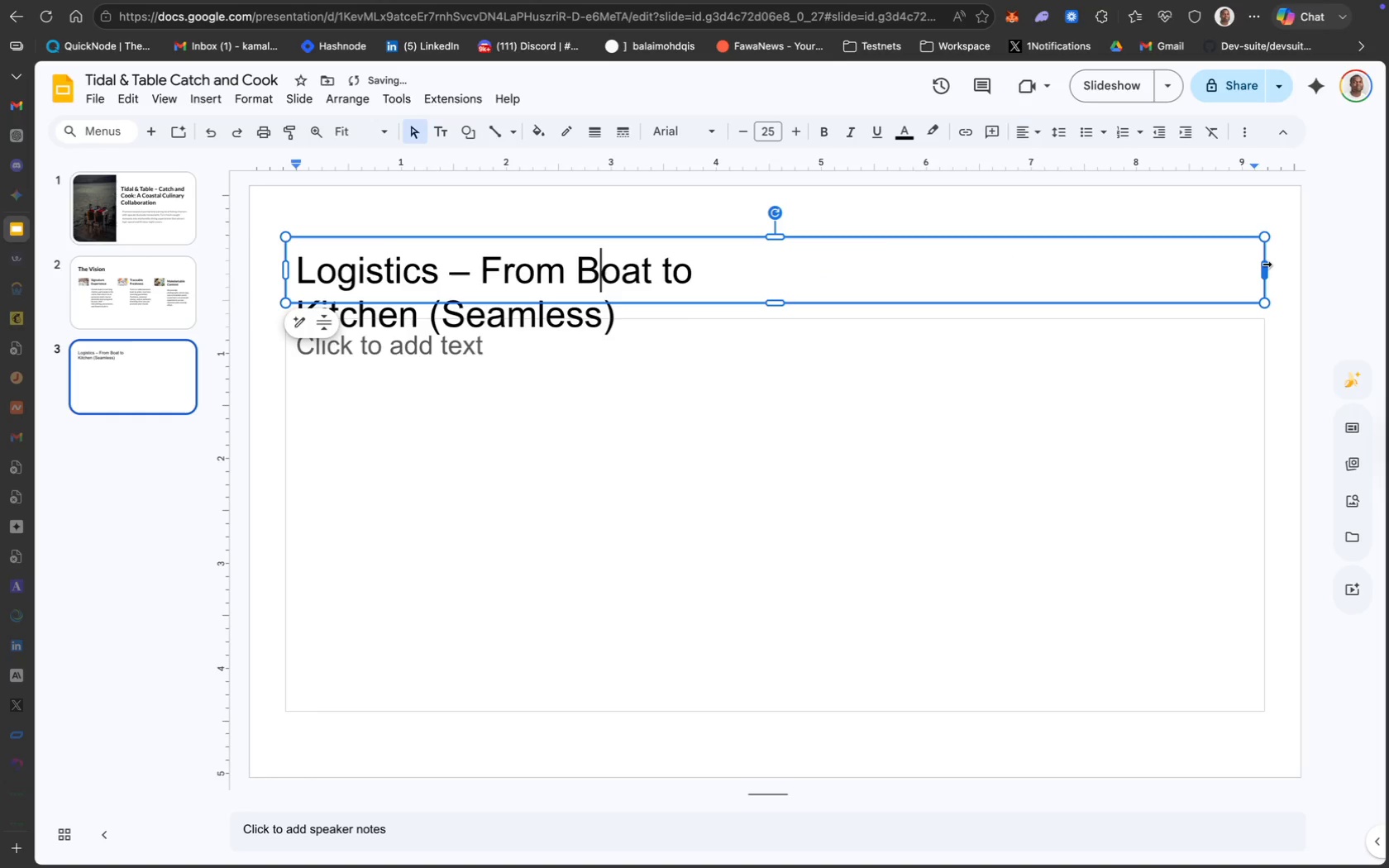 
left_click_drag(start_coordinate=[1267, 265], to_coordinate=[726, 284])
 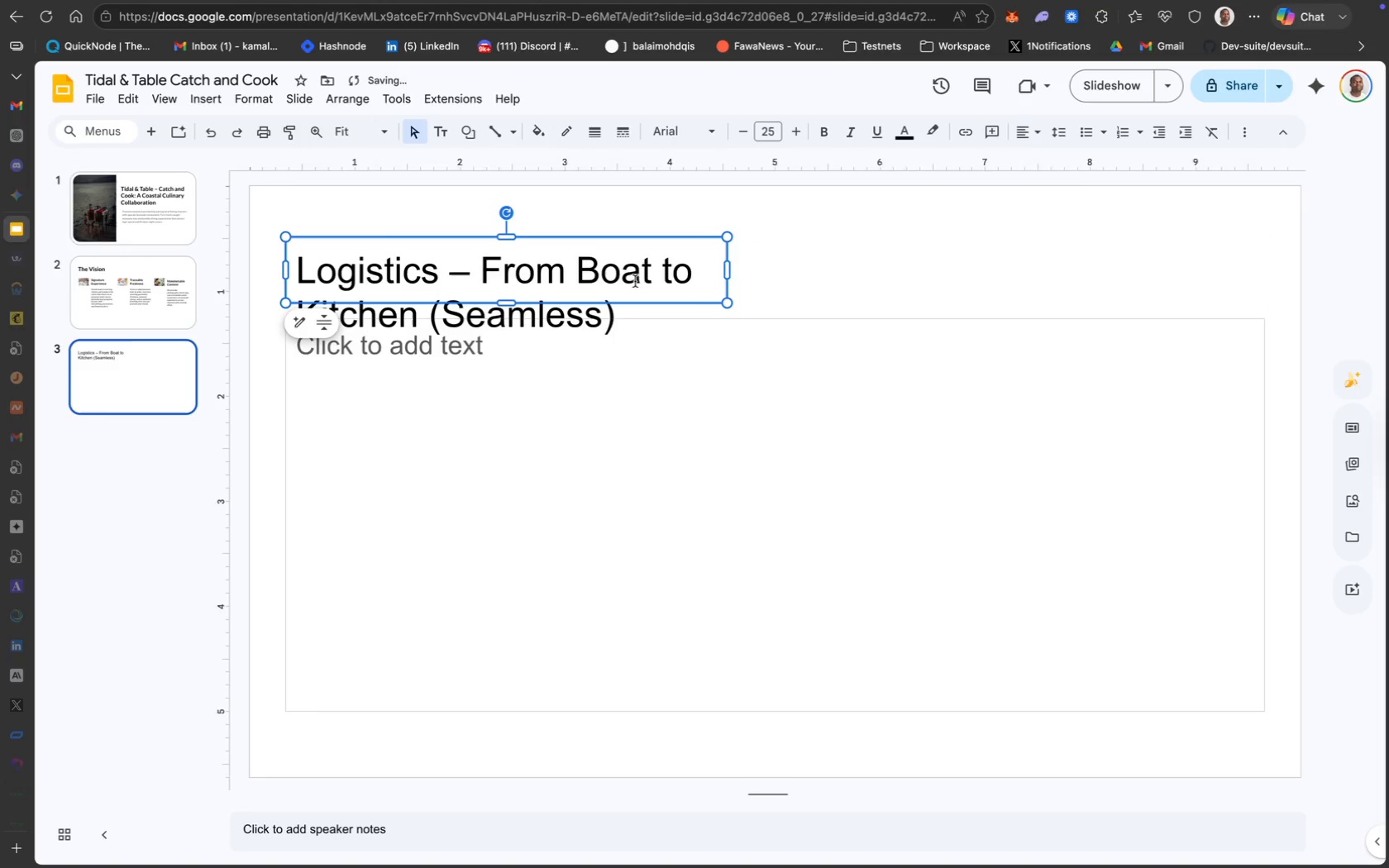 
key(Meta+A)
 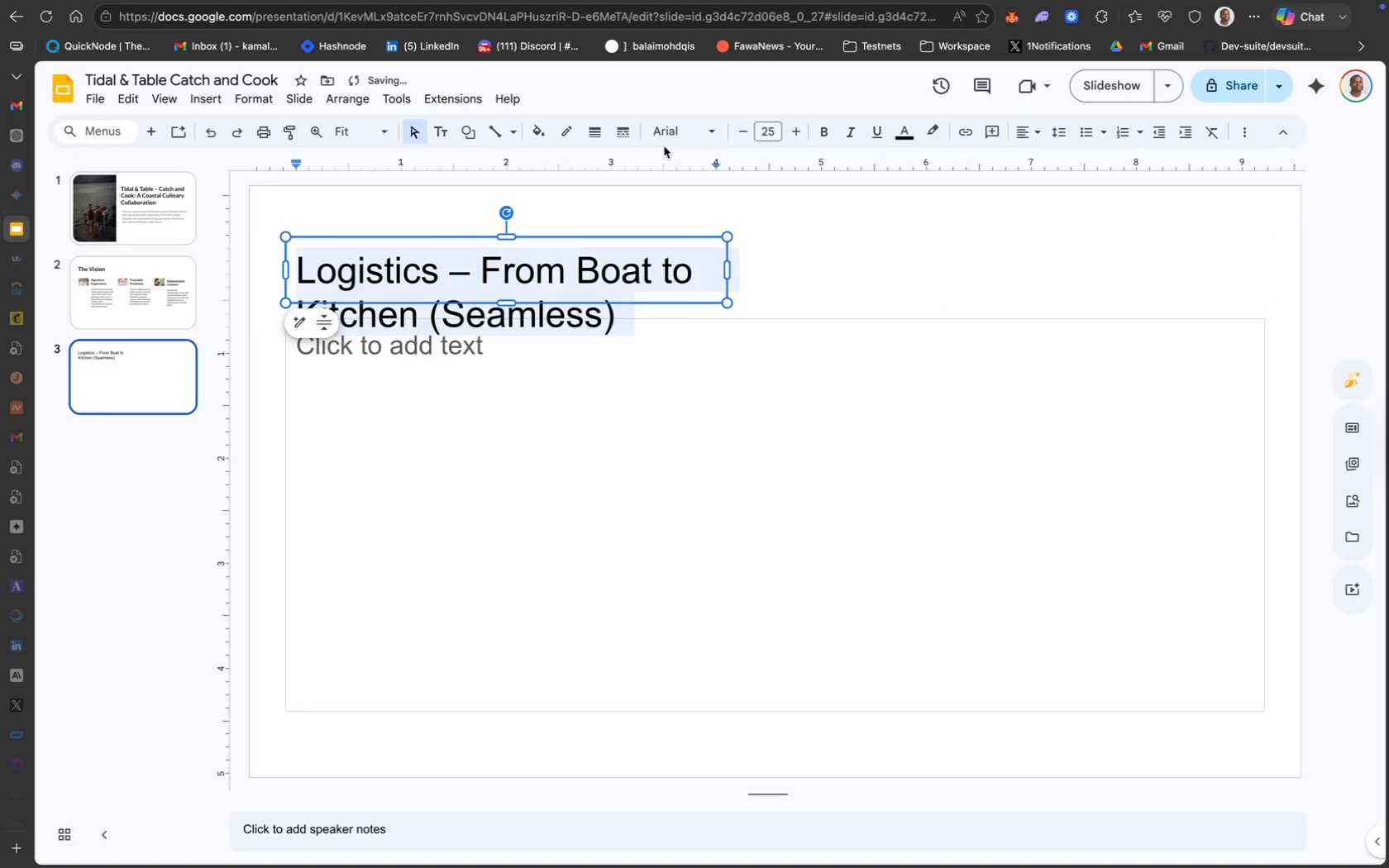 
key(Meta+B)
 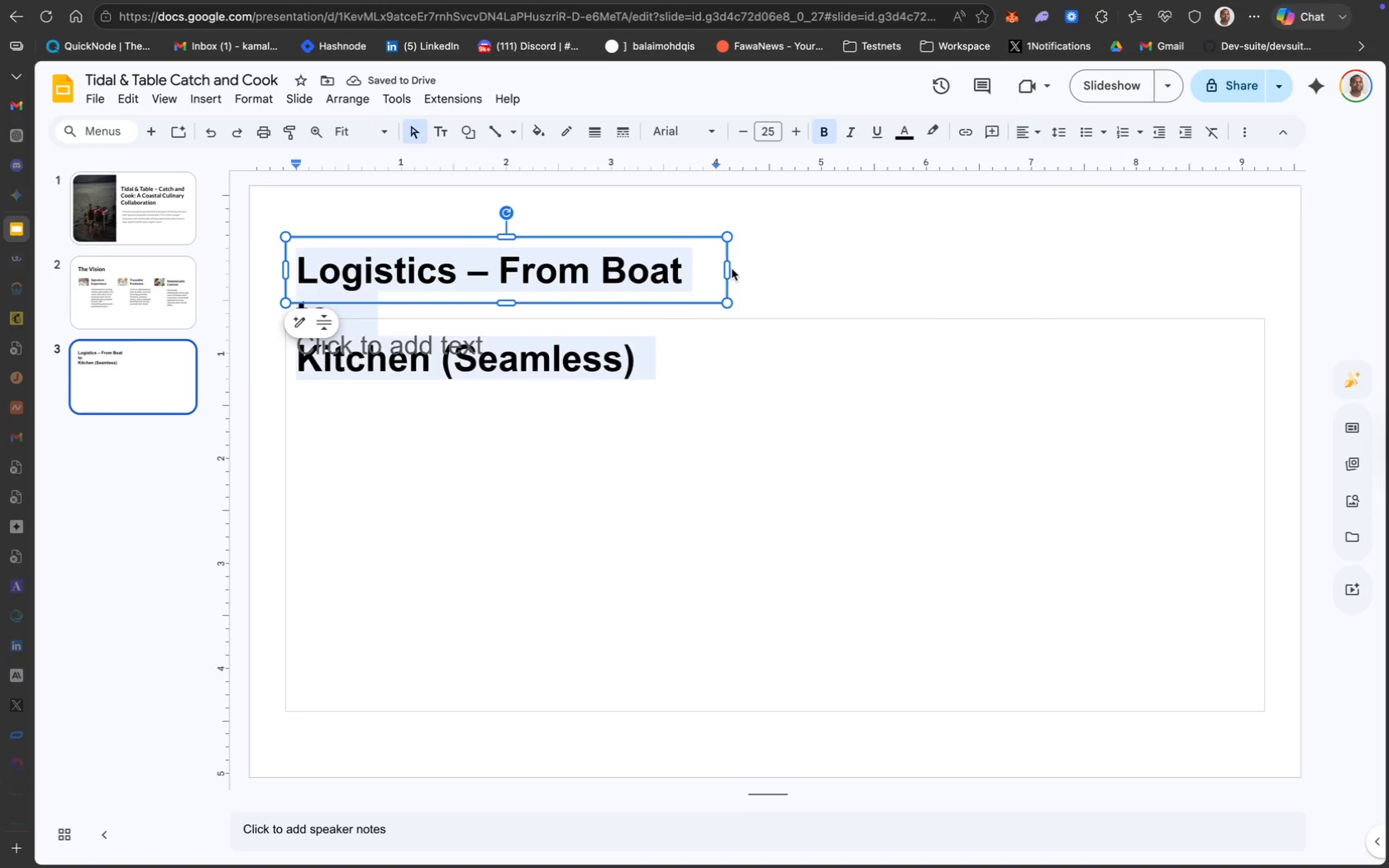 
left_click_drag(start_coordinate=[727, 269], to_coordinate=[755, 269])
 